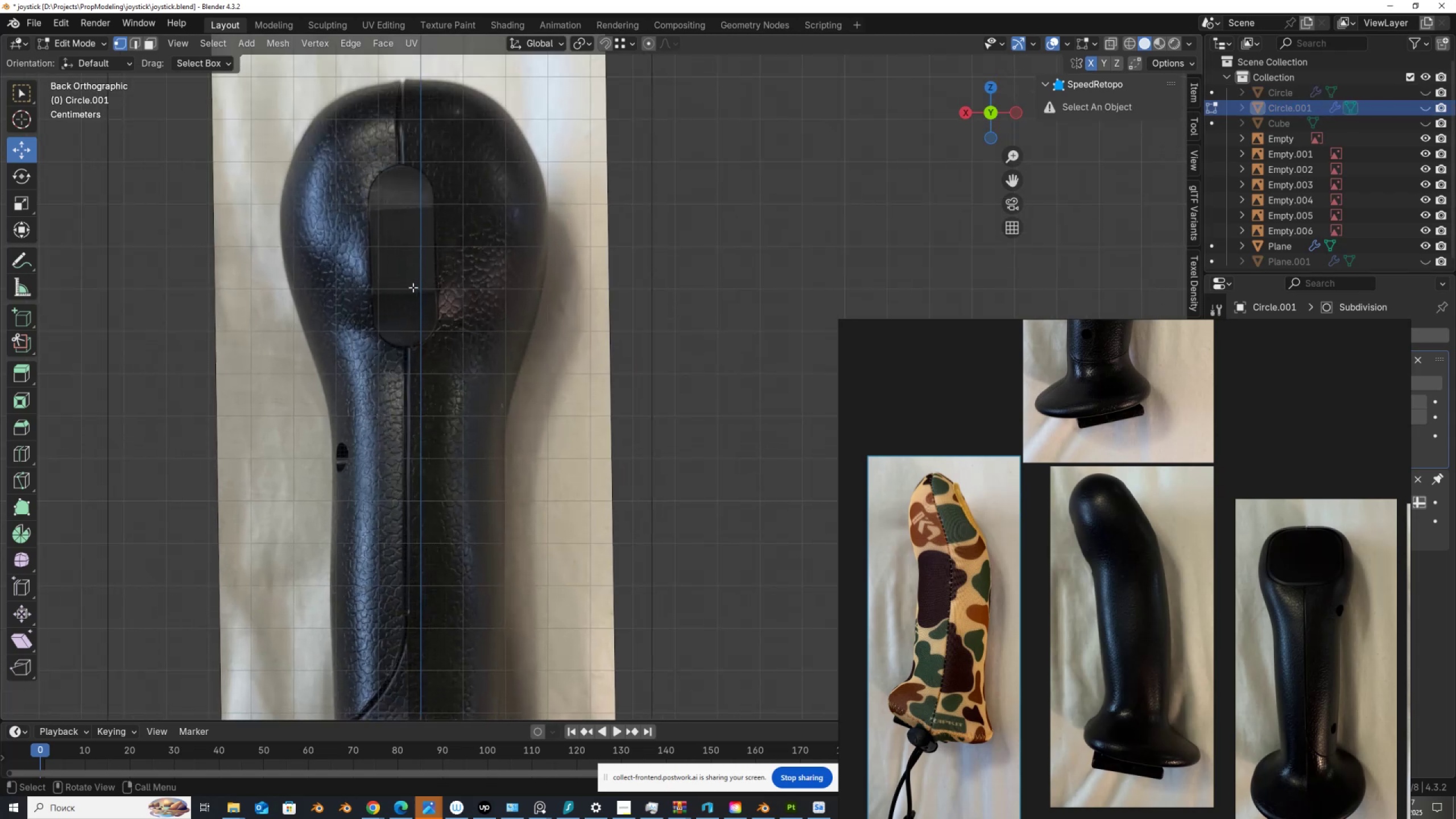 
left_click([506, 282])
 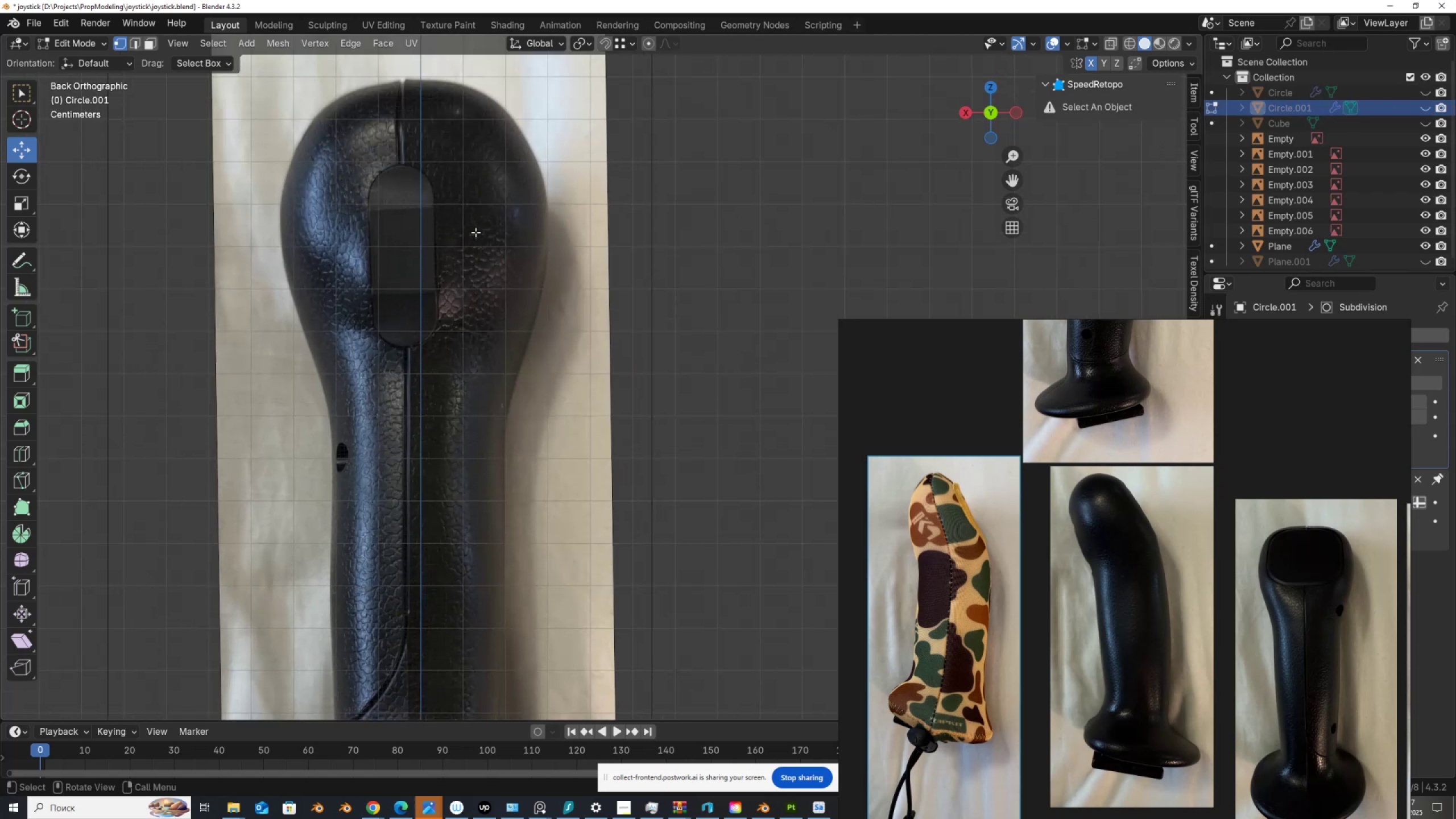 
key(Tab)
 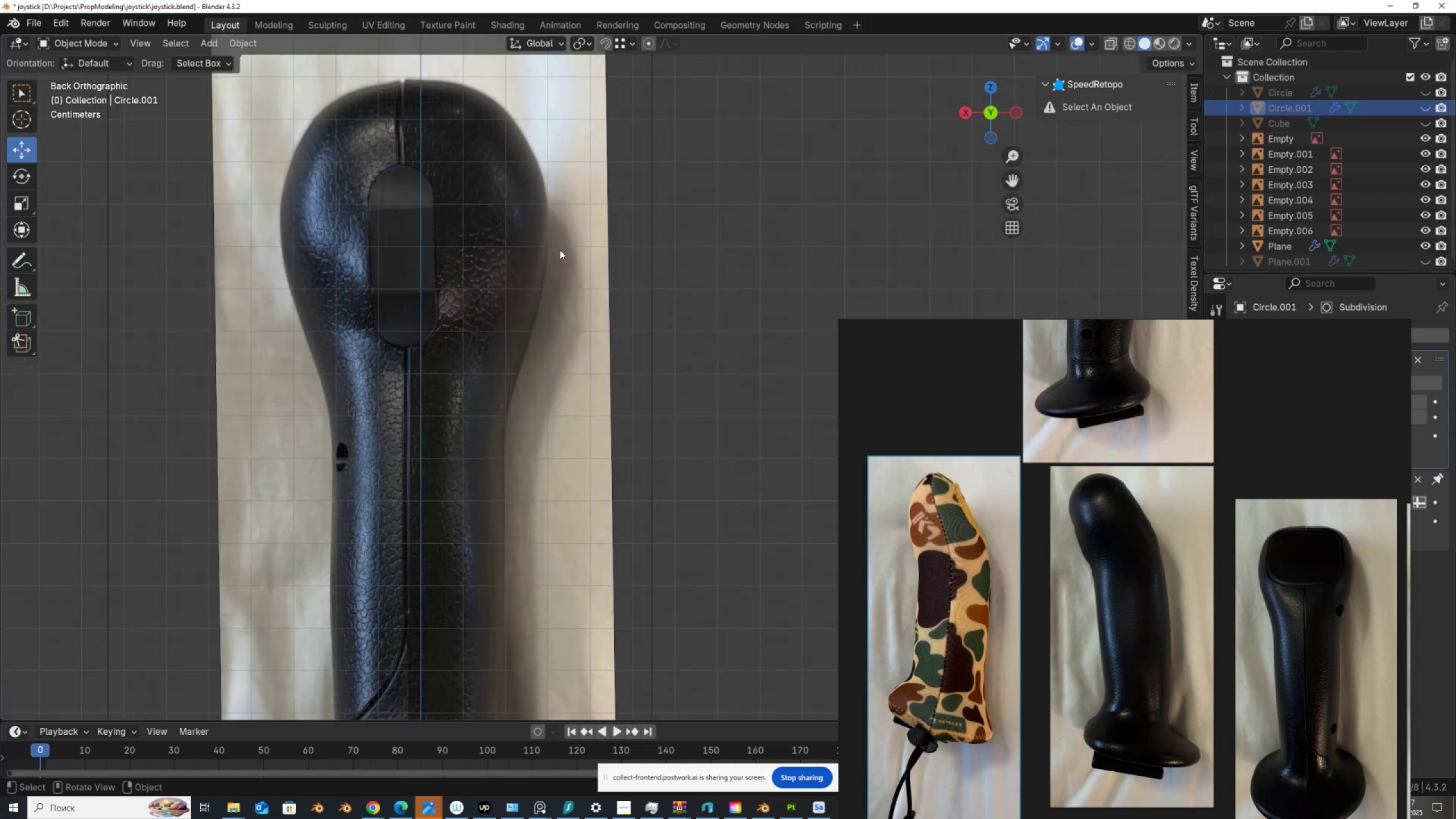 
left_click([560, 250])
 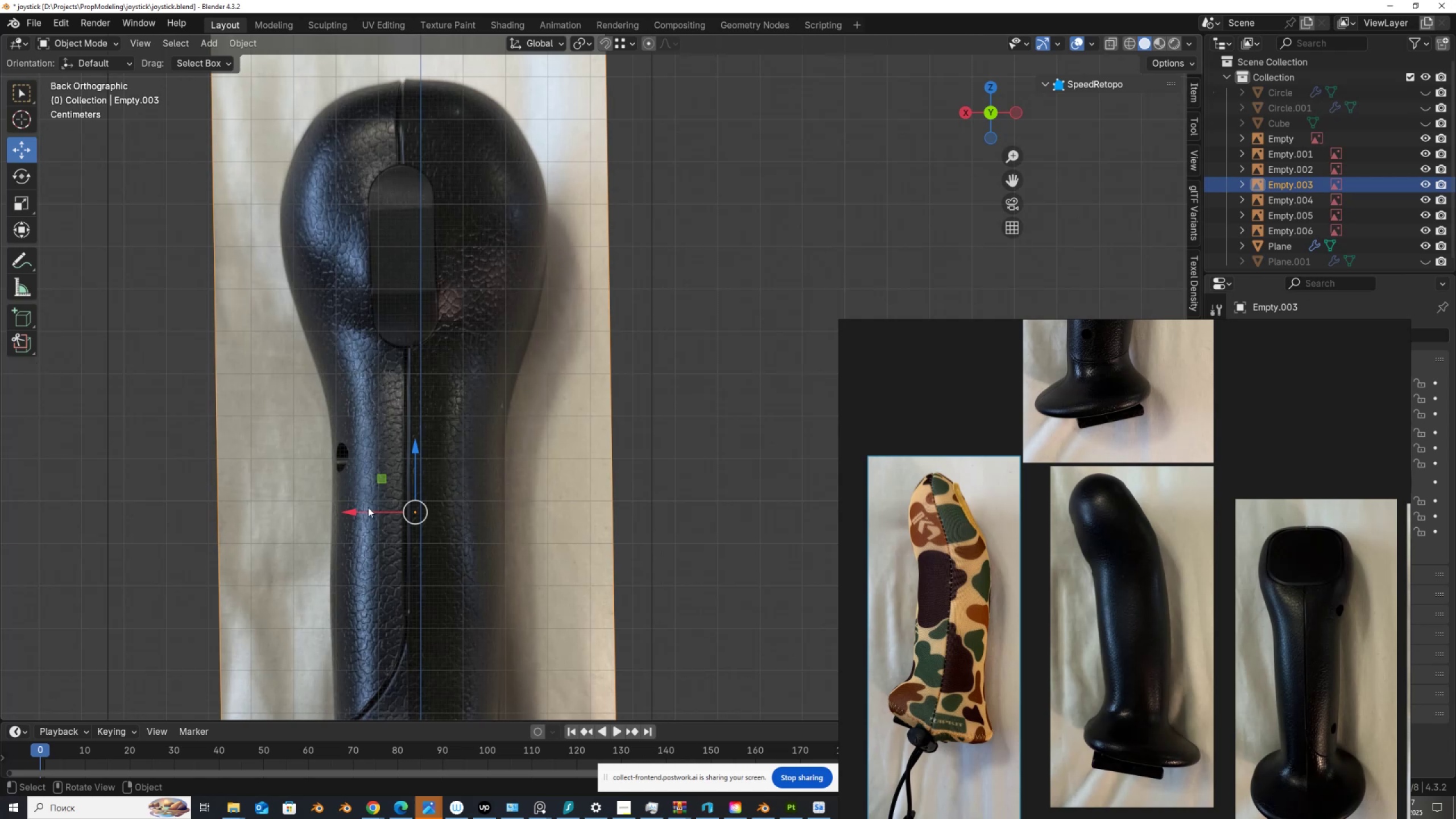 
left_click_drag(start_coordinate=[367, 508], to_coordinate=[384, 518])
 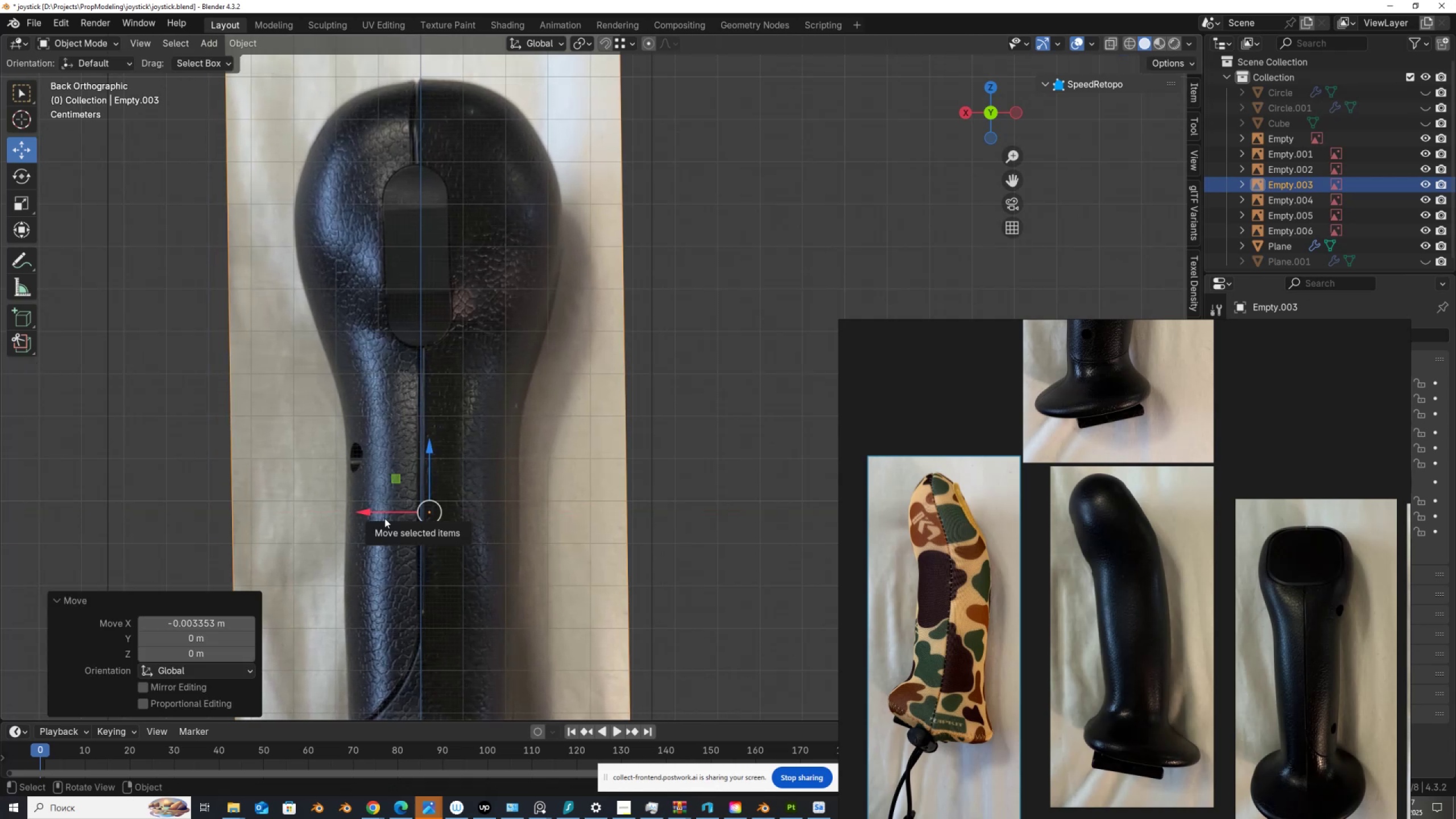 
scroll: coordinate [420, 497], scroll_direction: down, amount: 4.0
 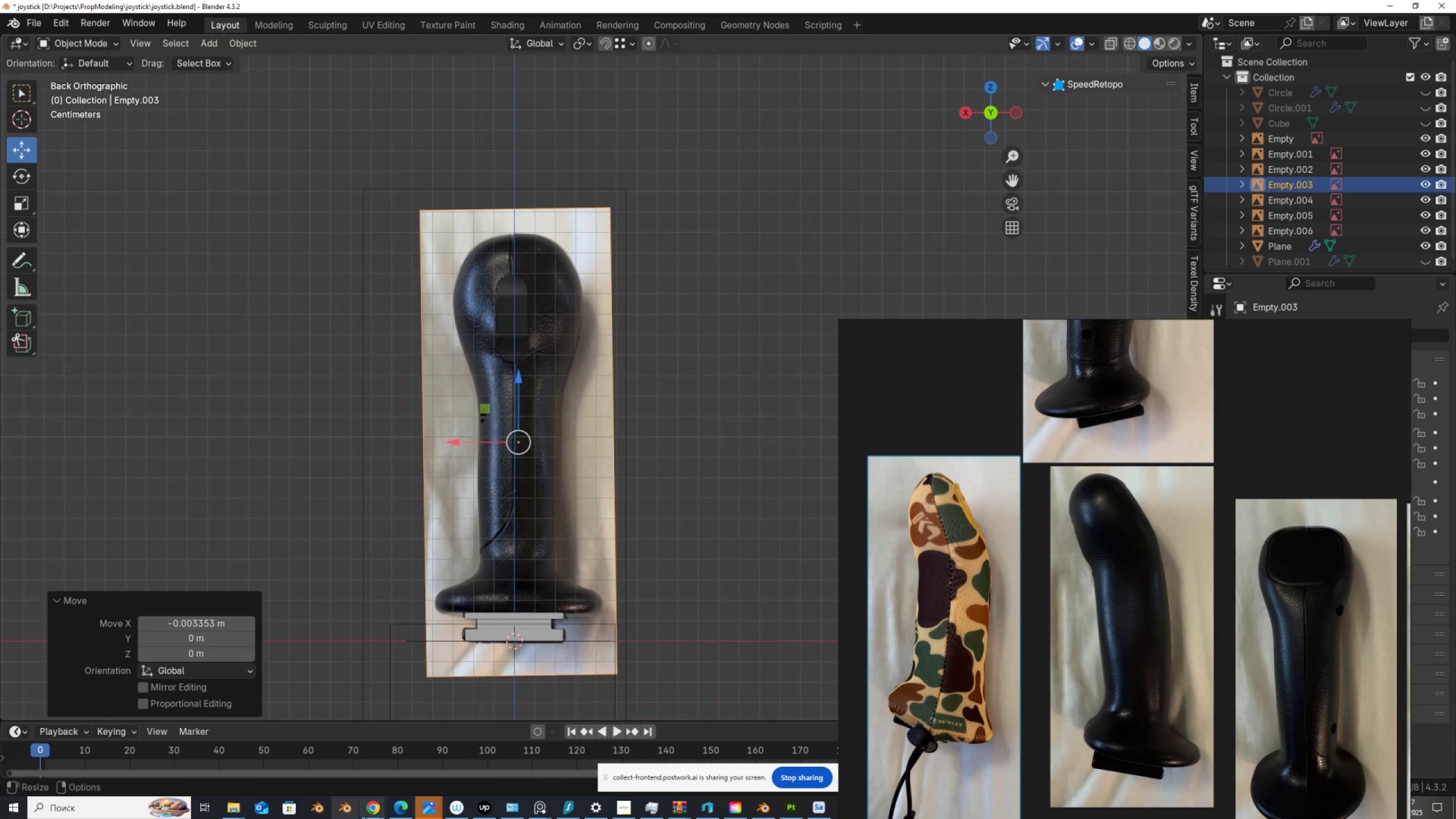 
left_click([370, 812])
 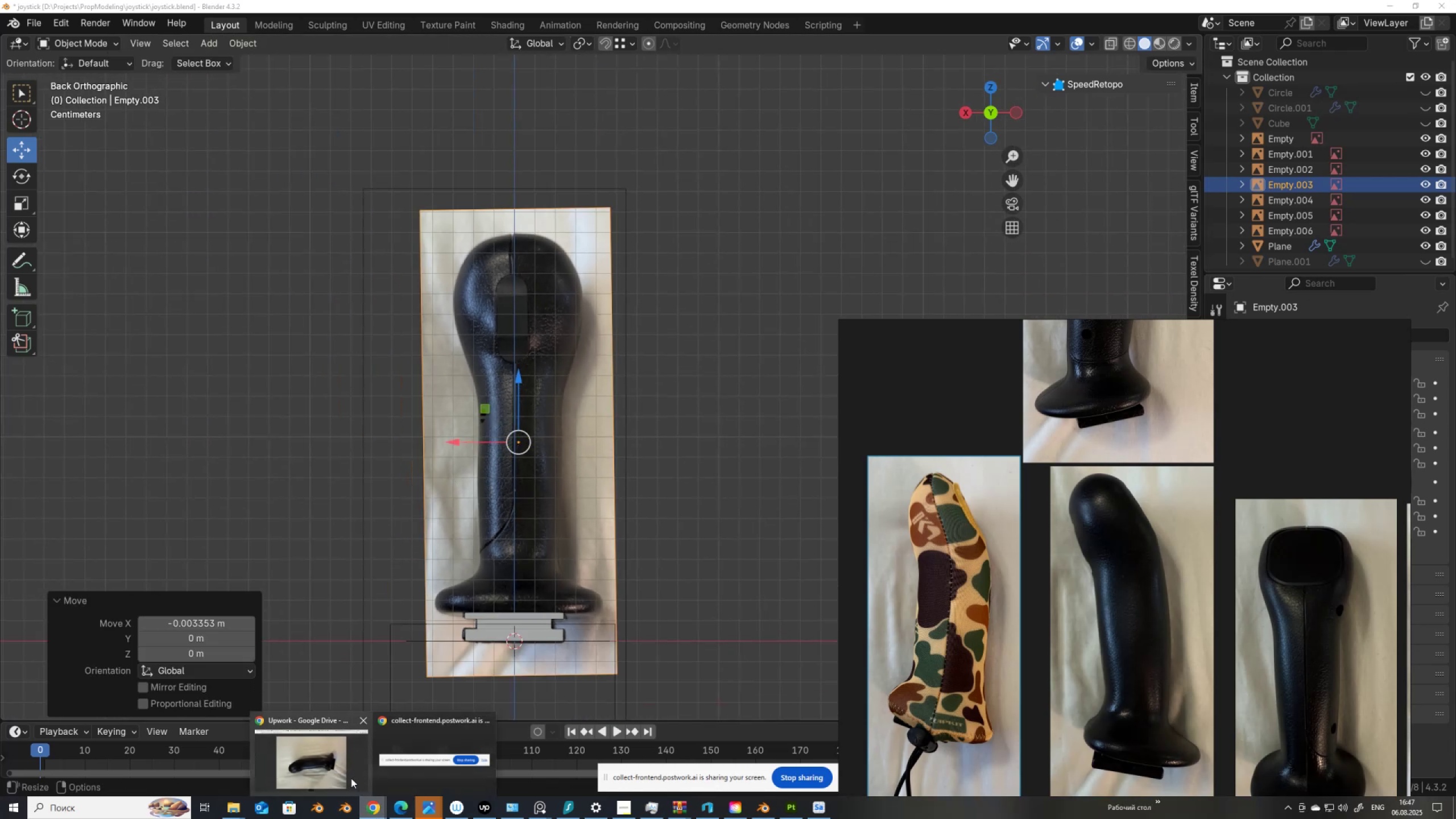 
left_click([322, 768])
 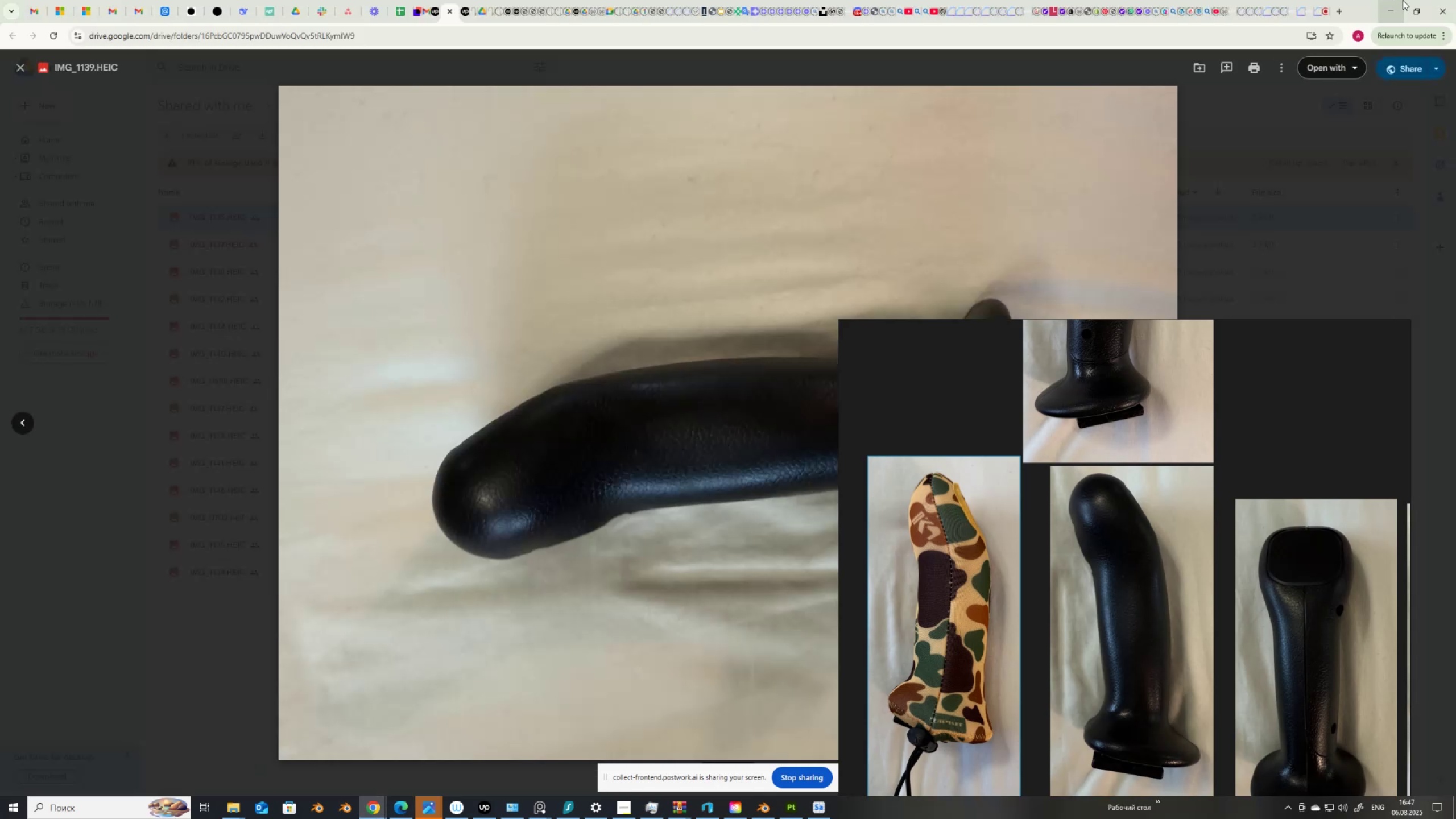 
left_click([1389, 7])
 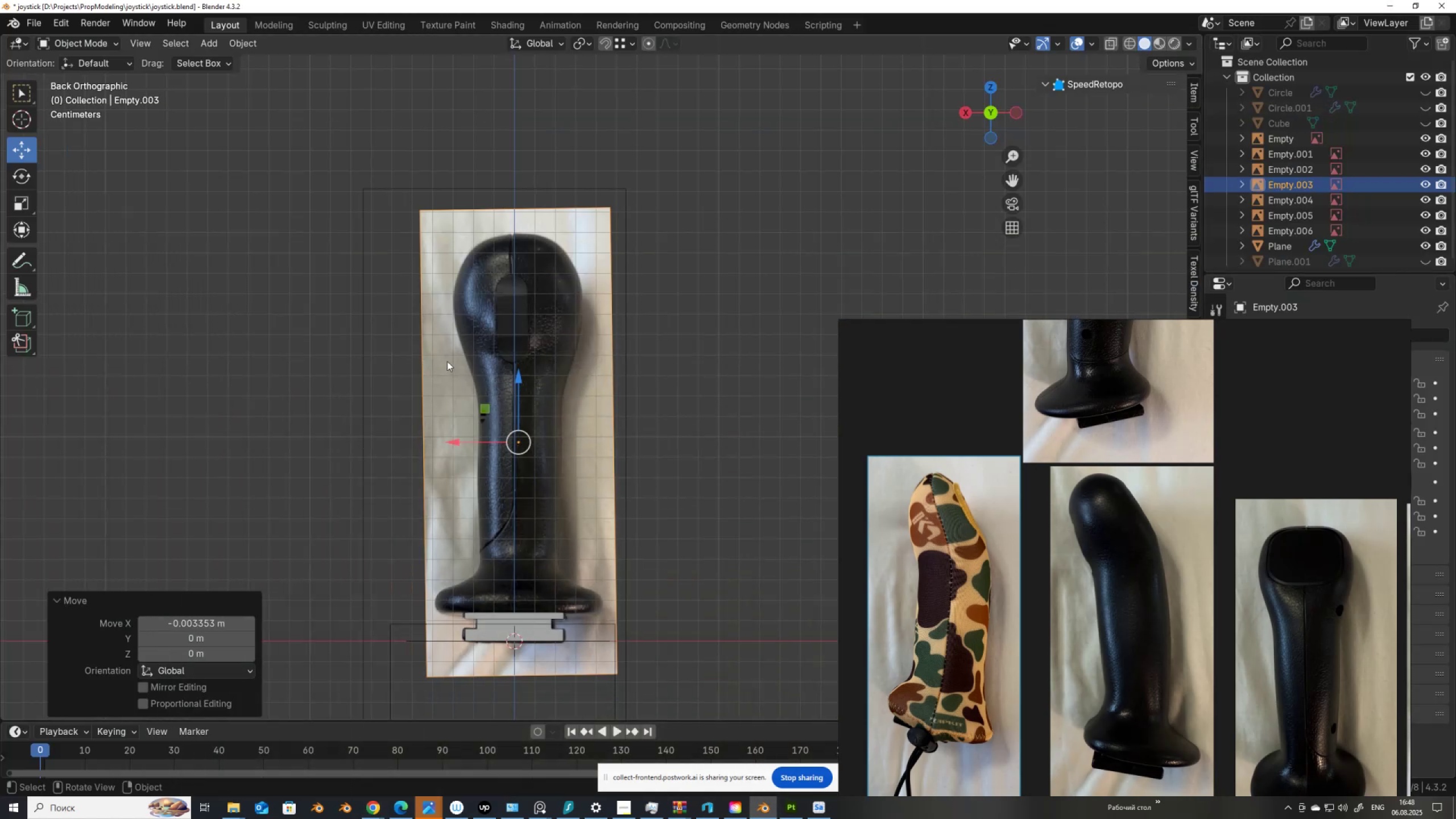 
scroll: coordinate [490, 460], scroll_direction: up, amount: 3.0
 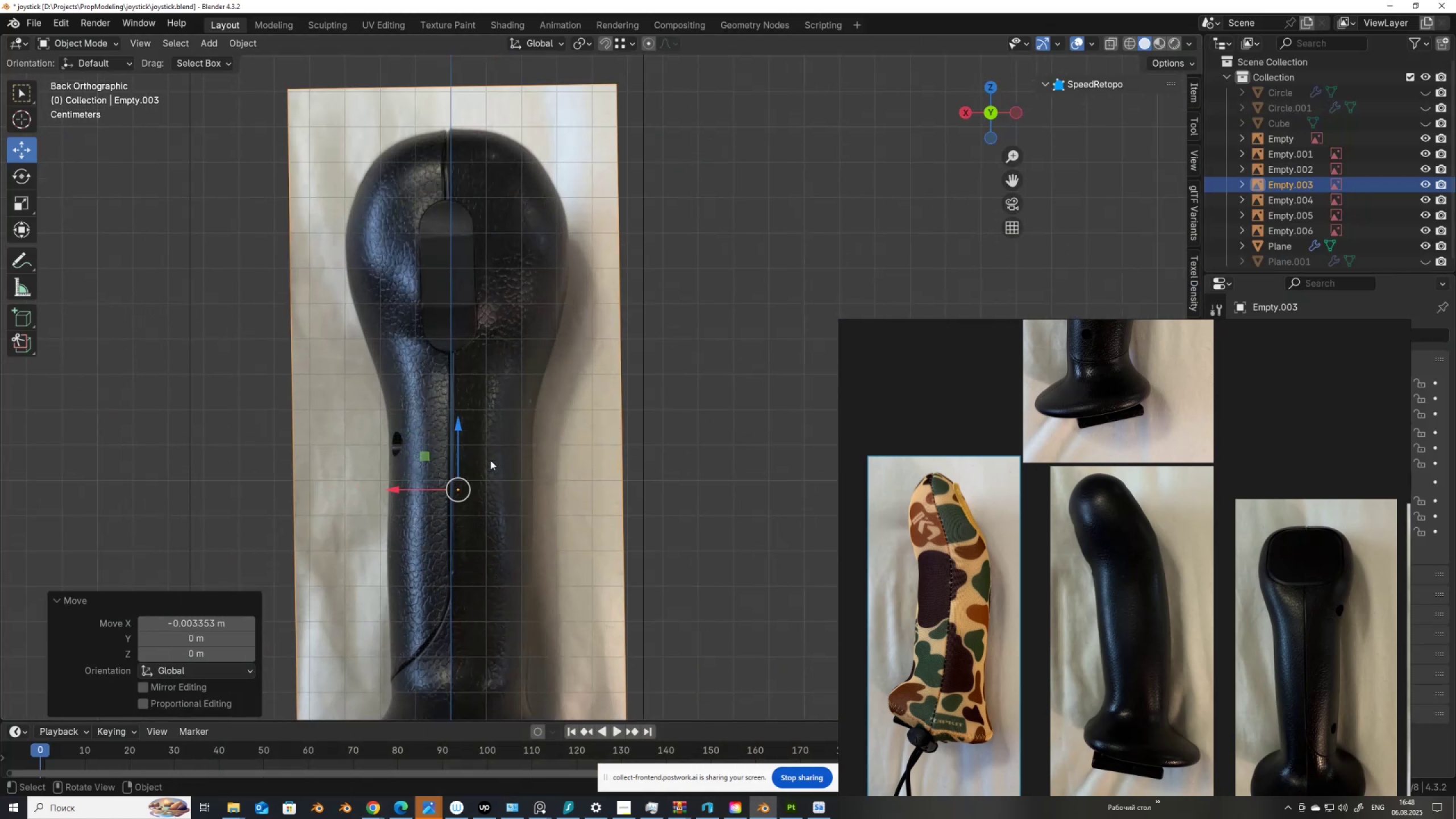 
scroll: coordinate [490, 460], scroll_direction: down, amount: 1.0
 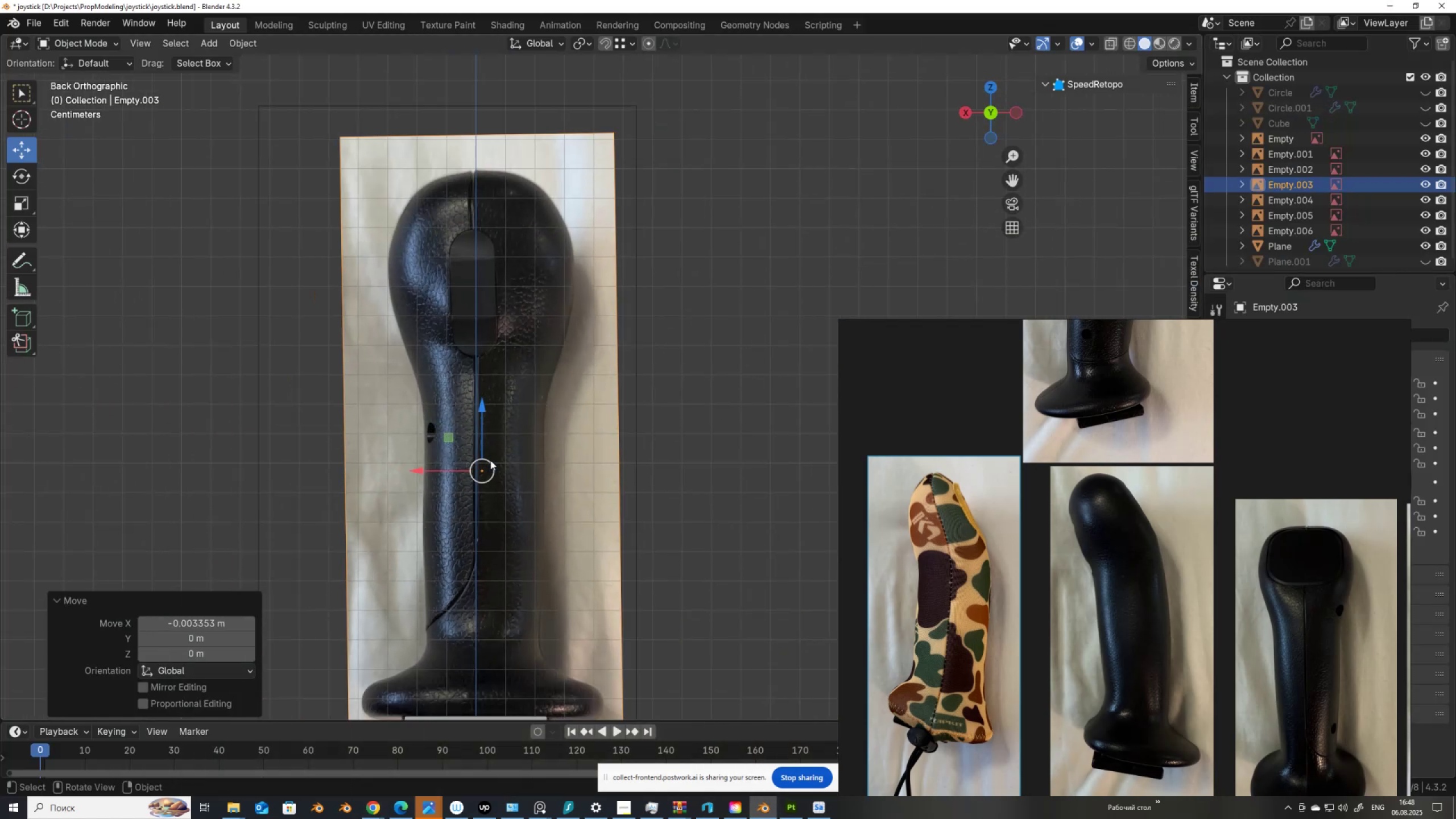 
scroll: coordinate [490, 460], scroll_direction: up, amount: 4.0
 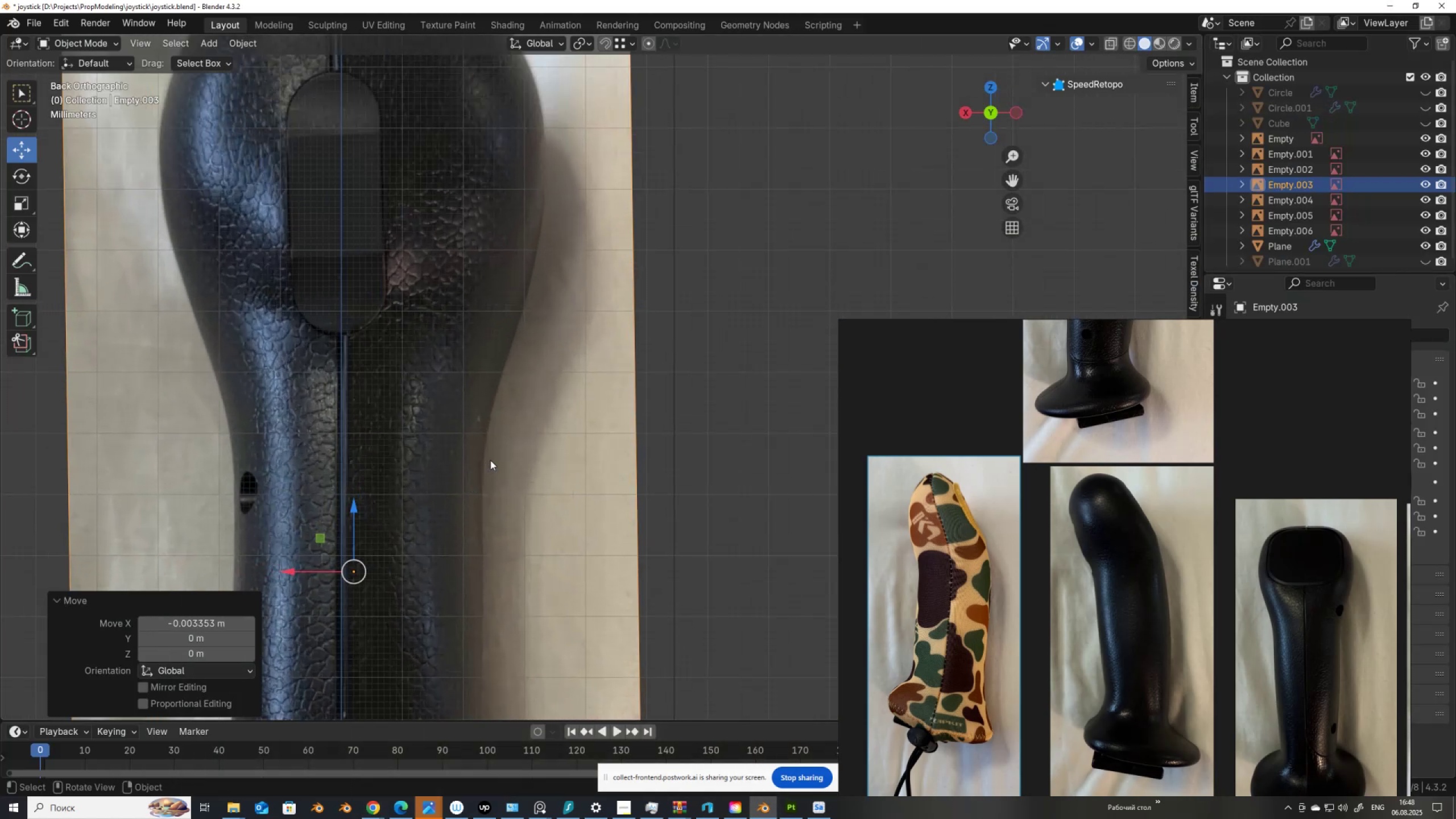 
scroll: coordinate [490, 460], scroll_direction: down, amount: 5.0
 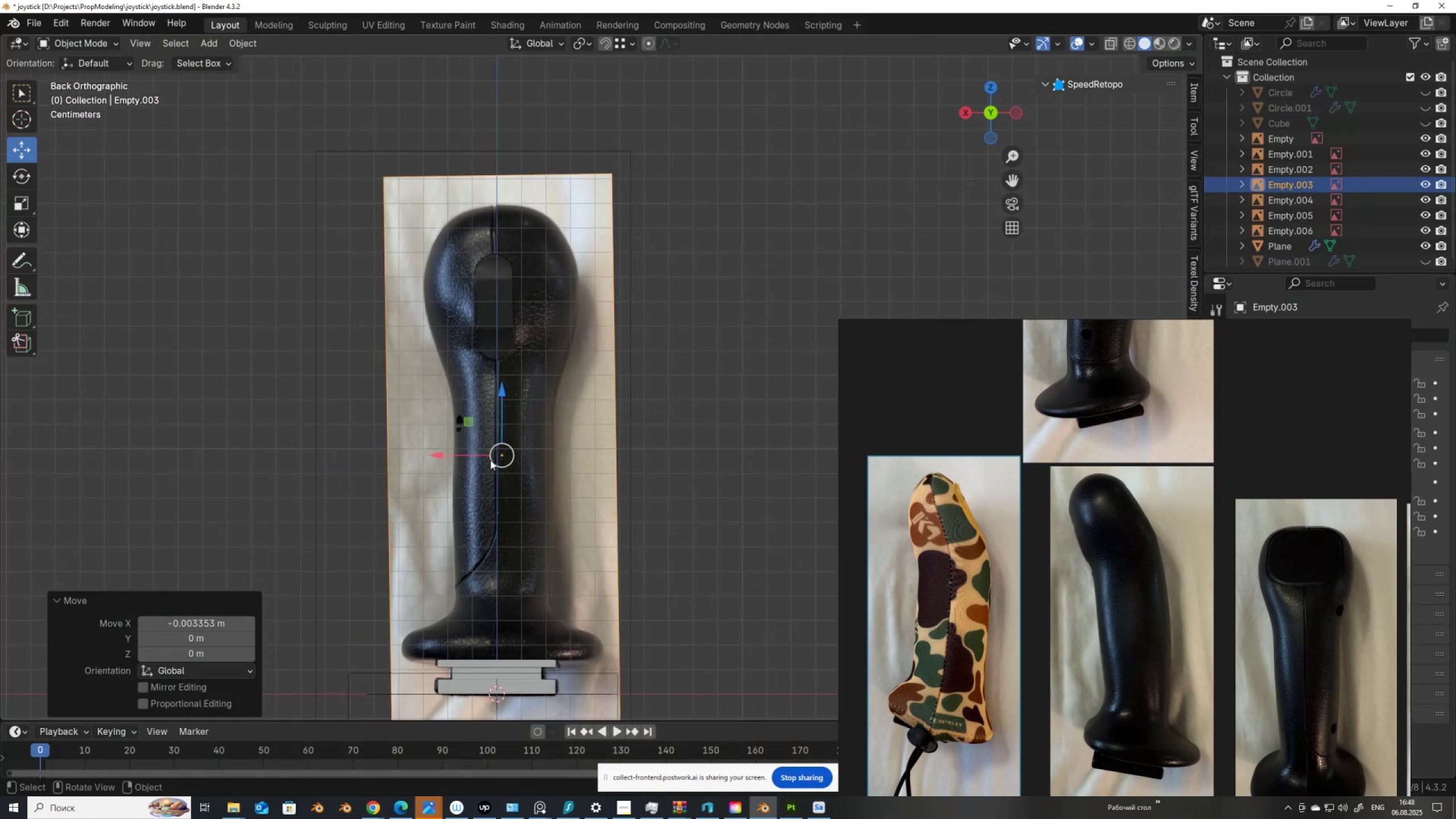 
wait(8.94)
 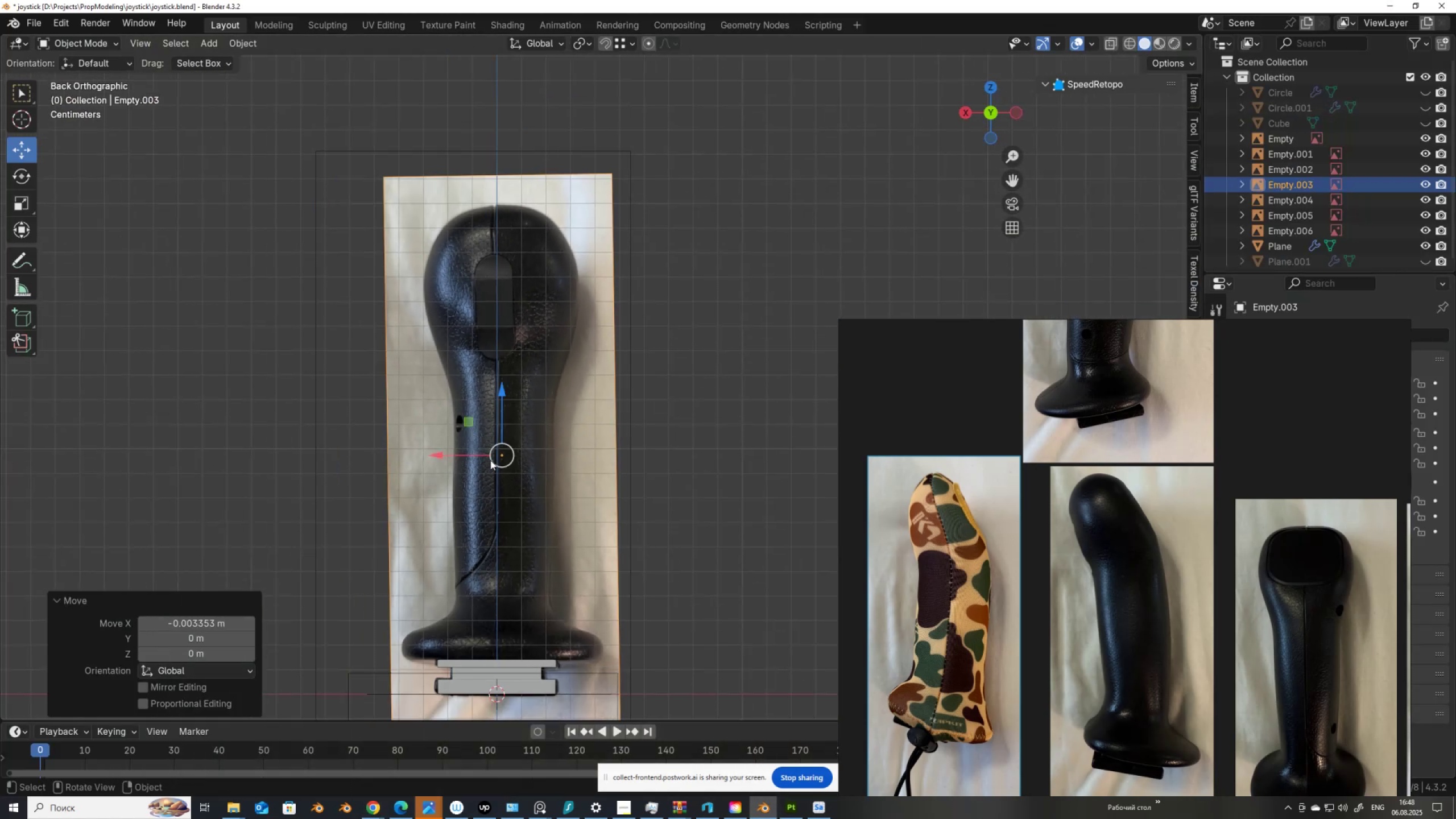 
scroll: coordinate [490, 460], scroll_direction: up, amount: 2.0
 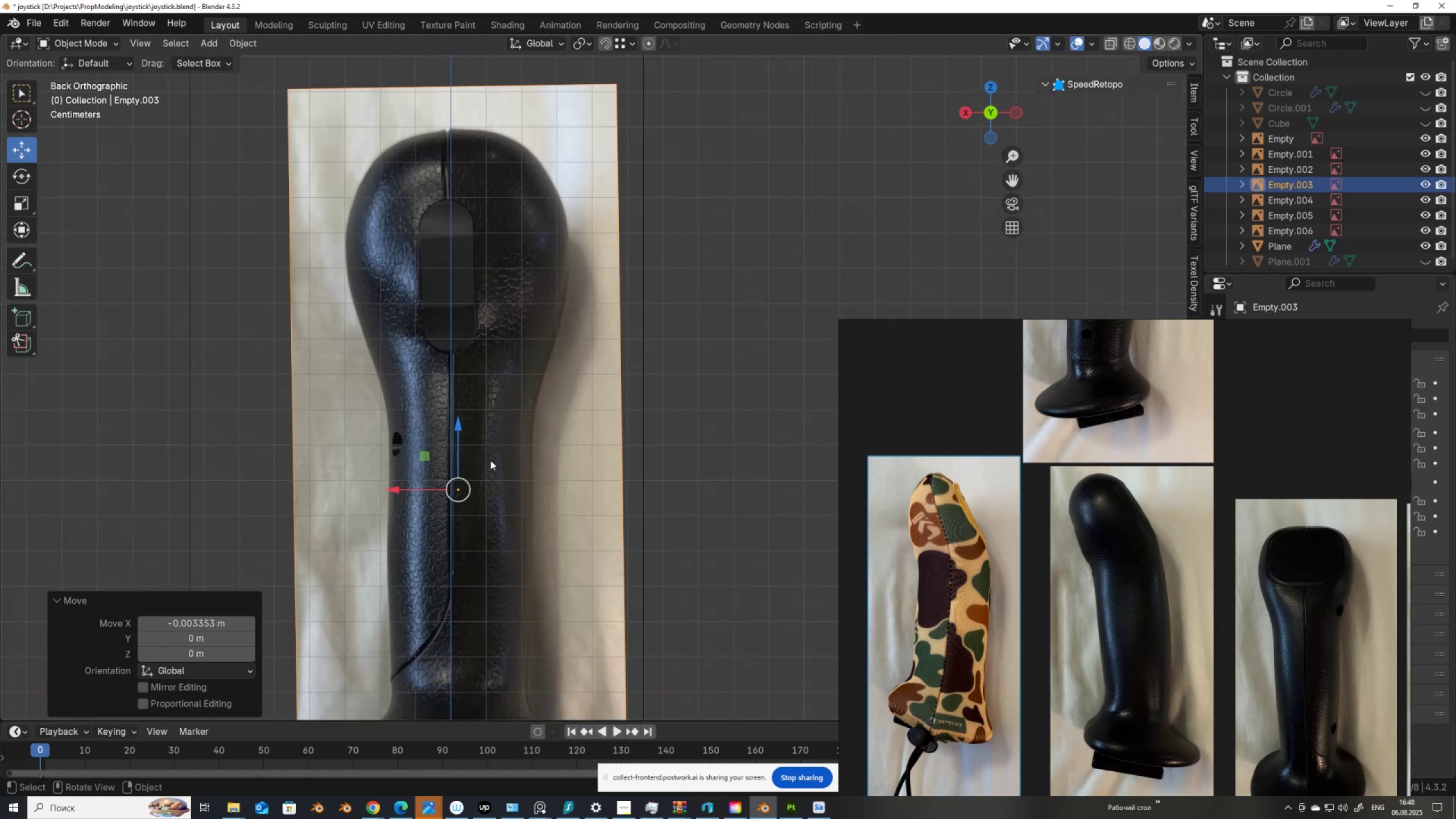 
scroll: coordinate [490, 460], scroll_direction: down, amount: 2.0
 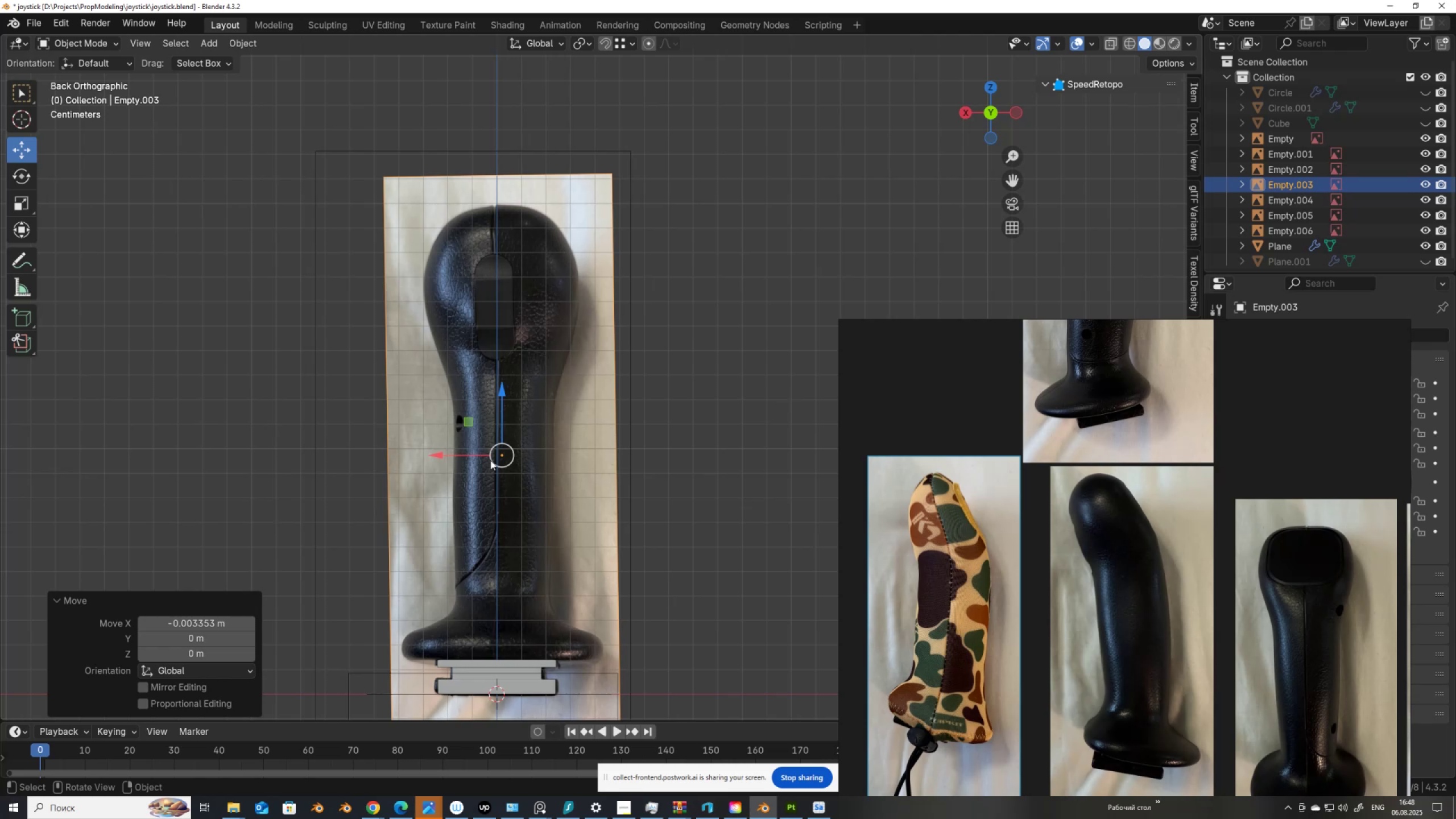 
wait(5.36)
 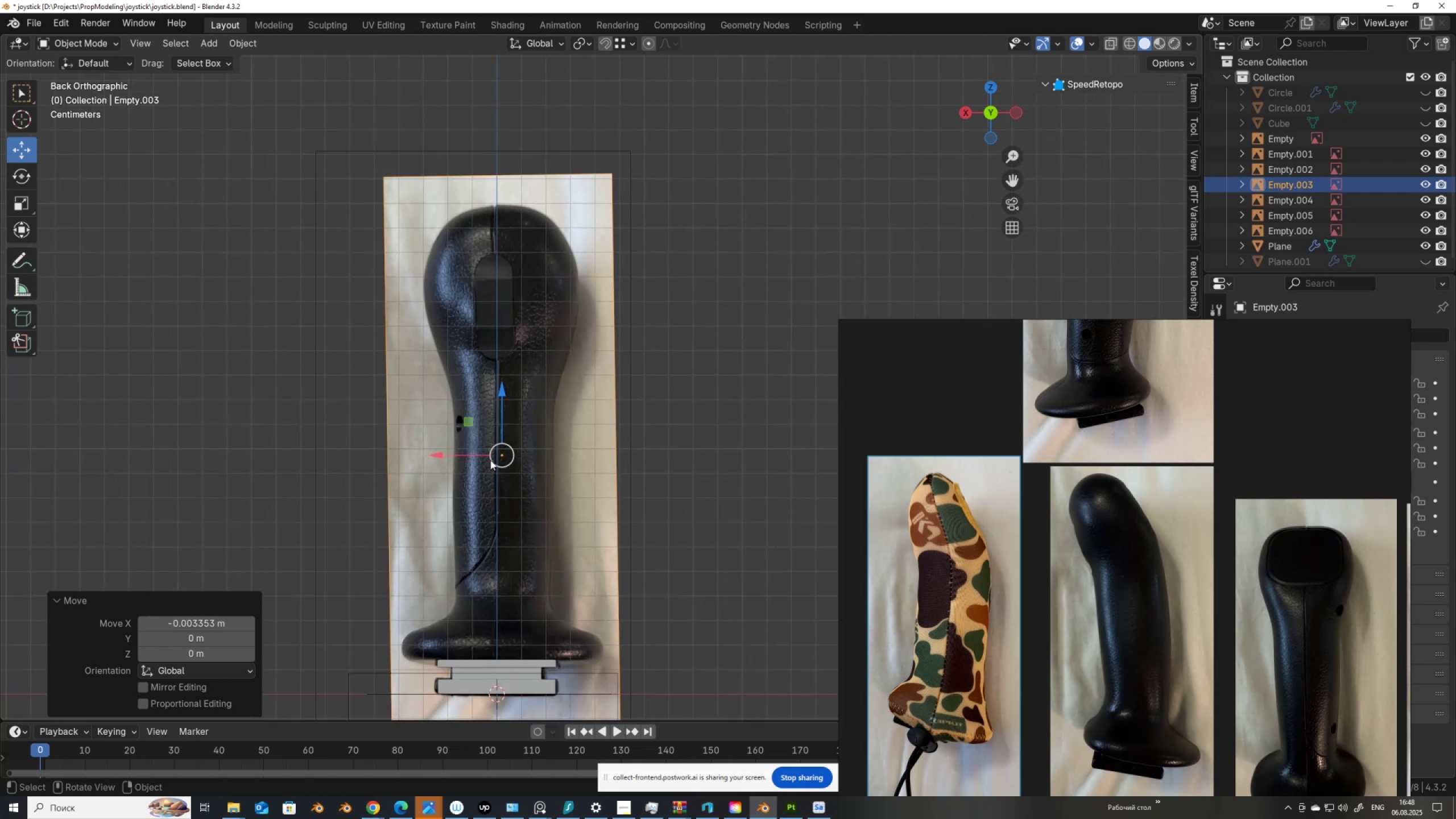 
scroll: coordinate [490, 460], scroll_direction: up, amount: 2.0
 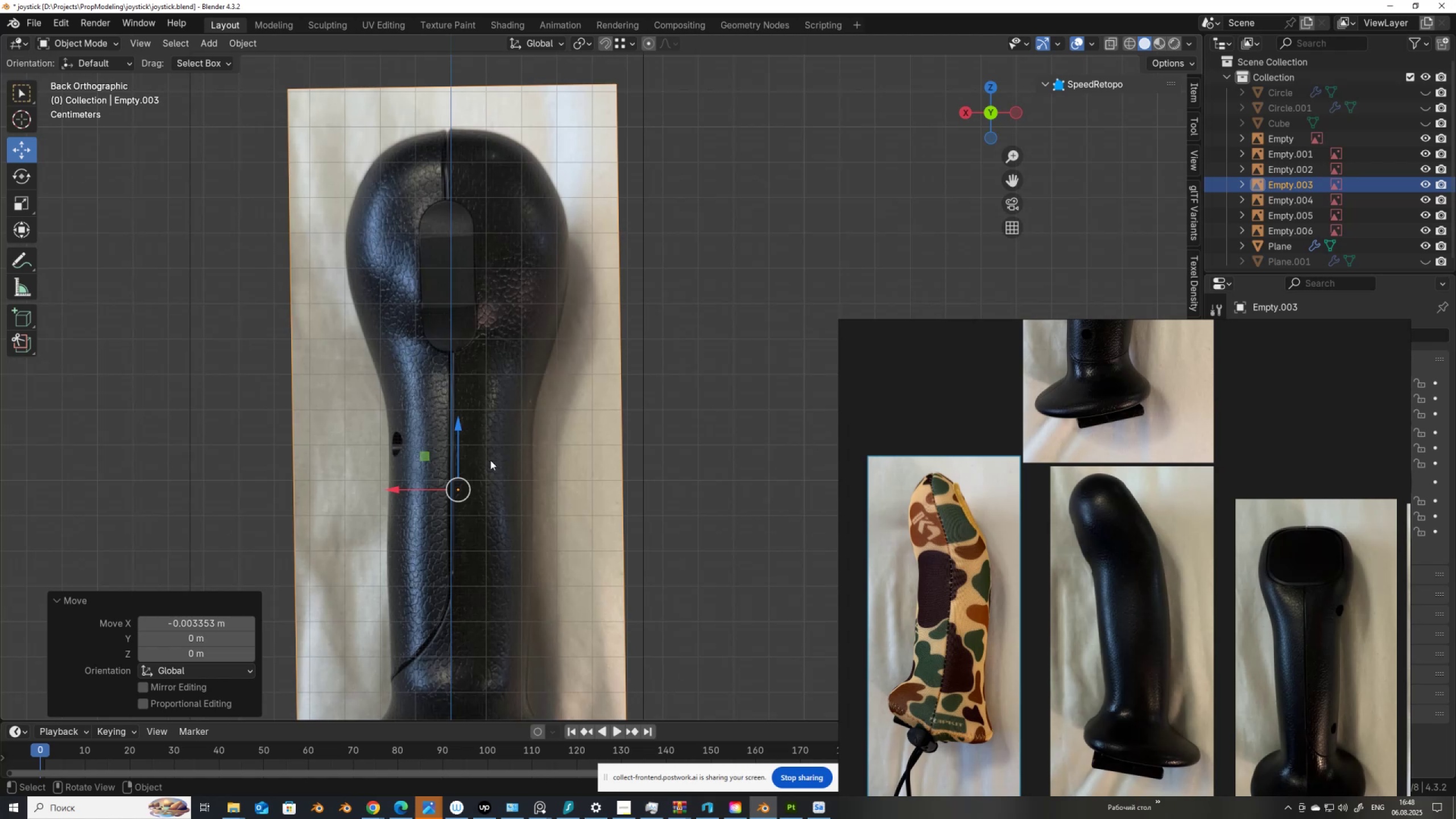 
wait(14.83)
 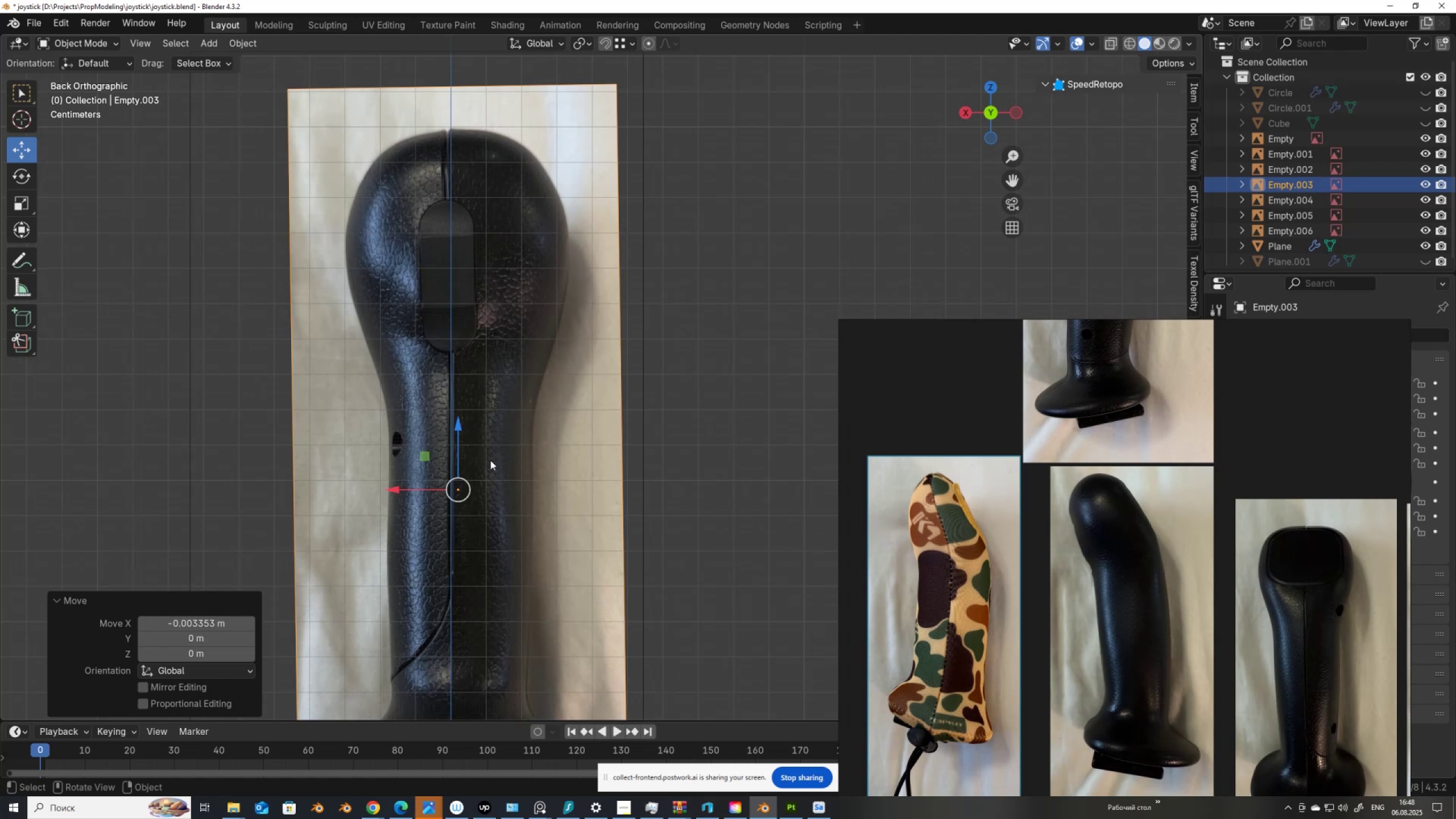 
scroll: coordinate [490, 460], scroll_direction: down, amount: 2.0
 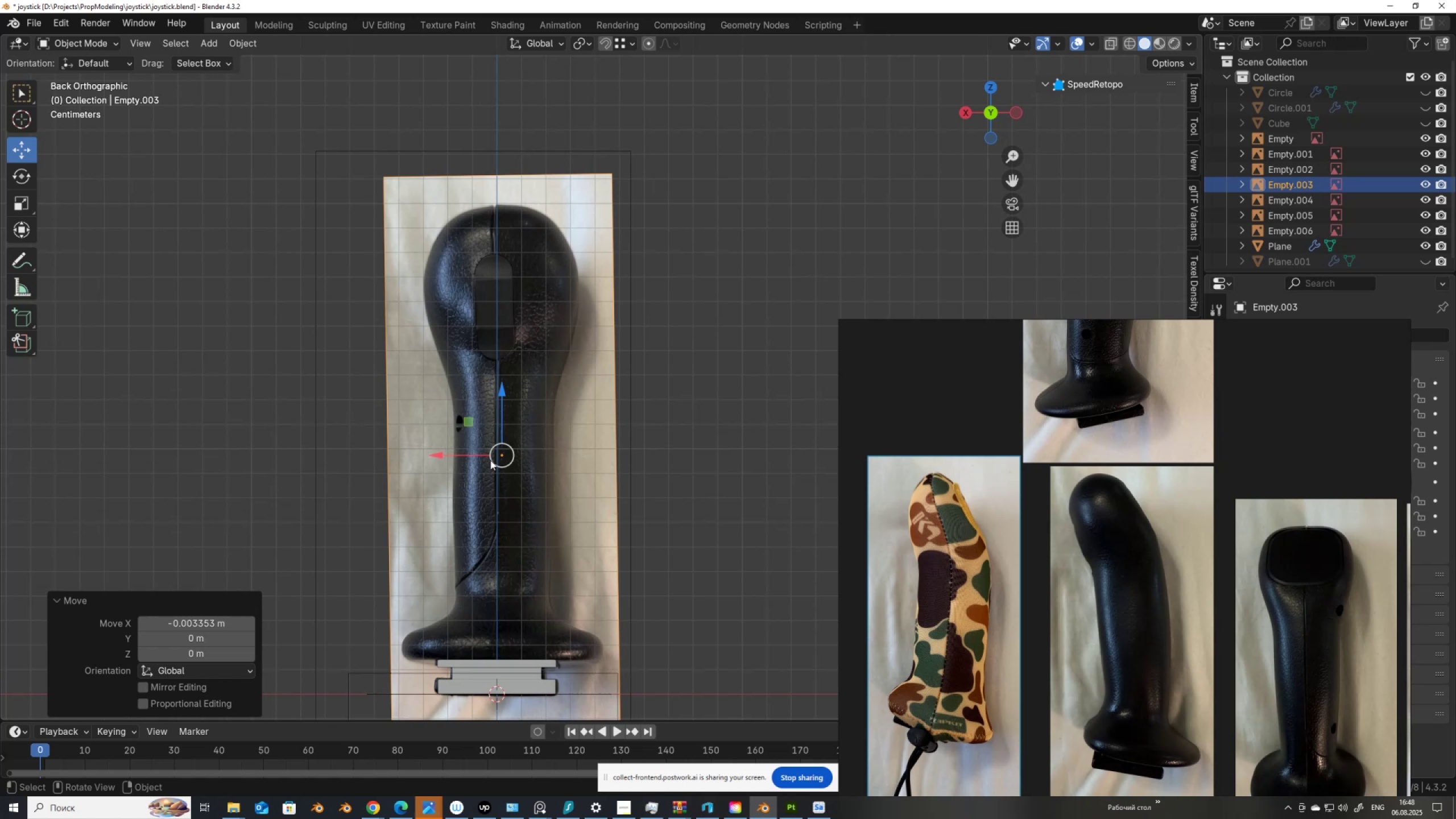 
wait(10.65)
 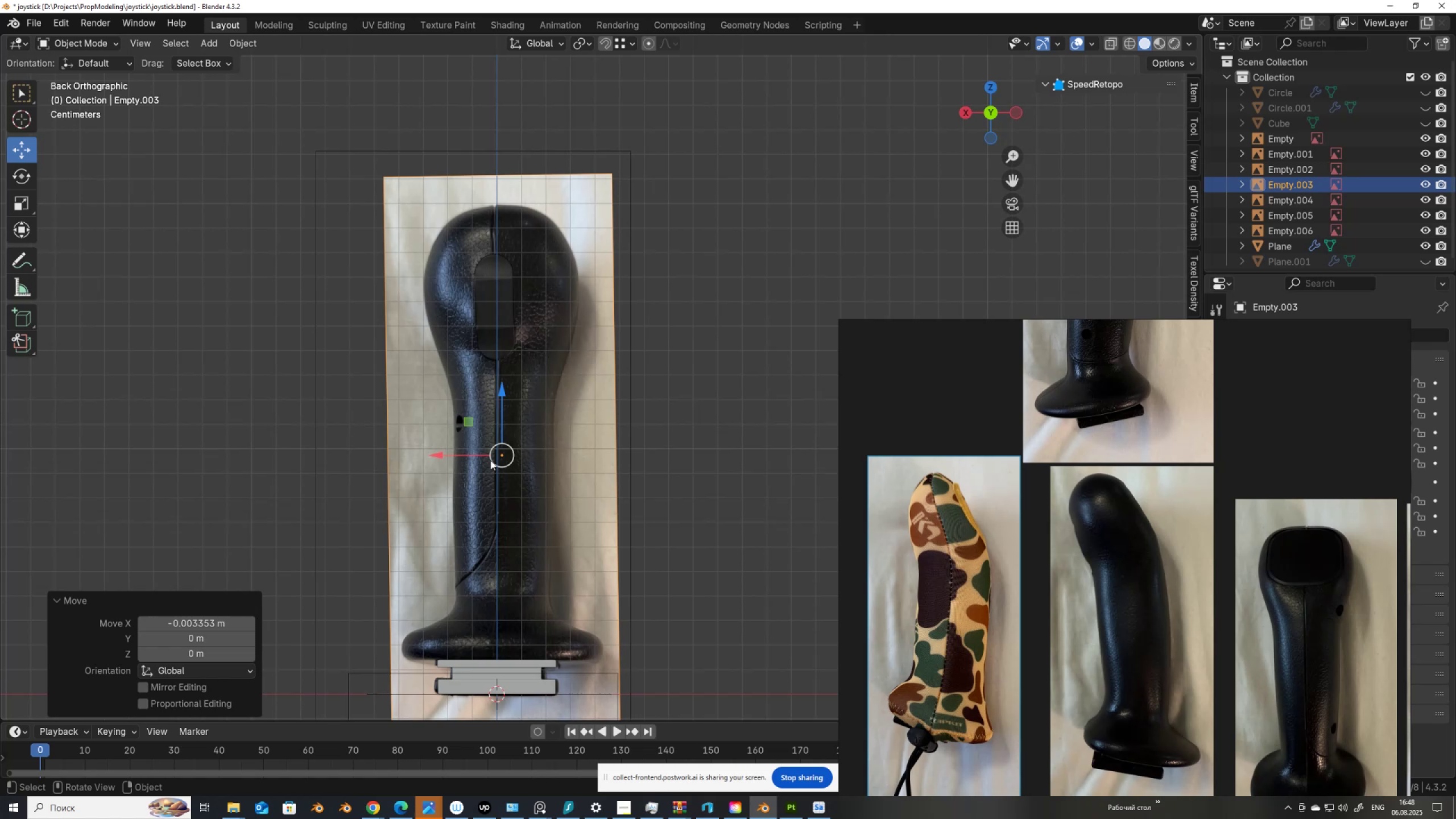 
scroll: coordinate [490, 460], scroll_direction: down, amount: 2.0
 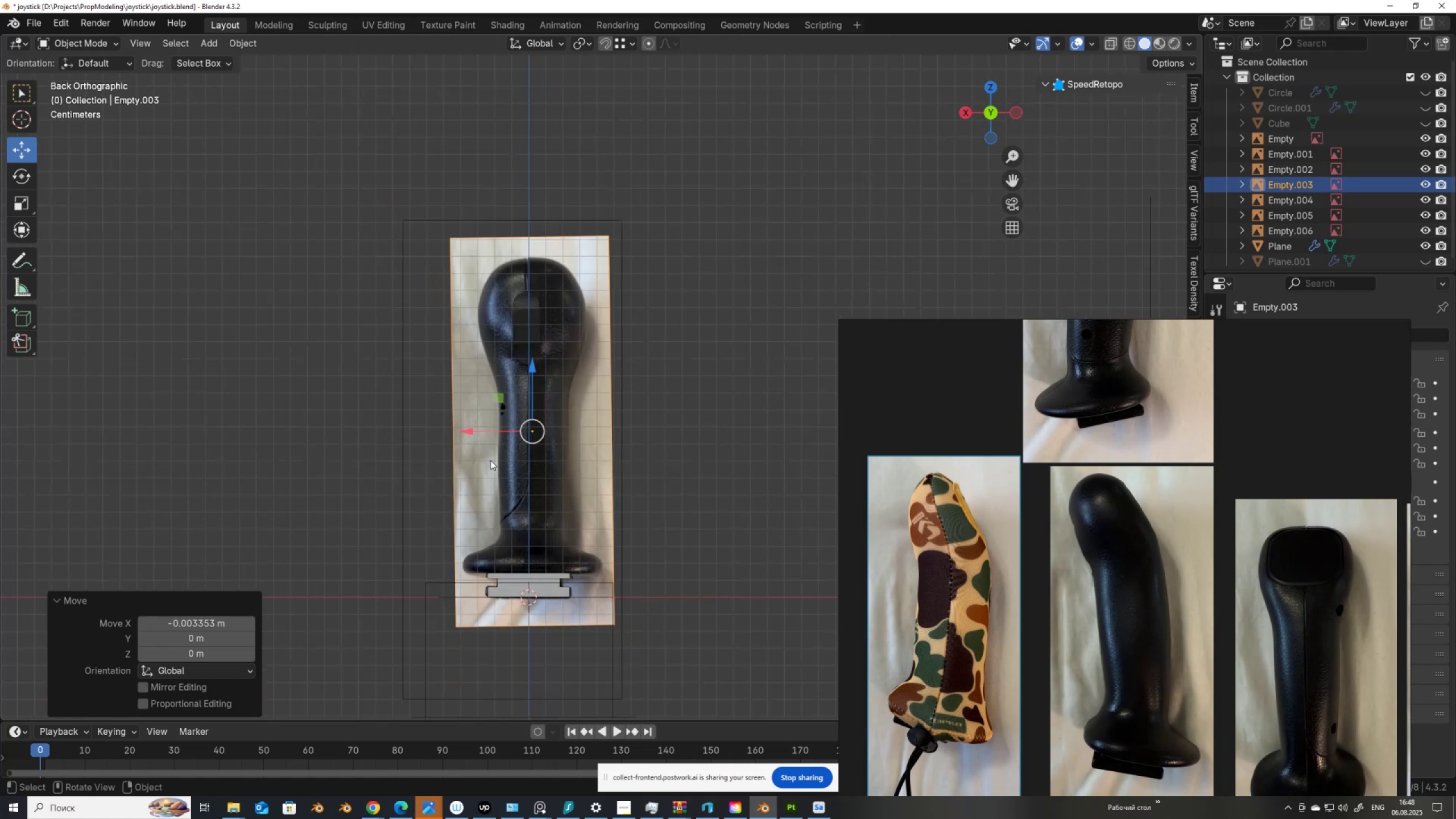 
scroll: coordinate [490, 460], scroll_direction: up, amount: 5.0
 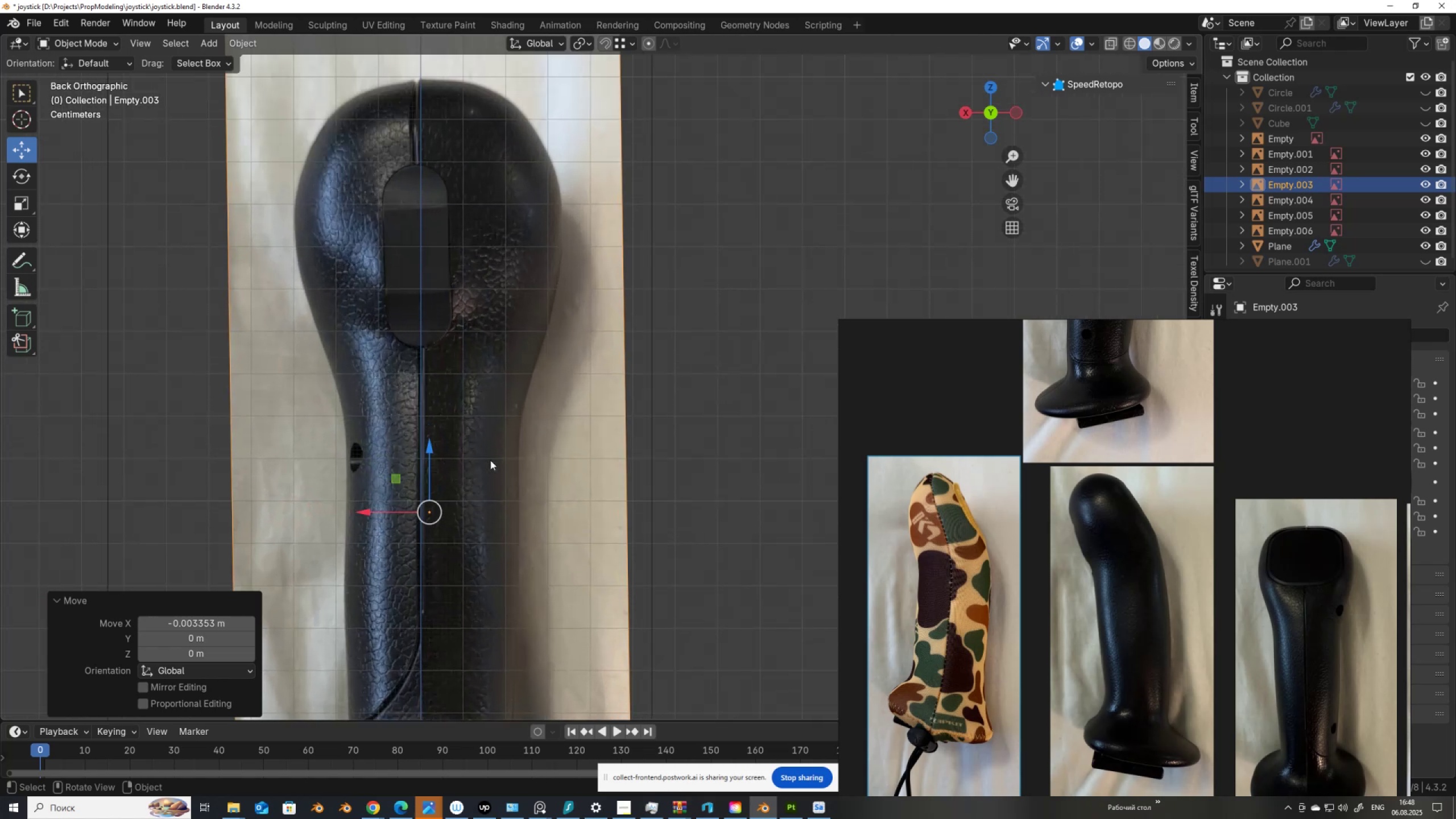 
scroll: coordinate [490, 460], scroll_direction: down, amount: 3.0
 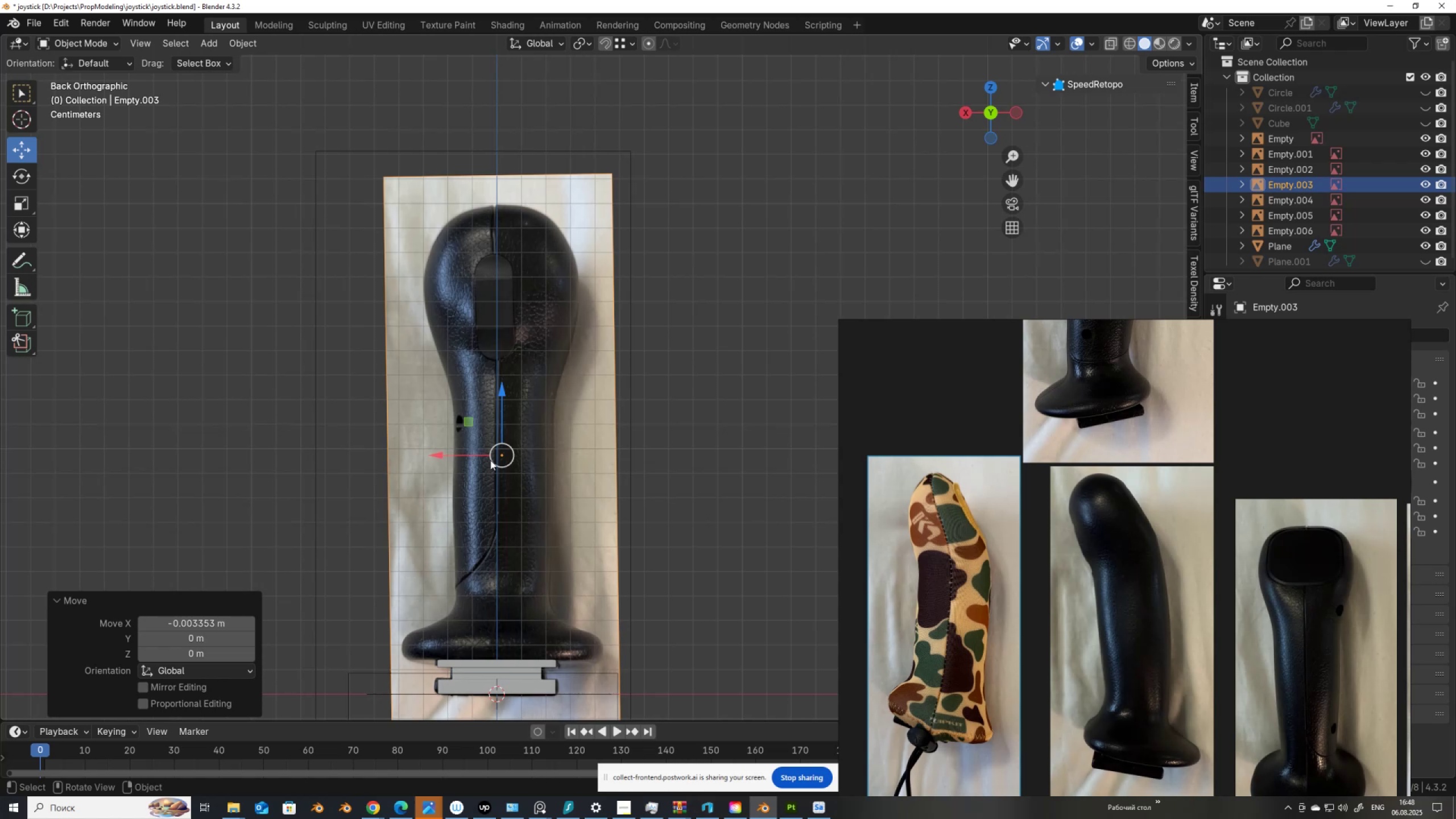 
wait(8.14)
 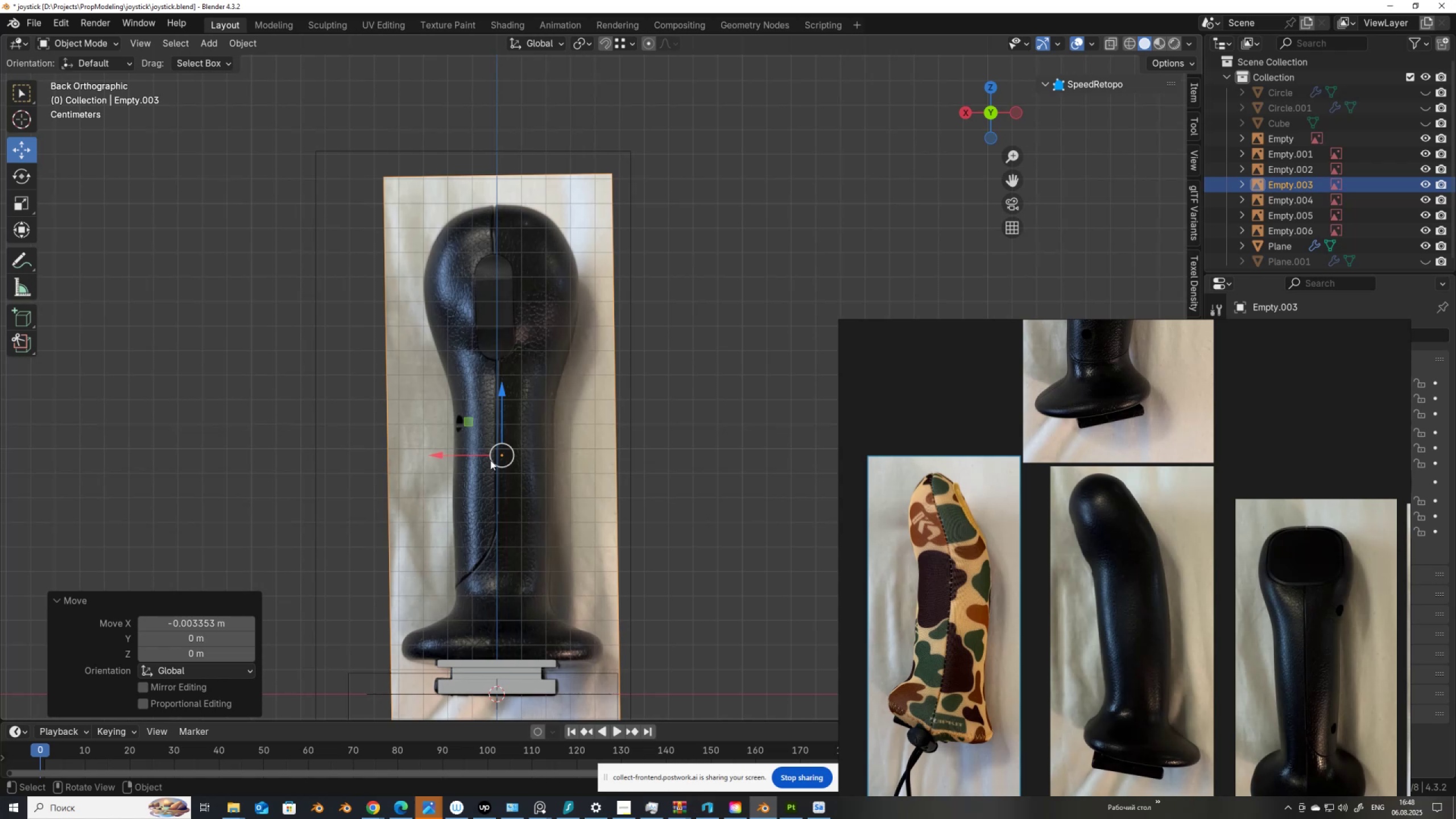 
scroll: coordinate [490, 460], scroll_direction: up, amount: 4.0
 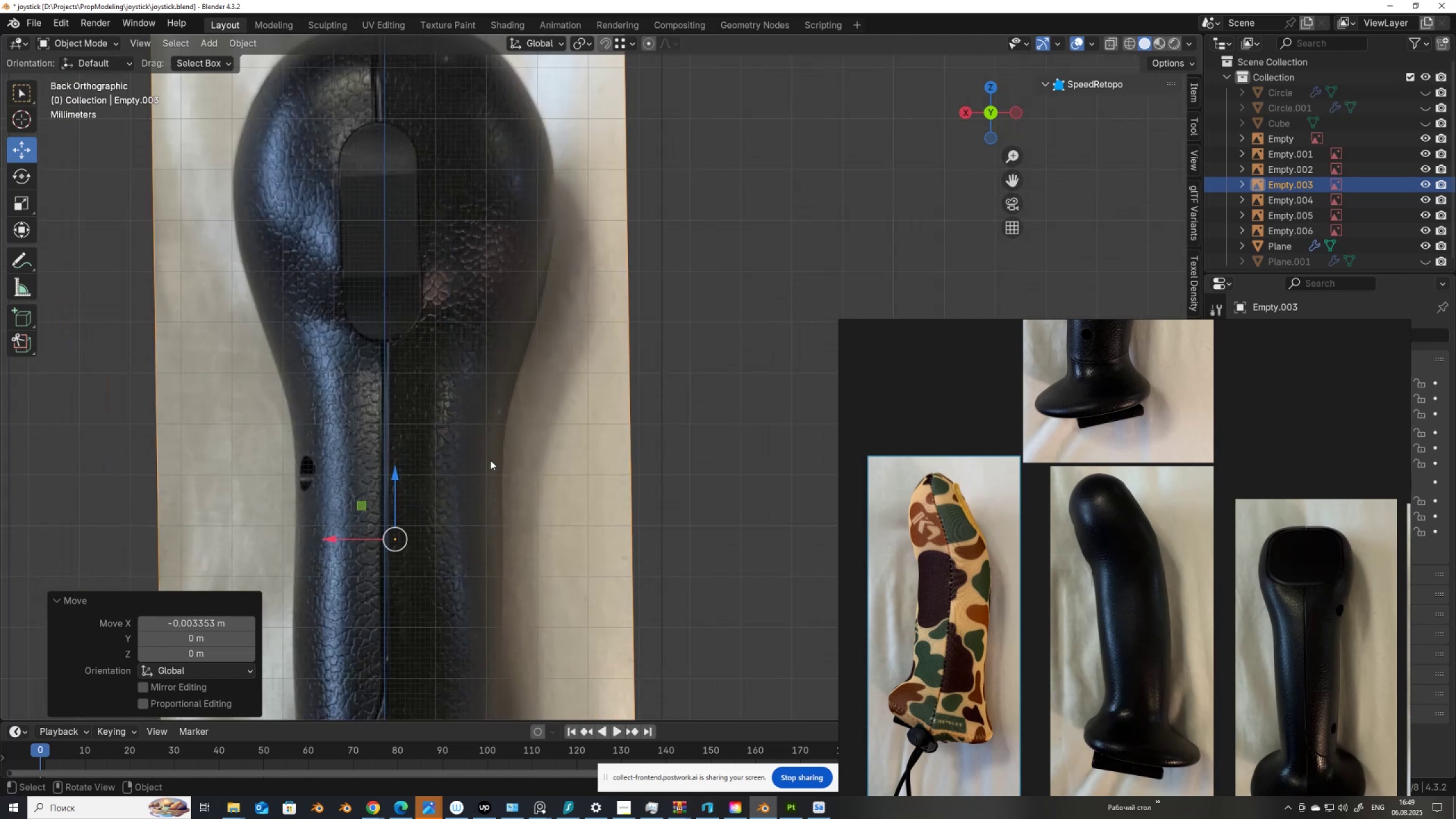 
scroll: coordinate [490, 460], scroll_direction: down, amount: 1.0
 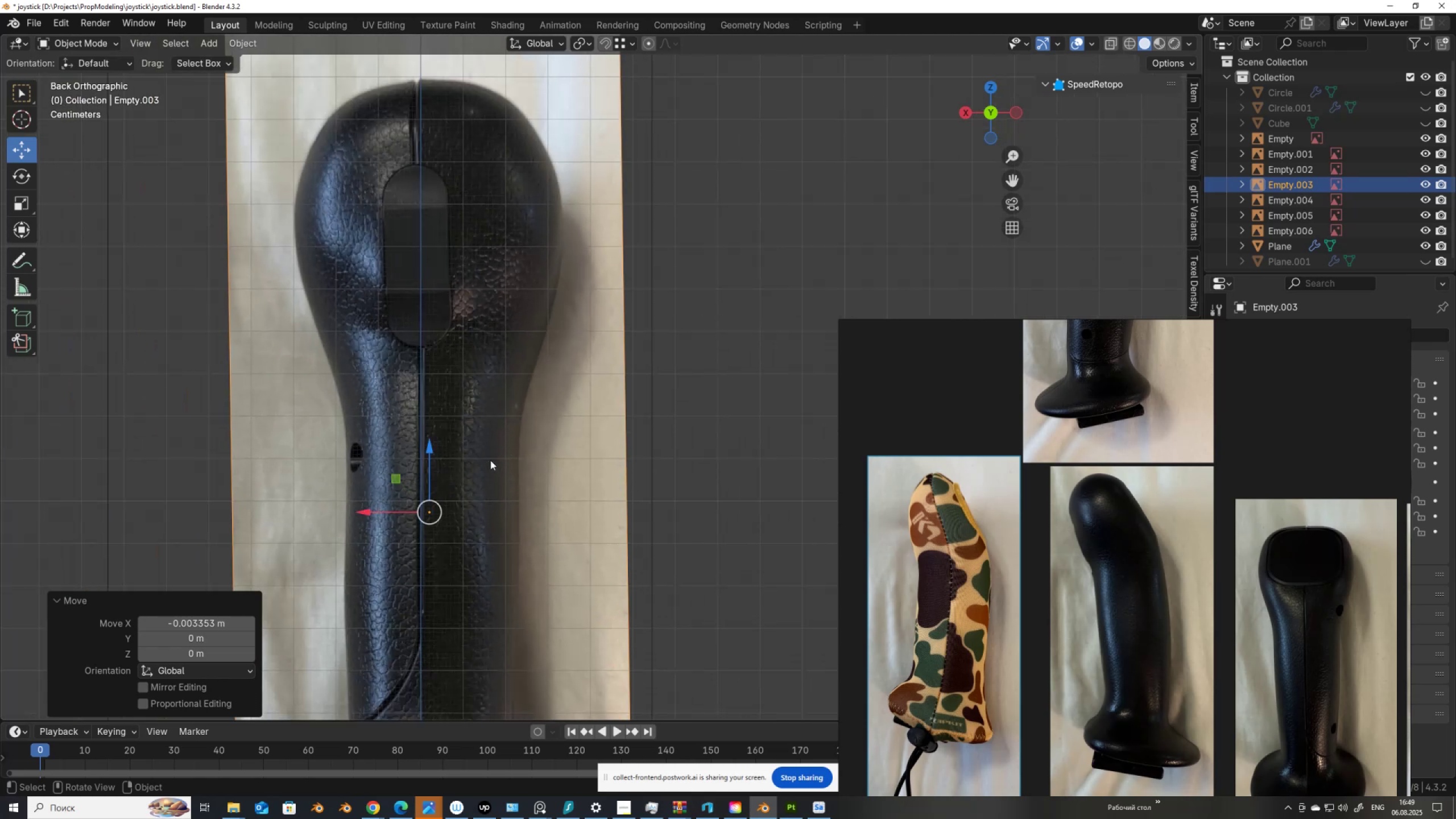 
scroll: coordinate [490, 460], scroll_direction: up, amount: 2.0
 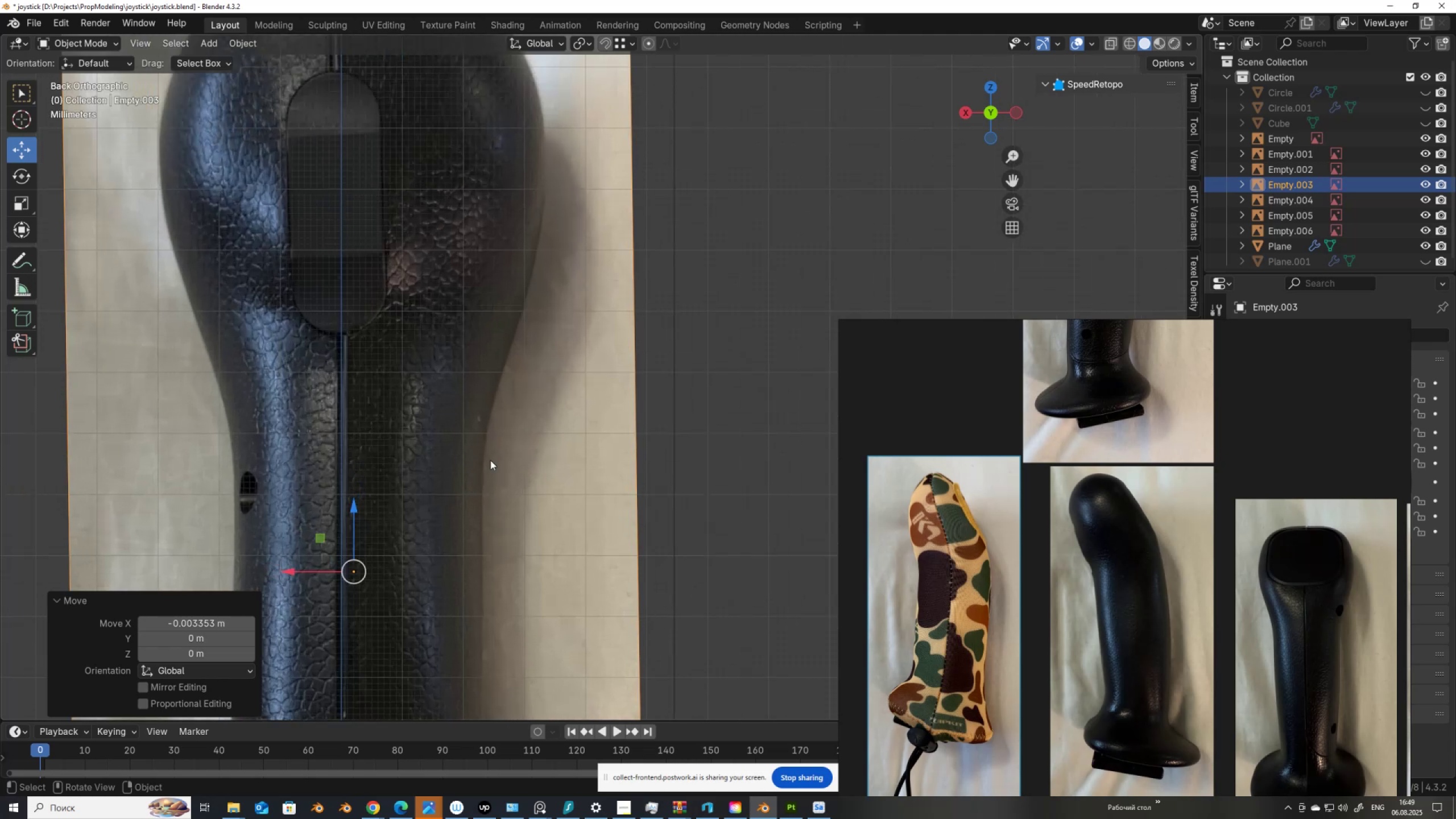 
scroll: coordinate [490, 460], scroll_direction: down, amount: 3.0
 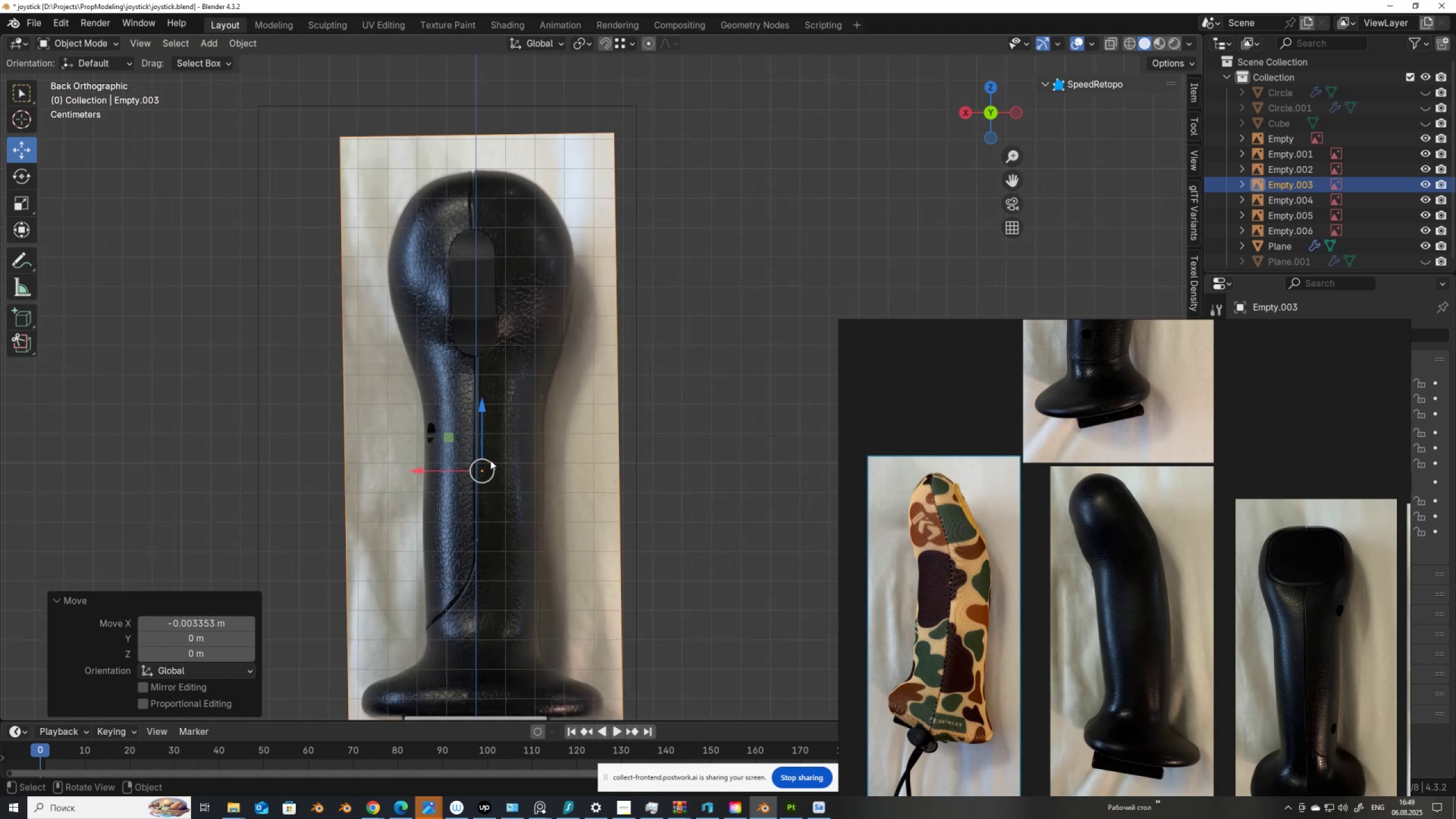 
scroll: coordinate [490, 460], scroll_direction: up, amount: 1.0
 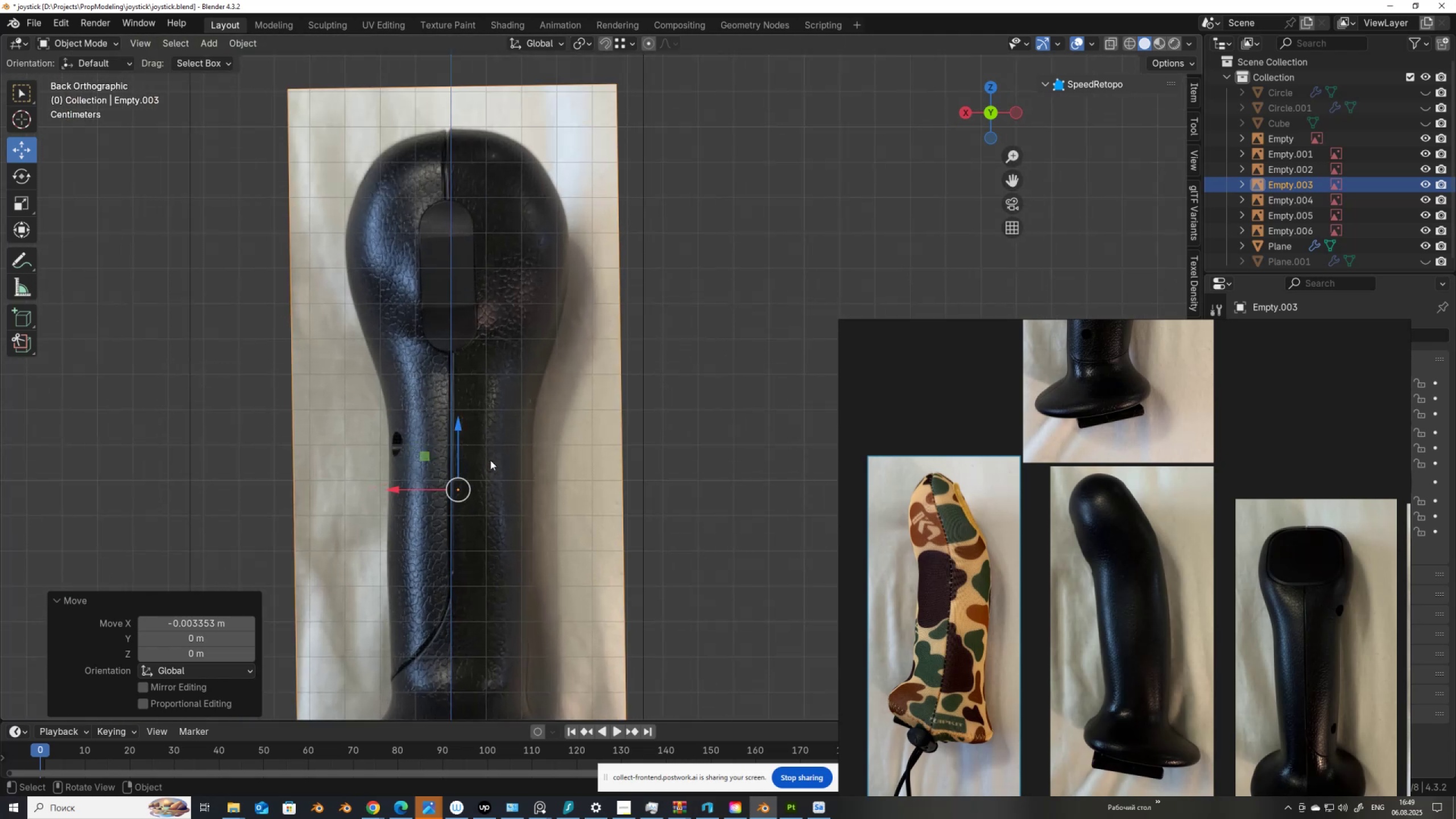 
scroll: coordinate [490, 460], scroll_direction: down, amount: 1.0
 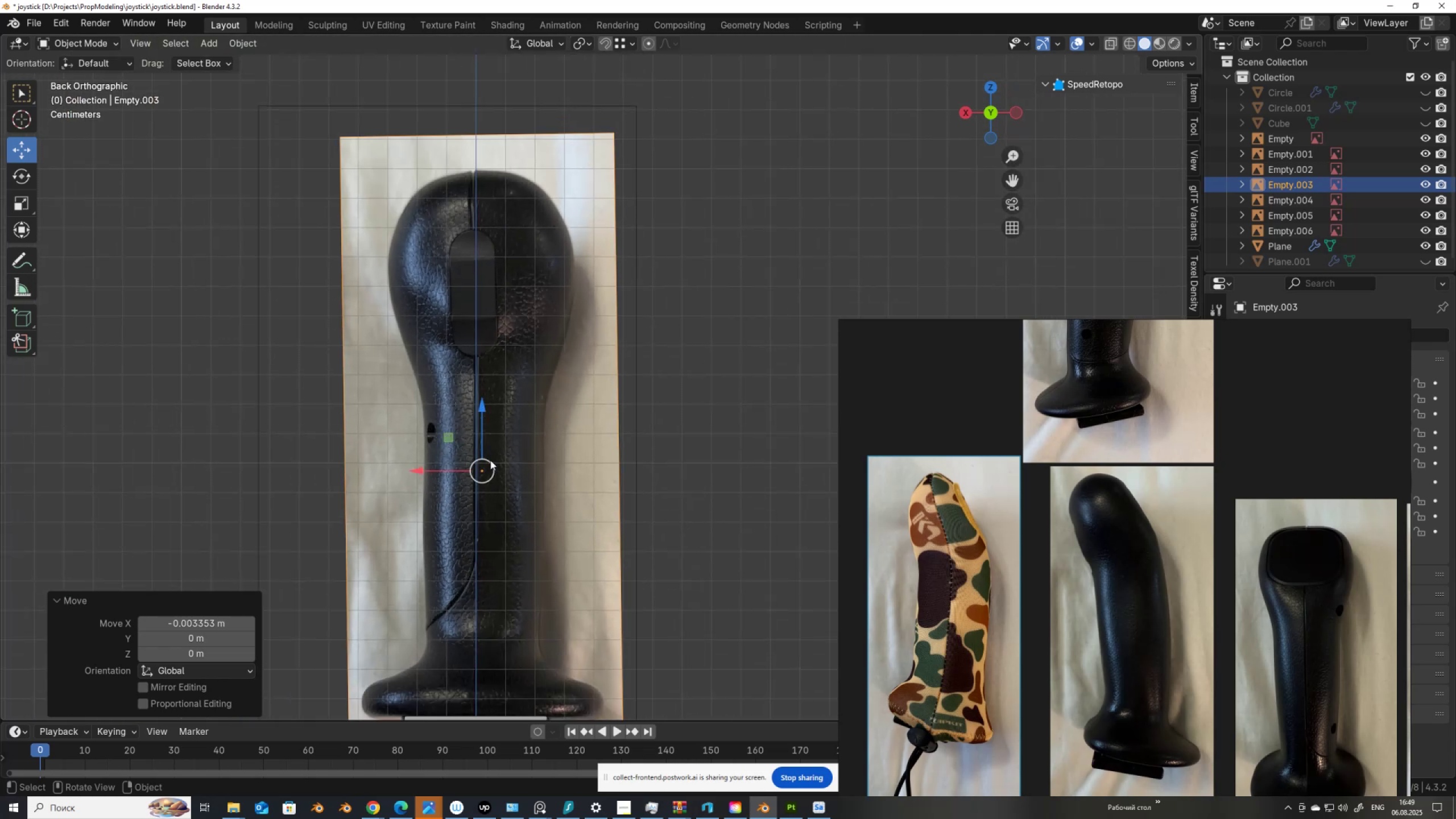 
scroll: coordinate [490, 460], scroll_direction: up, amount: 1.0
 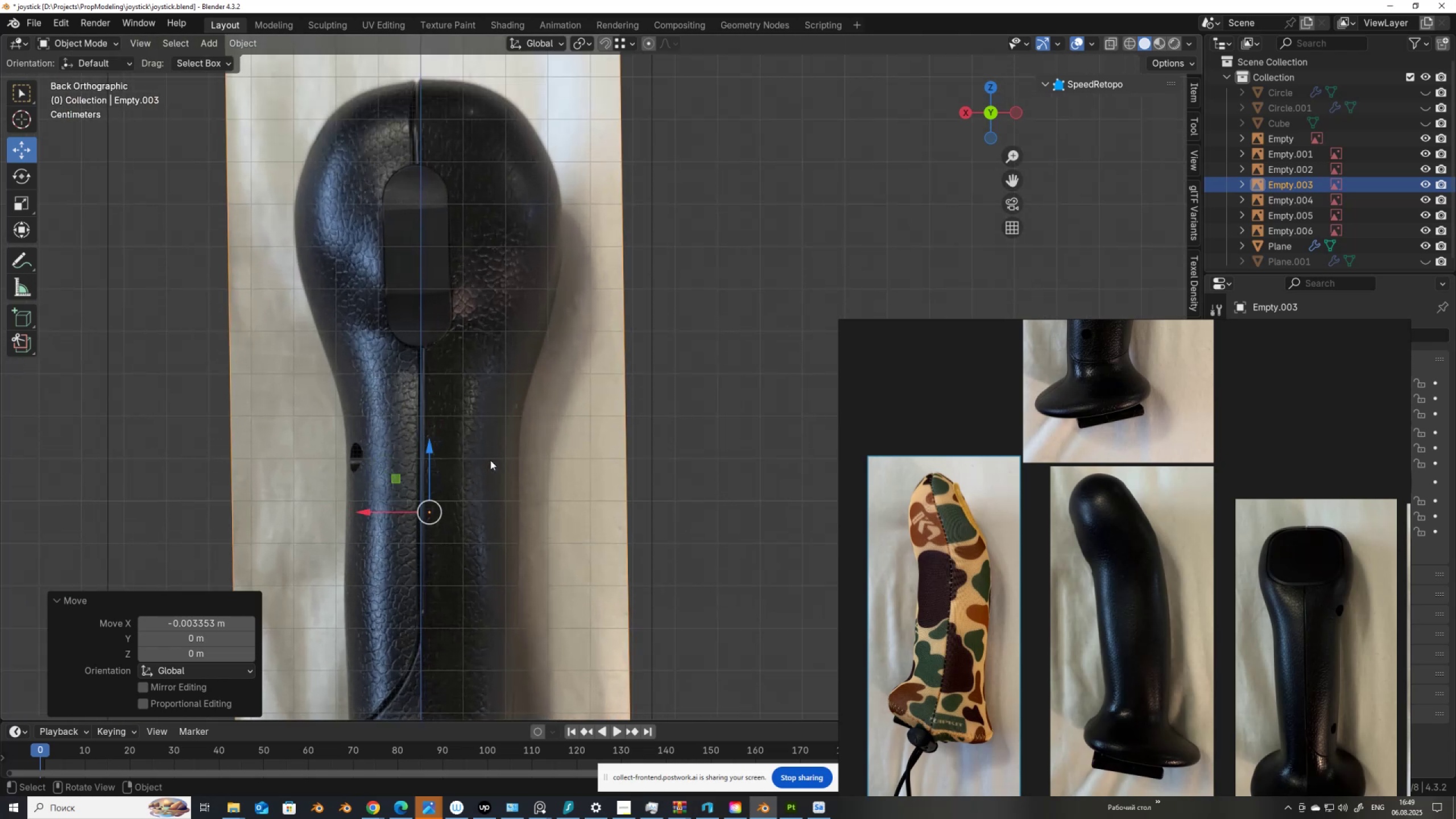 
wait(8.91)
 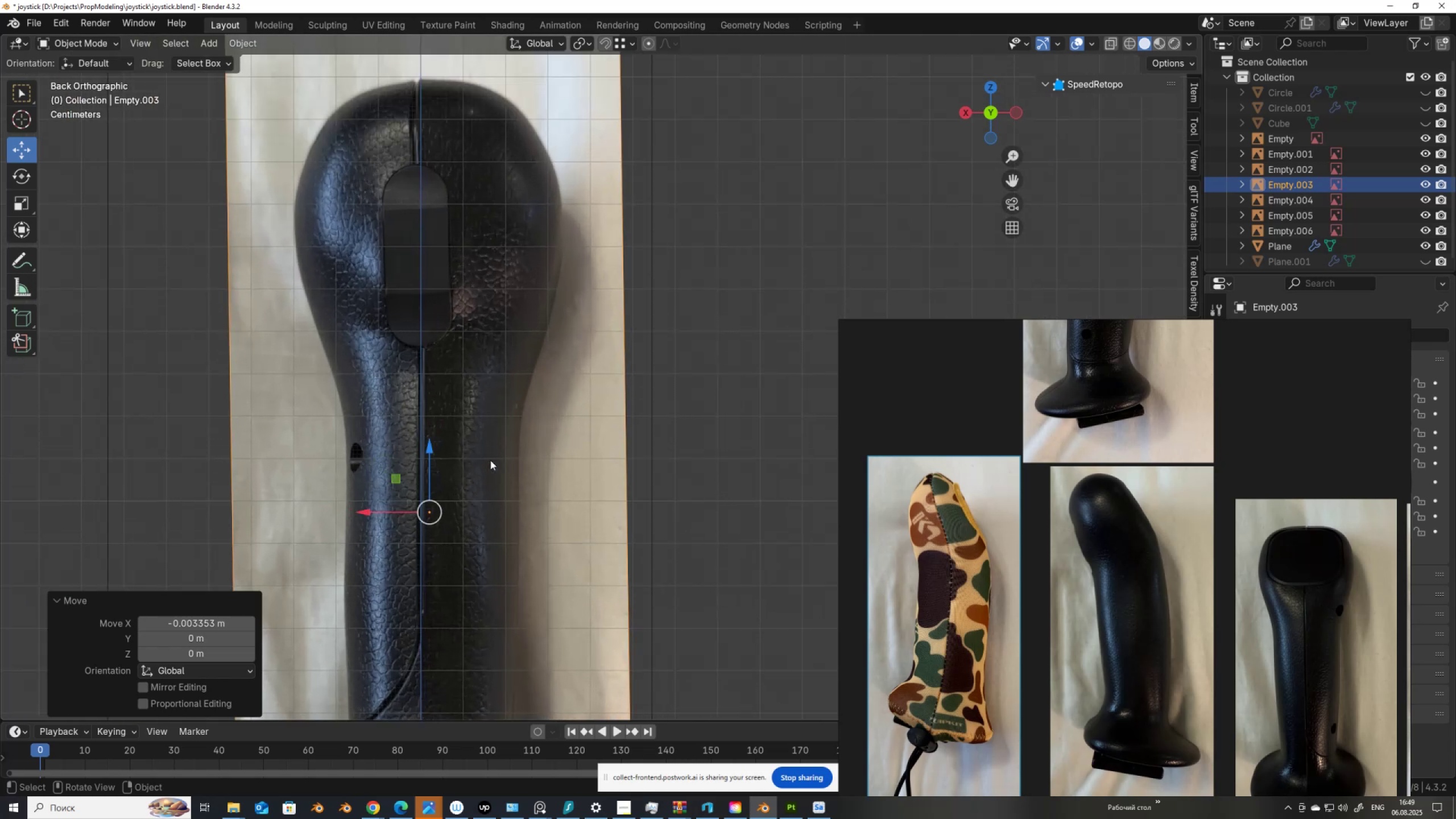 
key(R)
 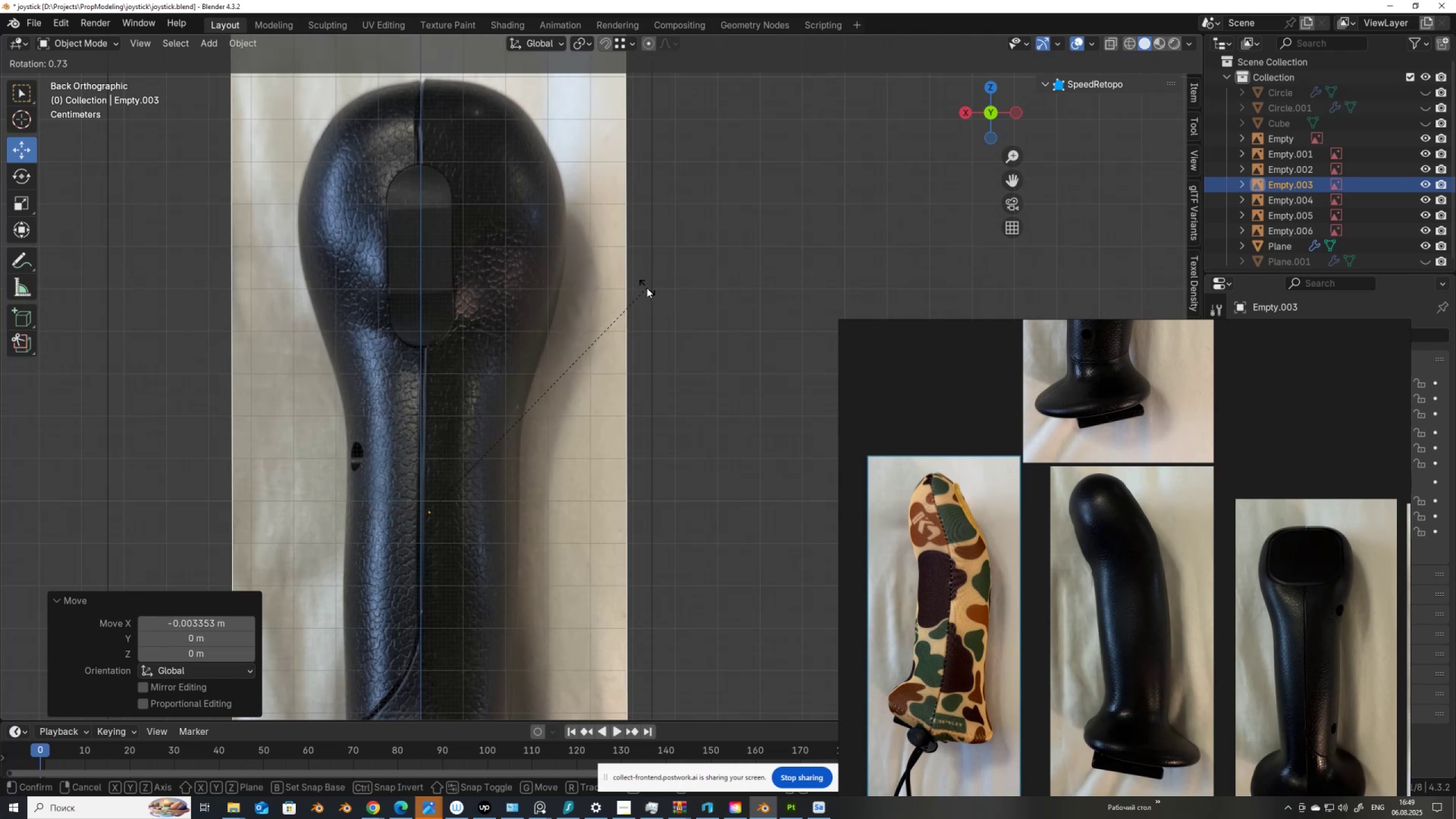 
left_click([647, 289])
 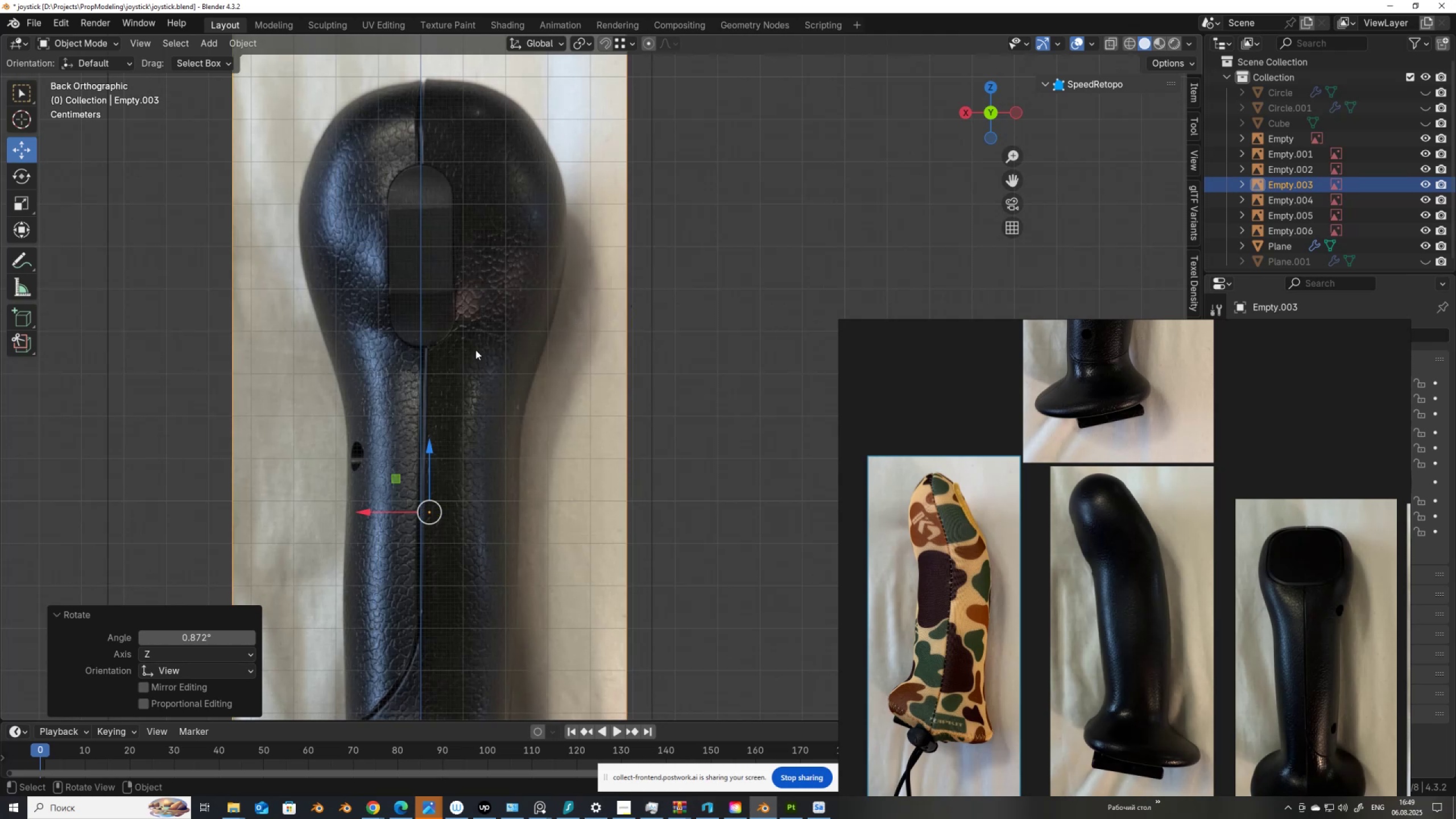 
wait(15.81)
 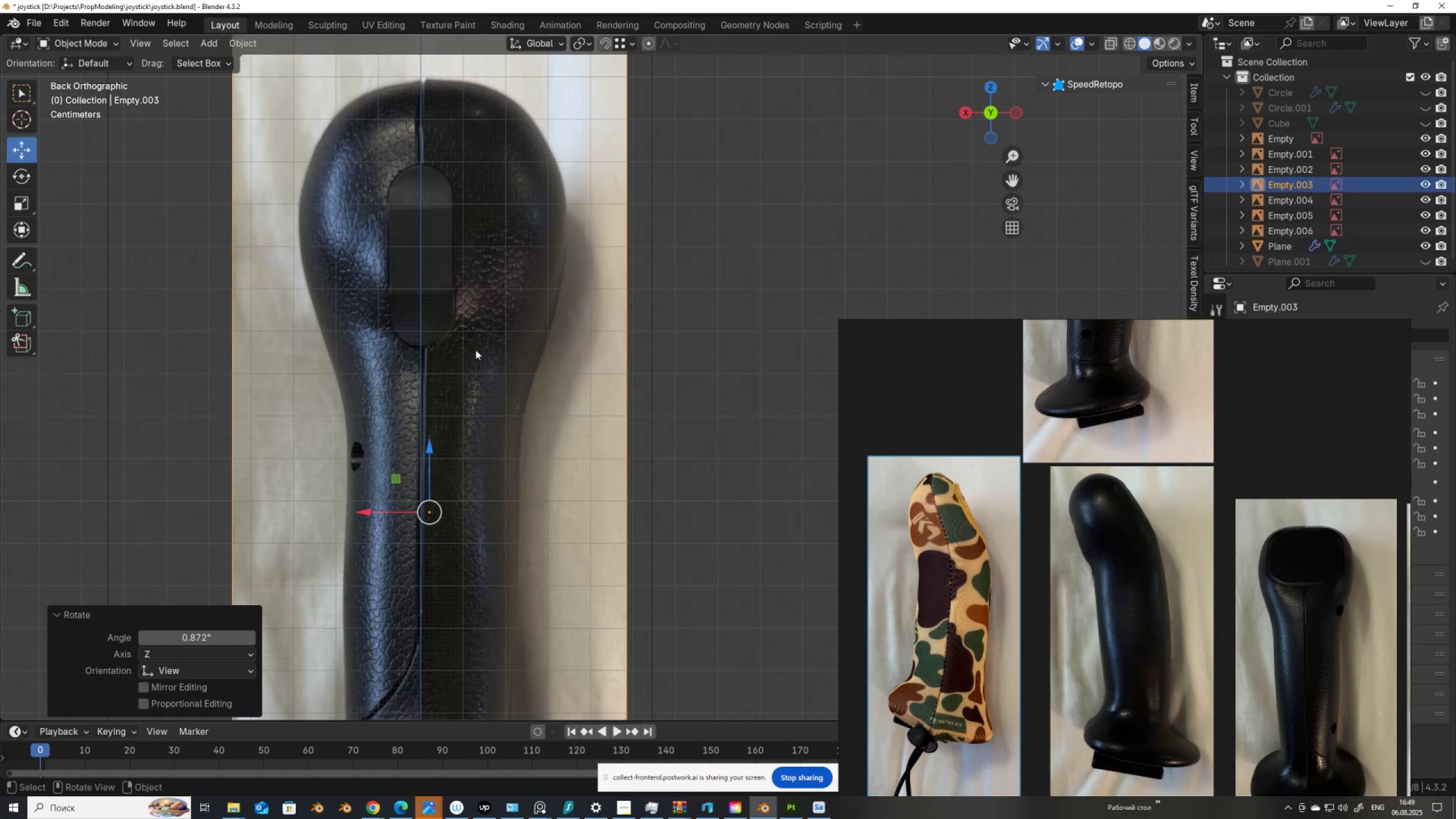 
scroll: coordinate [475, 350], scroll_direction: down, amount: 1.0
 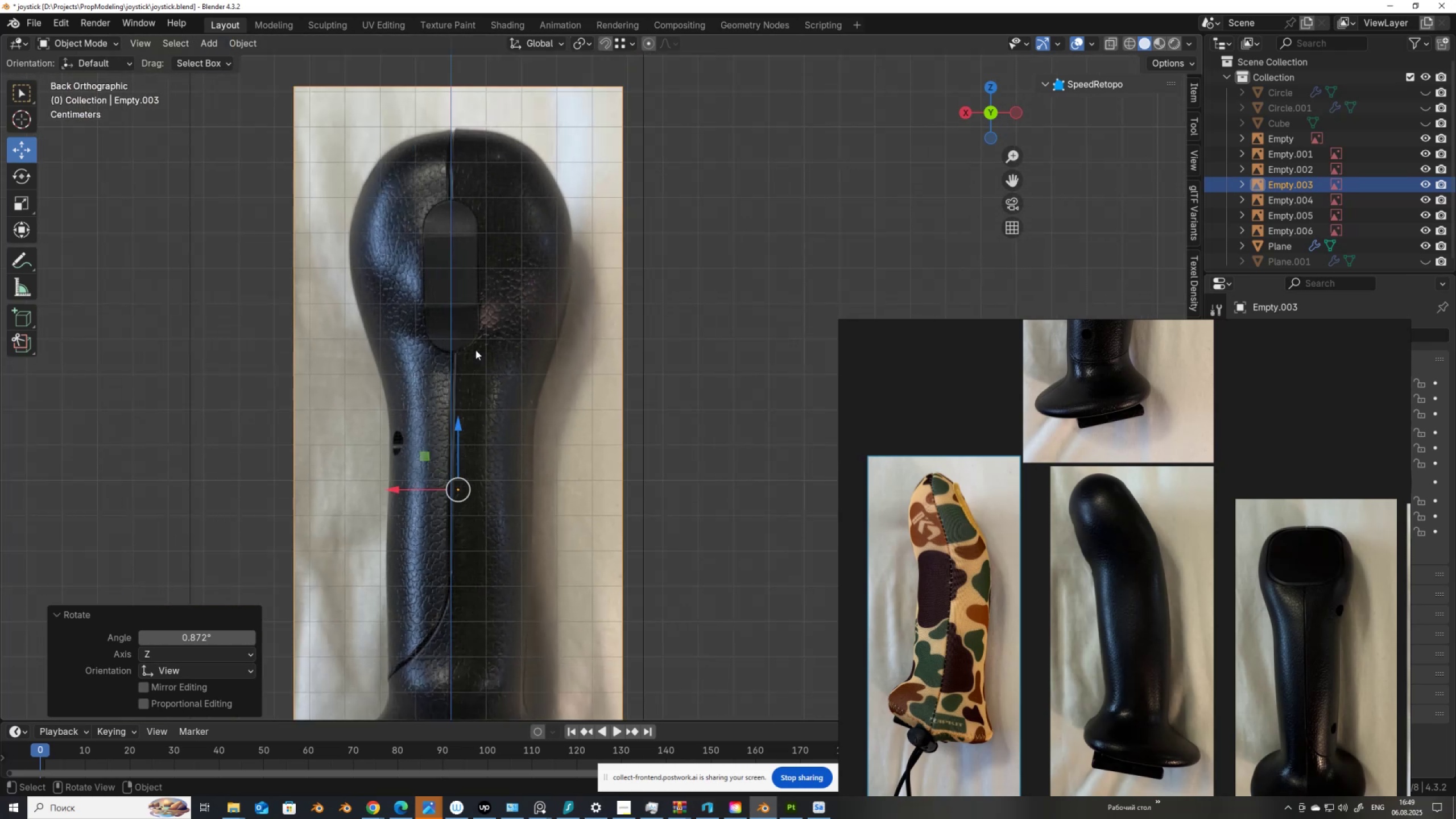 
scroll: coordinate [475, 350], scroll_direction: up, amount: 1.0
 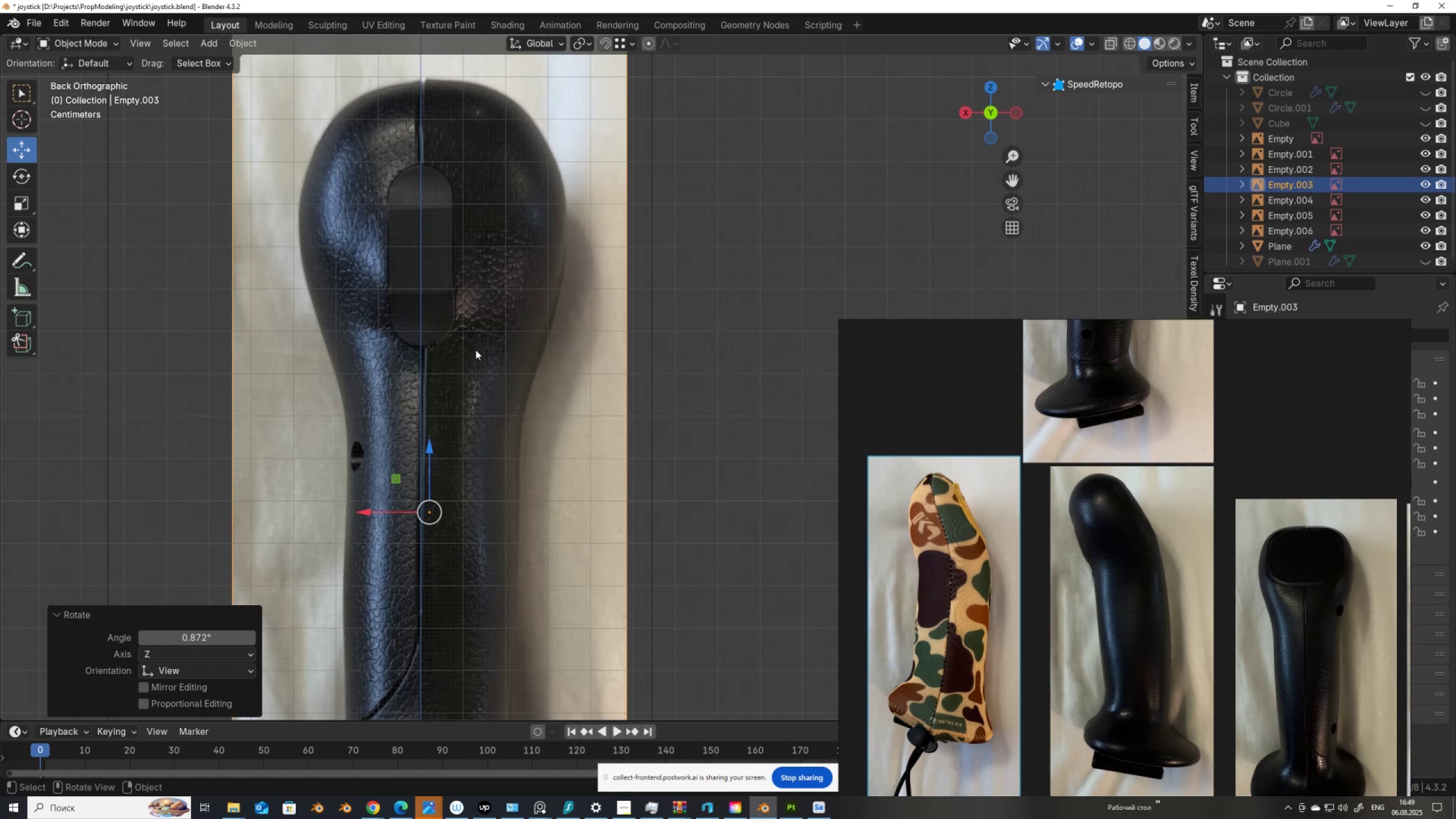 
wait(6.55)
 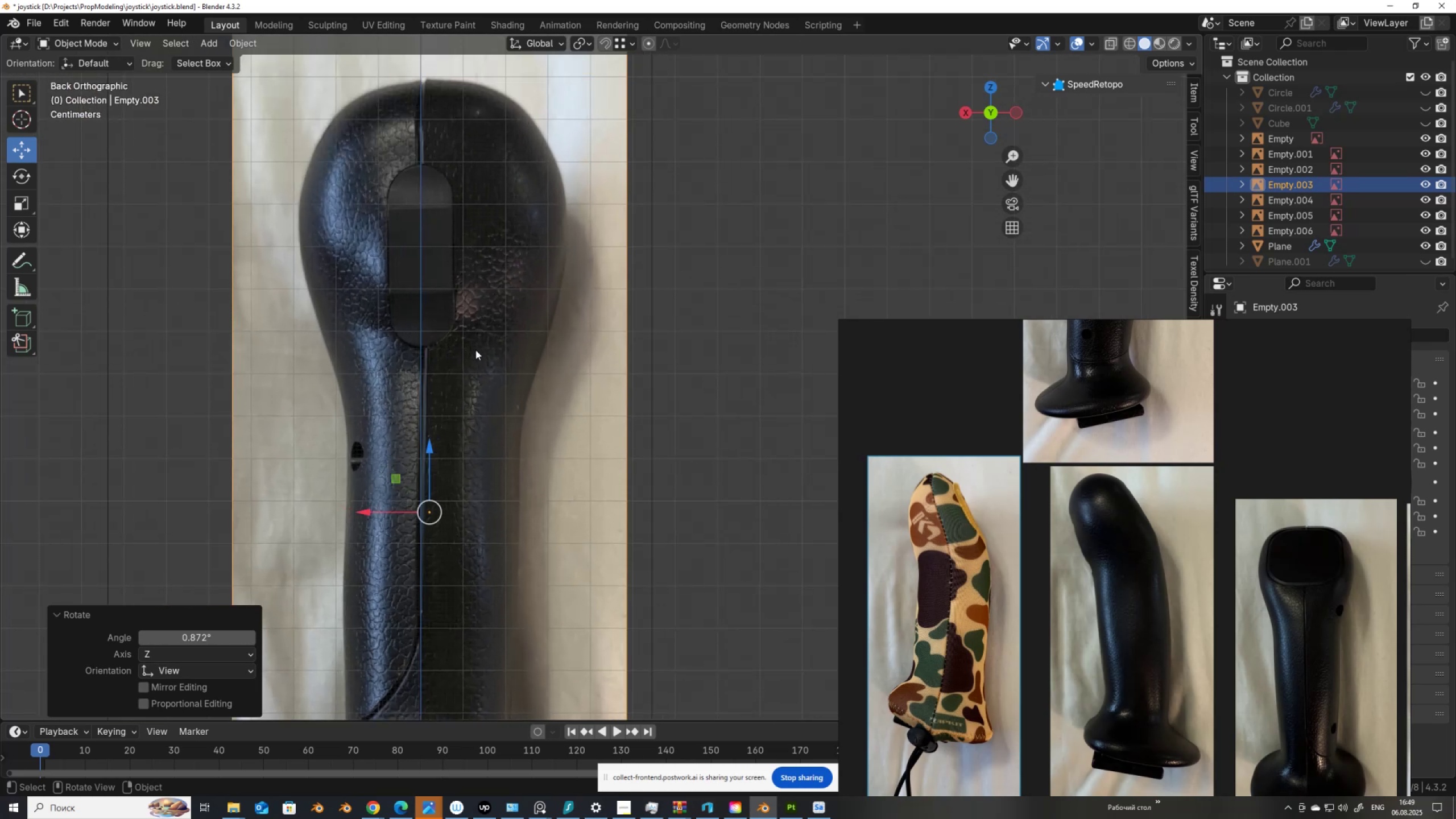 
scroll: coordinate [475, 350], scroll_direction: down, amount: 4.0
 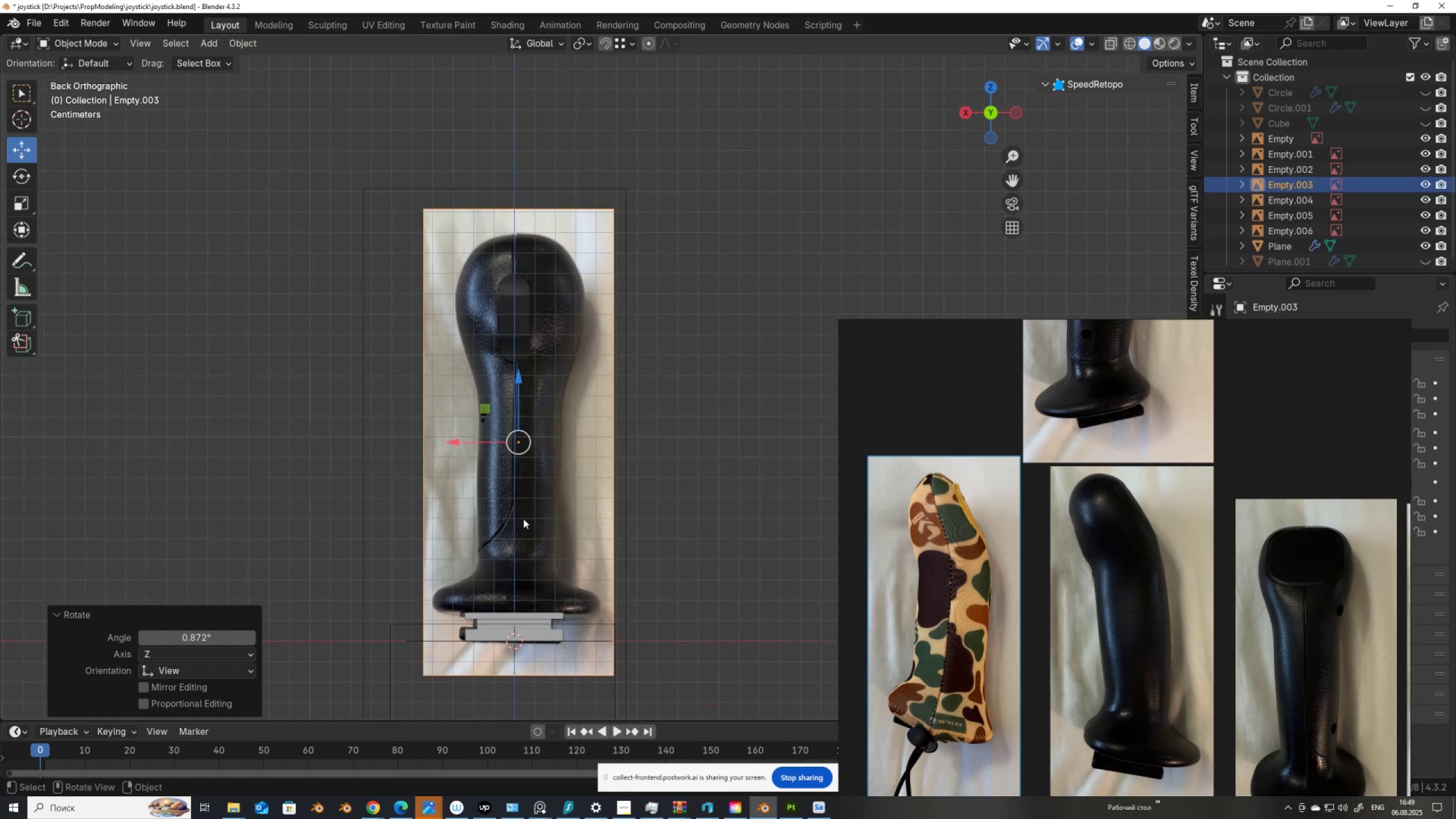 
key(Shift+A)
 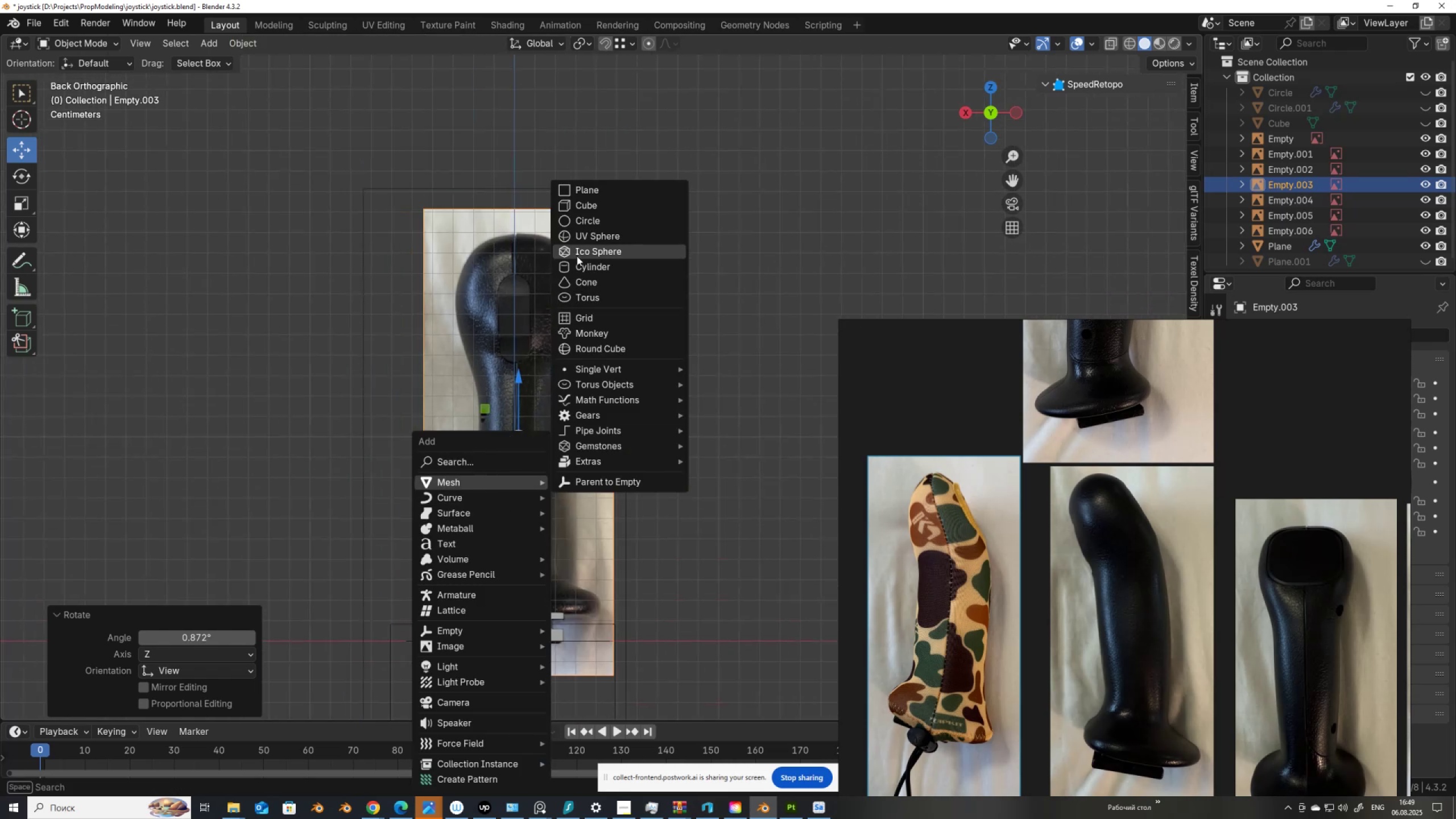 
left_click([589, 218])
 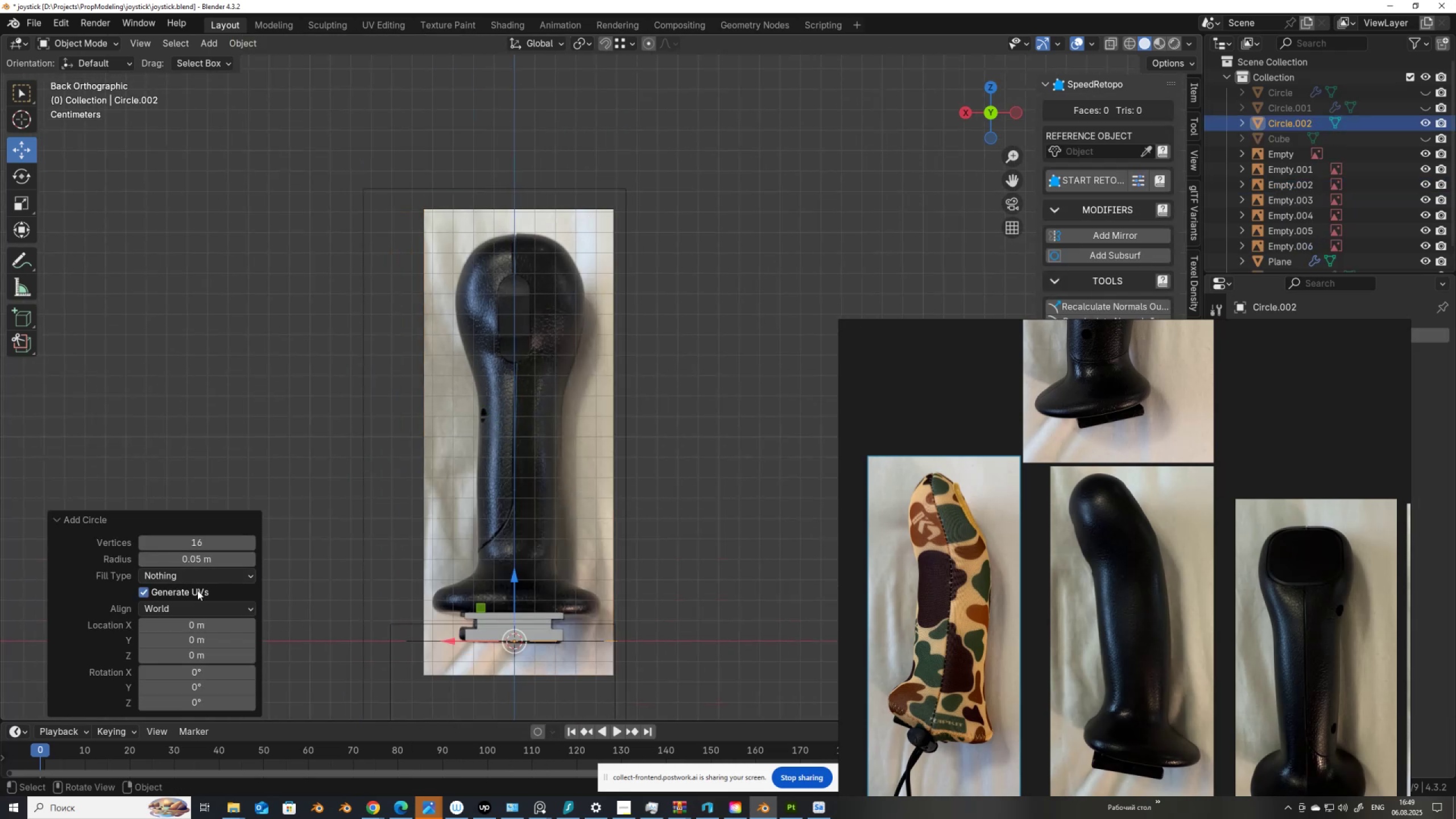 
left_click([198, 603])
 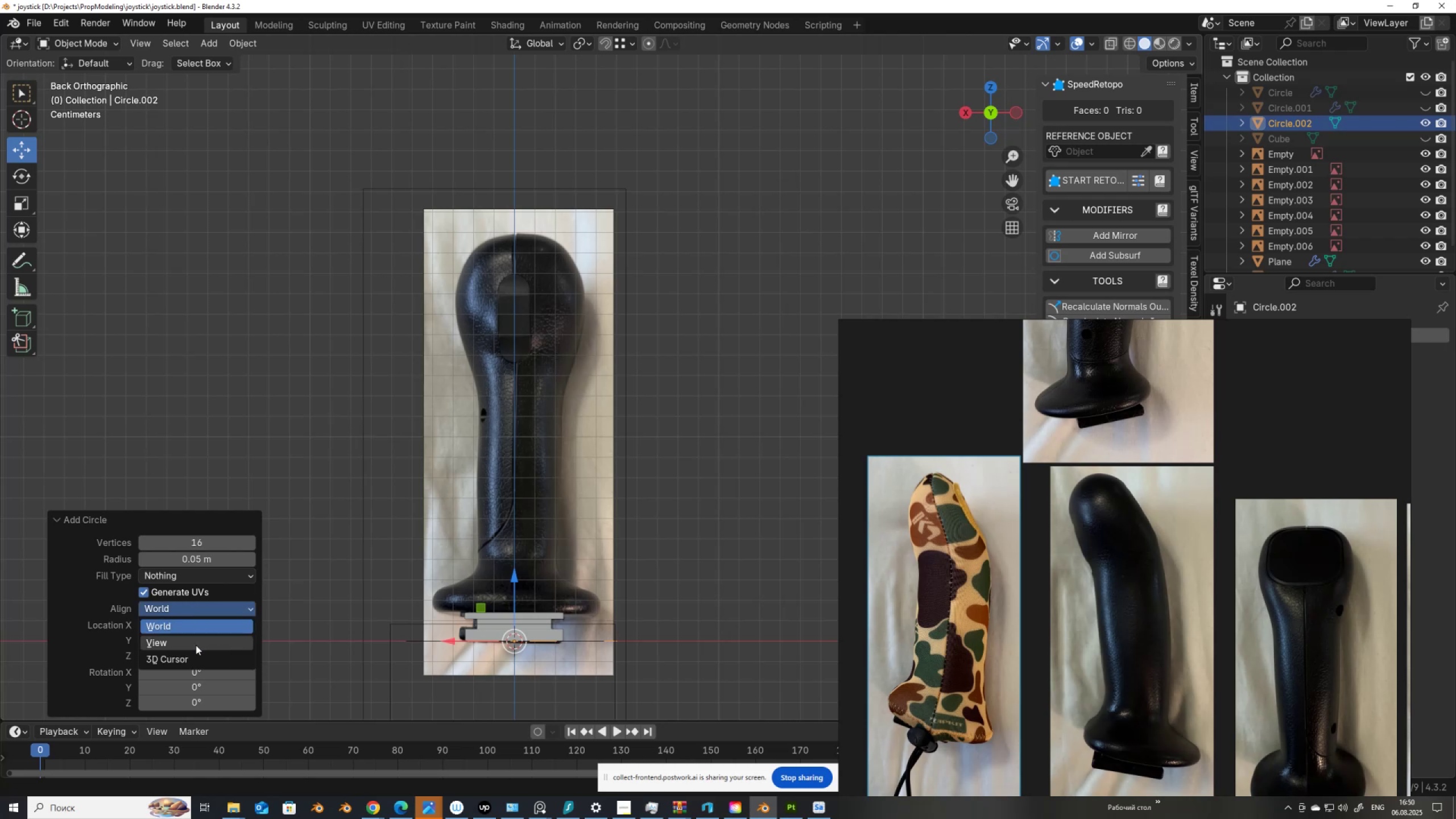 
left_click([196, 645])
 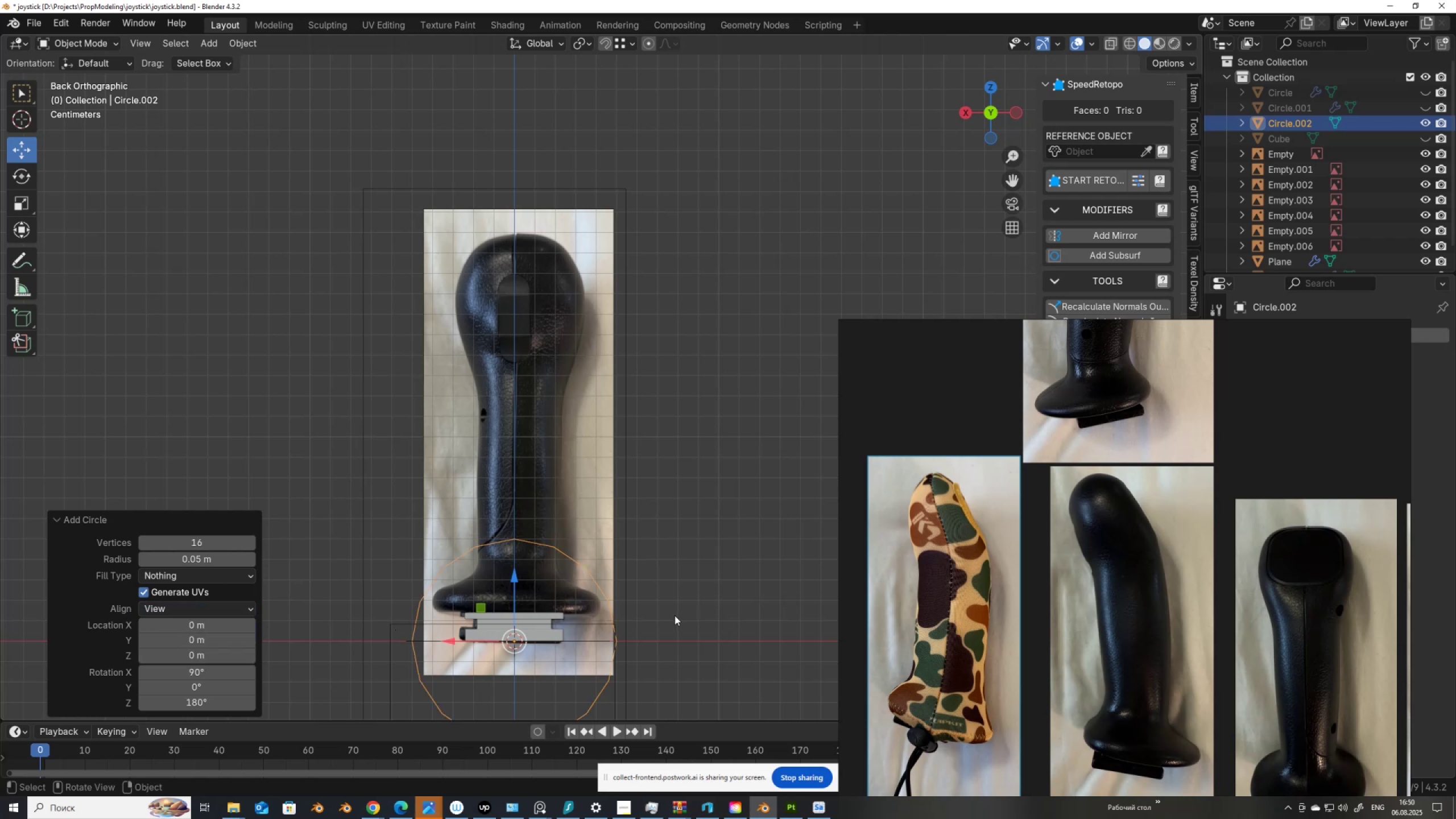 
wait(13.6)
 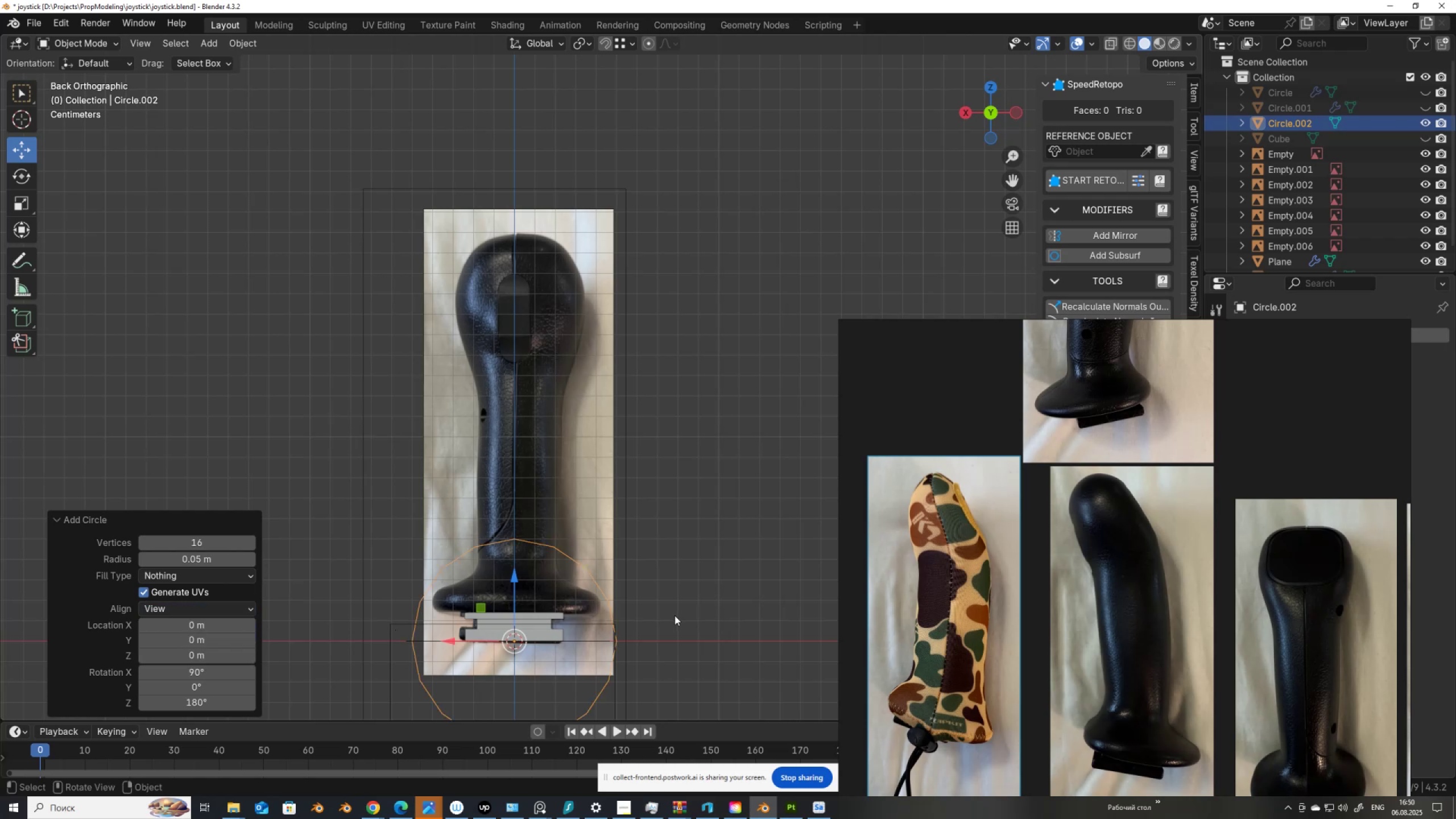 
key(S)
 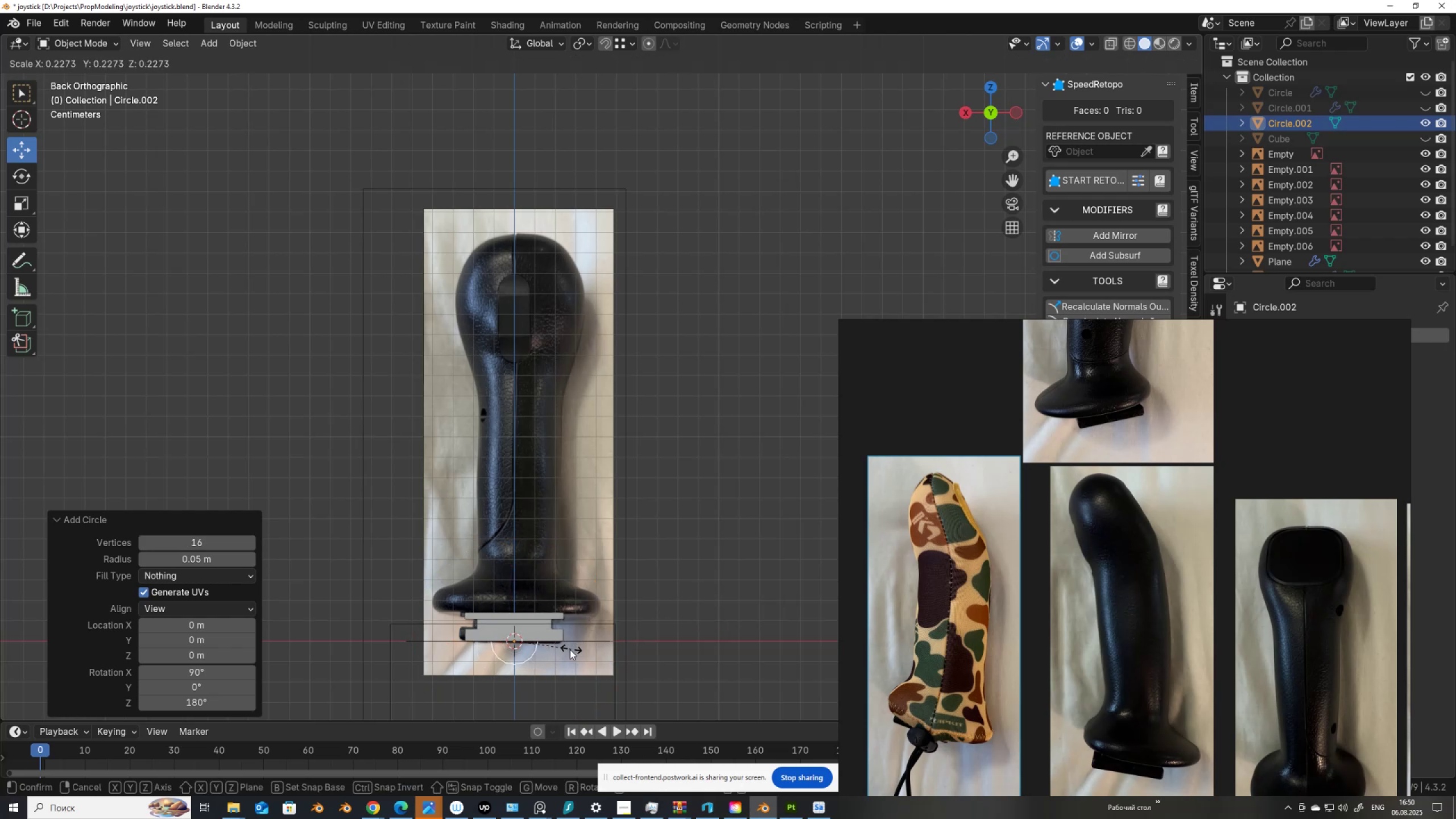 
left_click([565, 650])
 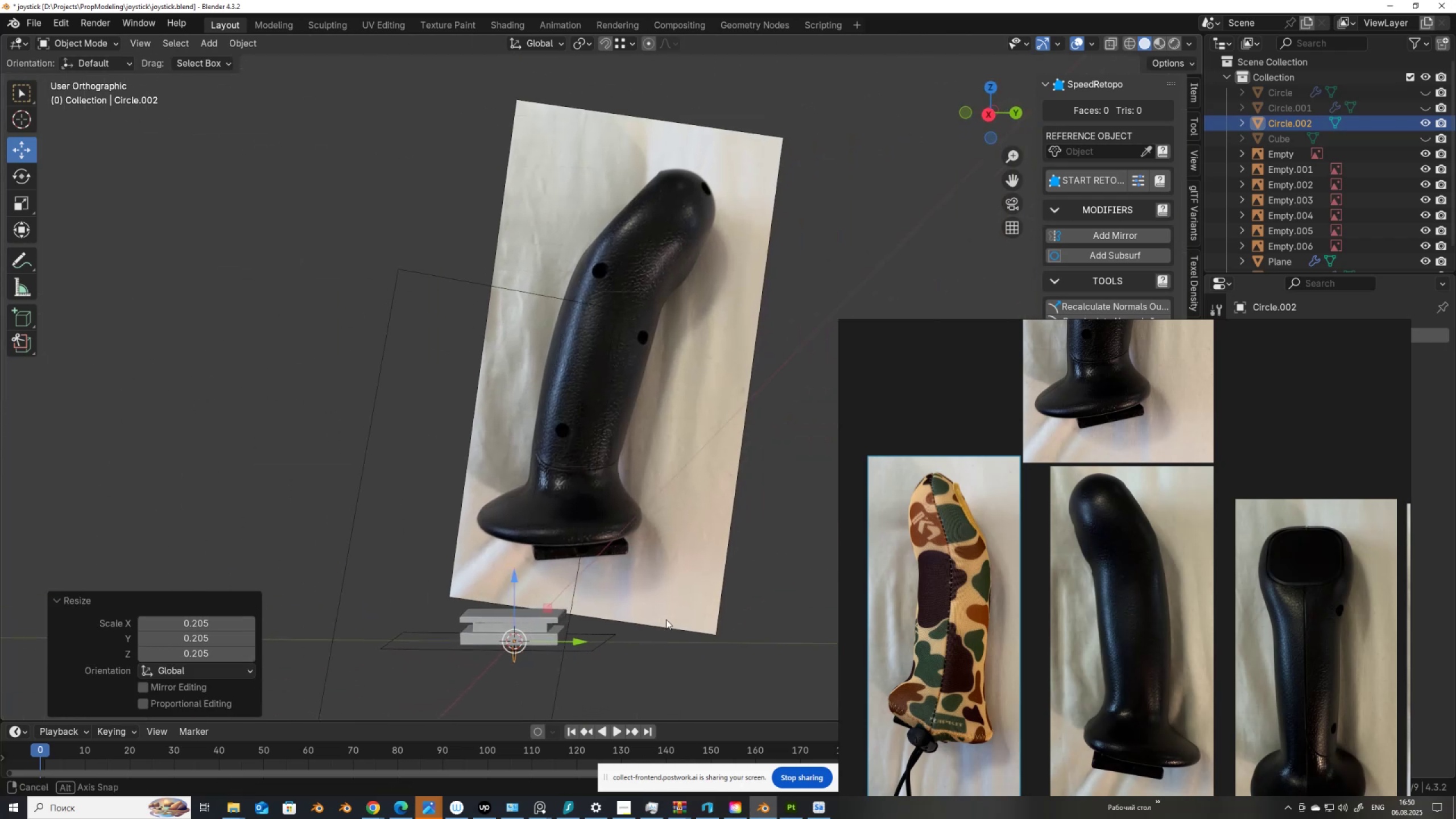 
hold_key(key=AltLeft, duration=0.42)
 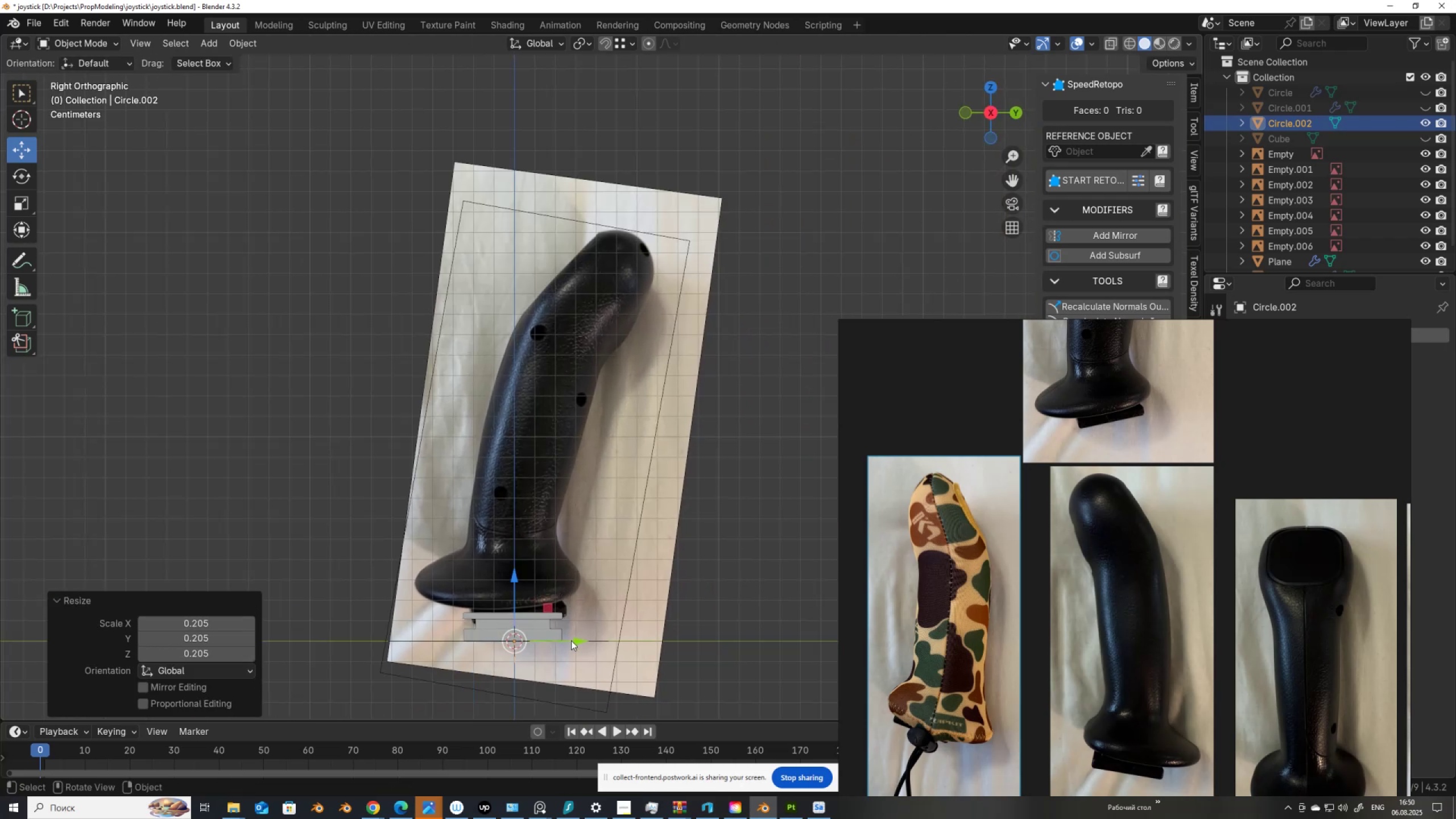 
left_click_drag(start_coordinate=[575, 640], to_coordinate=[780, 642])
 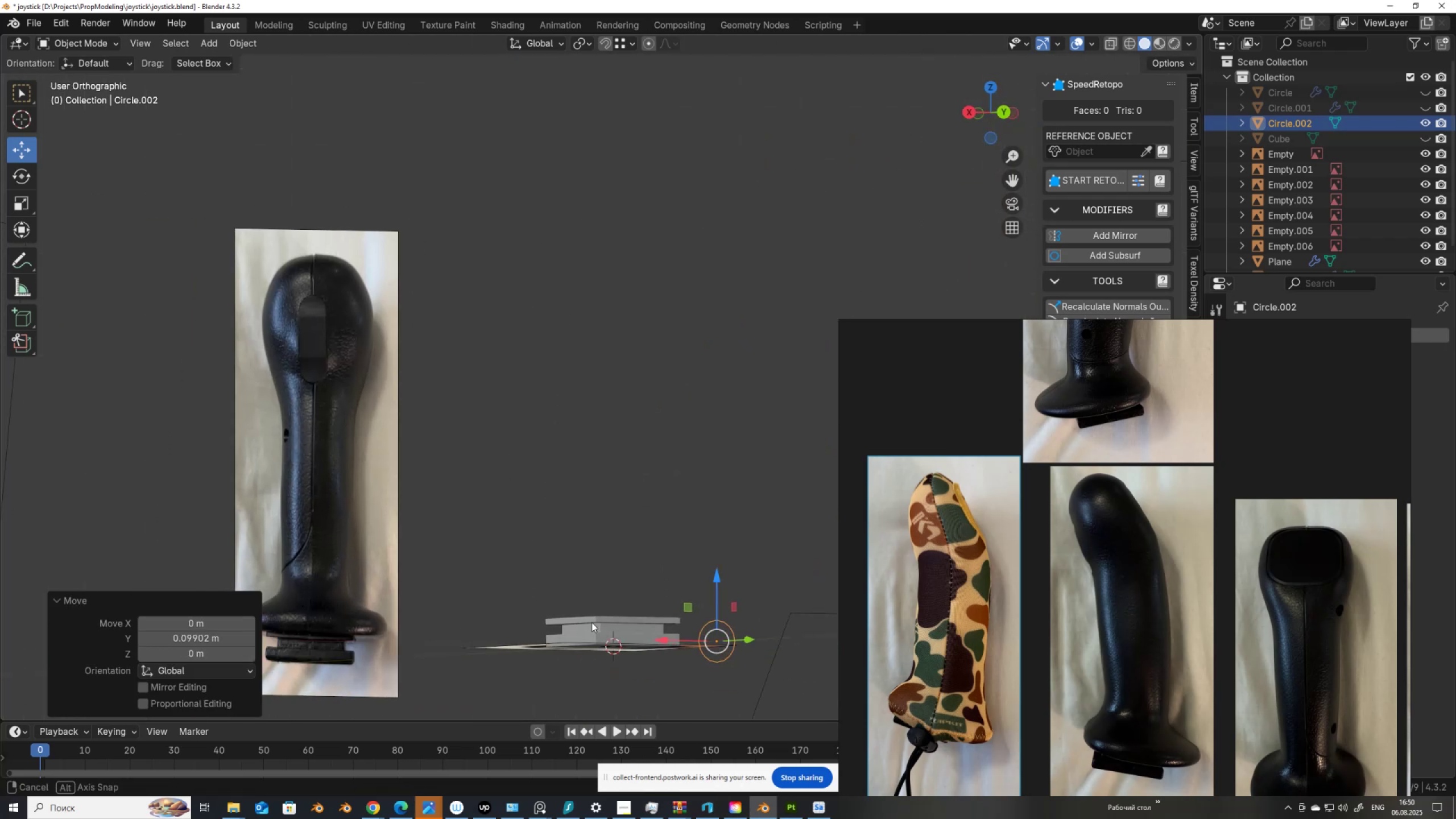 
hold_key(key=AltLeft, duration=0.48)
 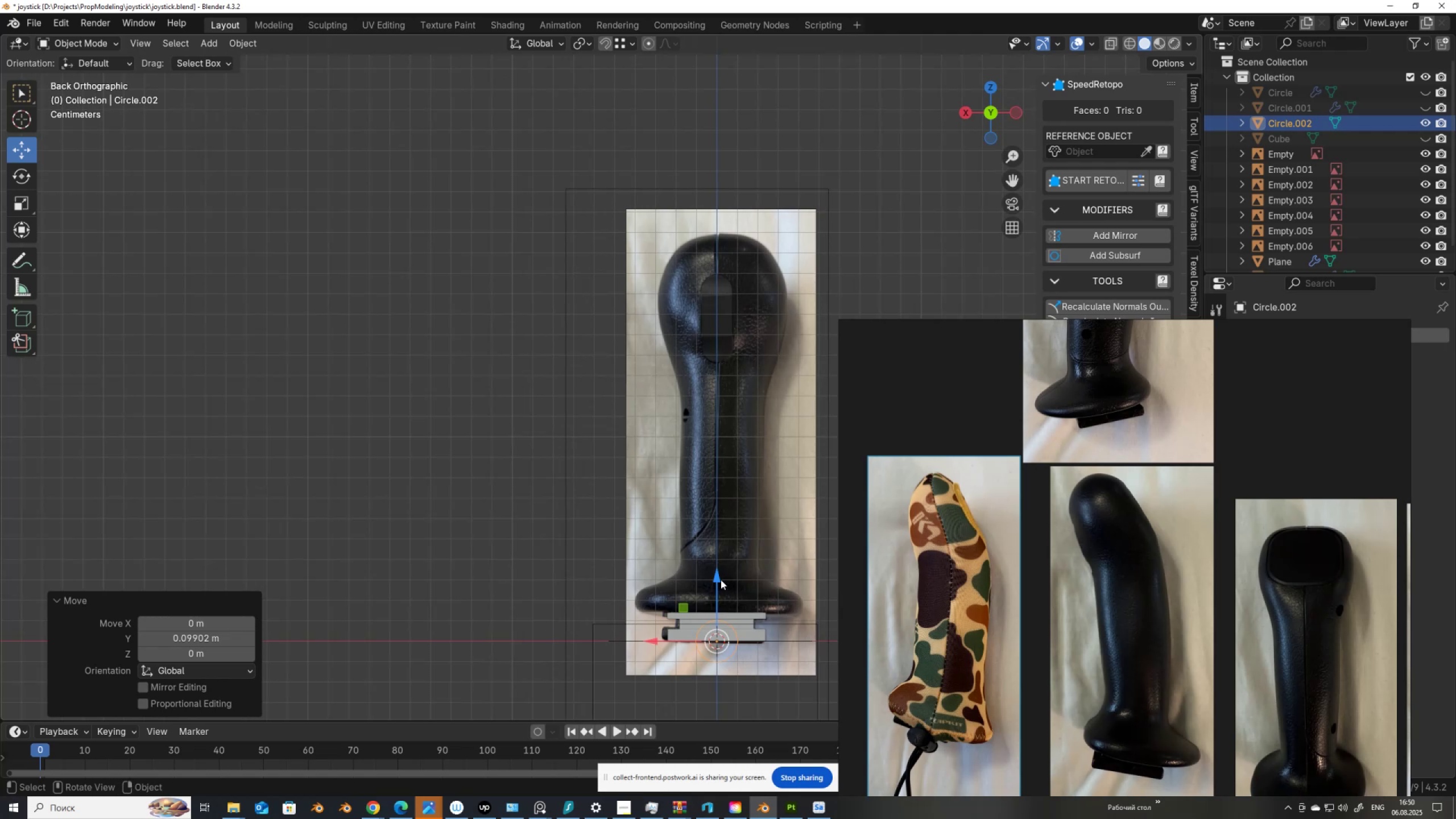 
left_click_drag(start_coordinate=[714, 571], to_coordinate=[741, 218])
 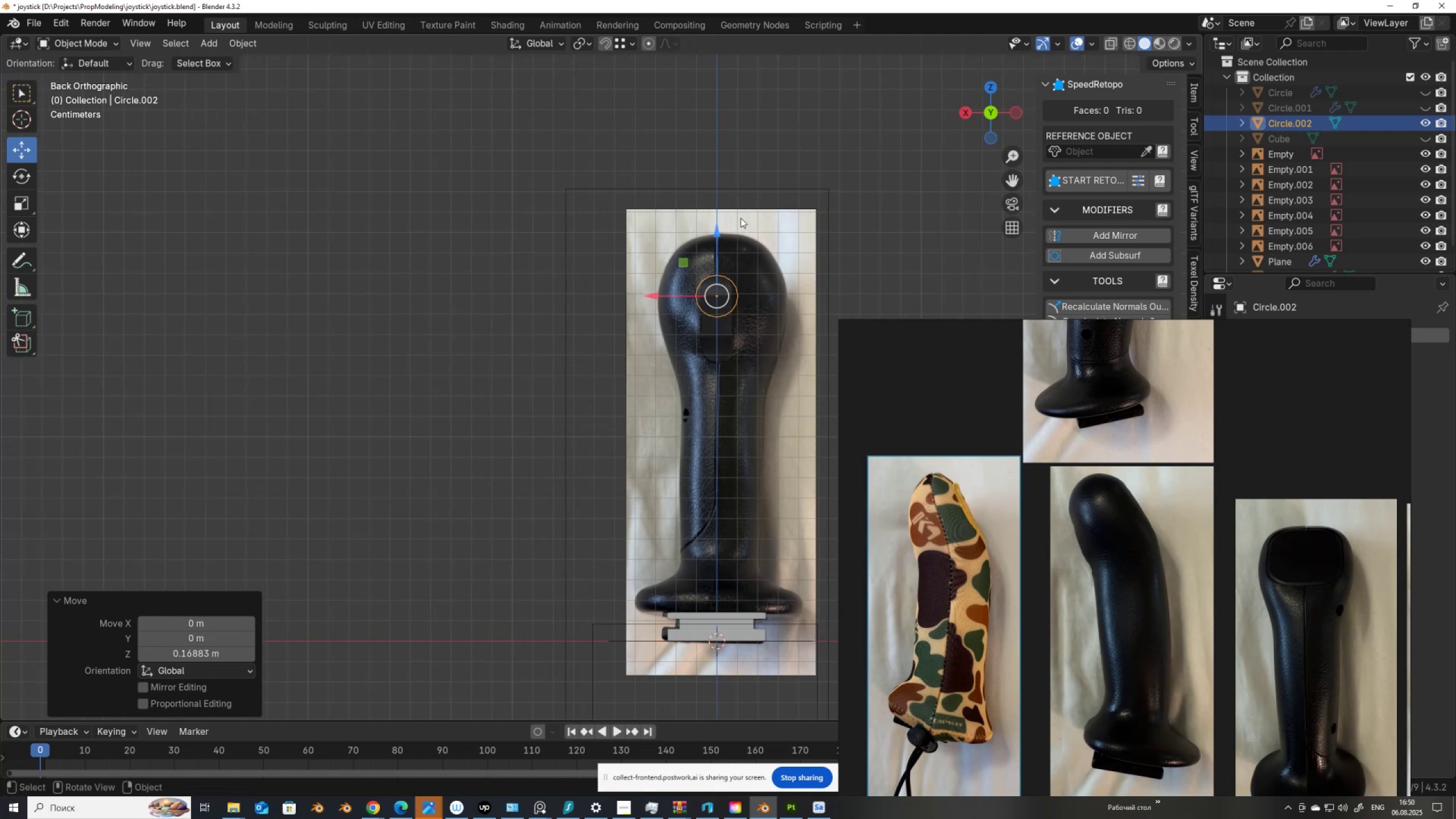 
hold_key(key=ShiftLeft, duration=0.46)
 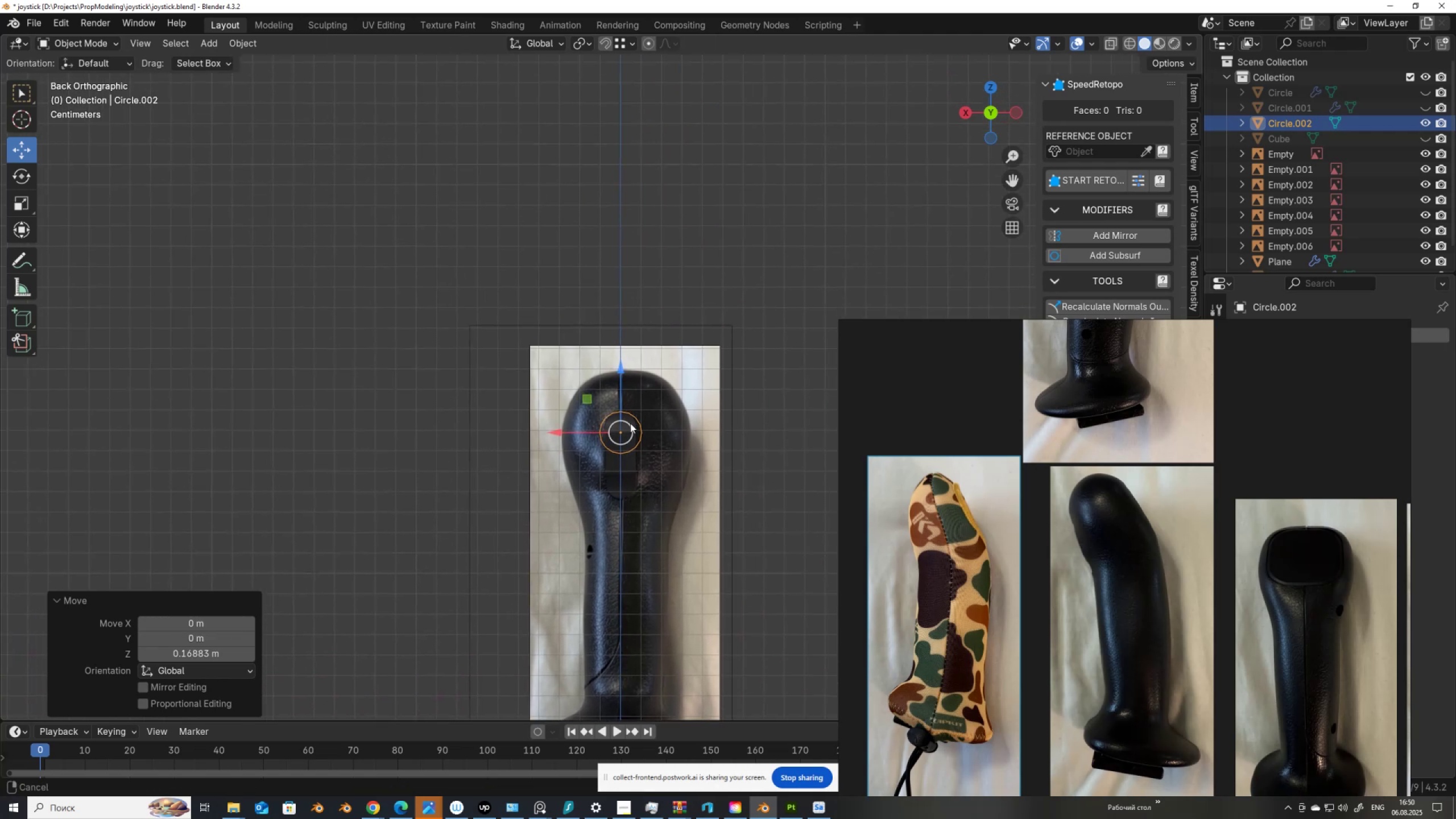 
scroll: coordinate [625, 470], scroll_direction: up, amount: 8.0
 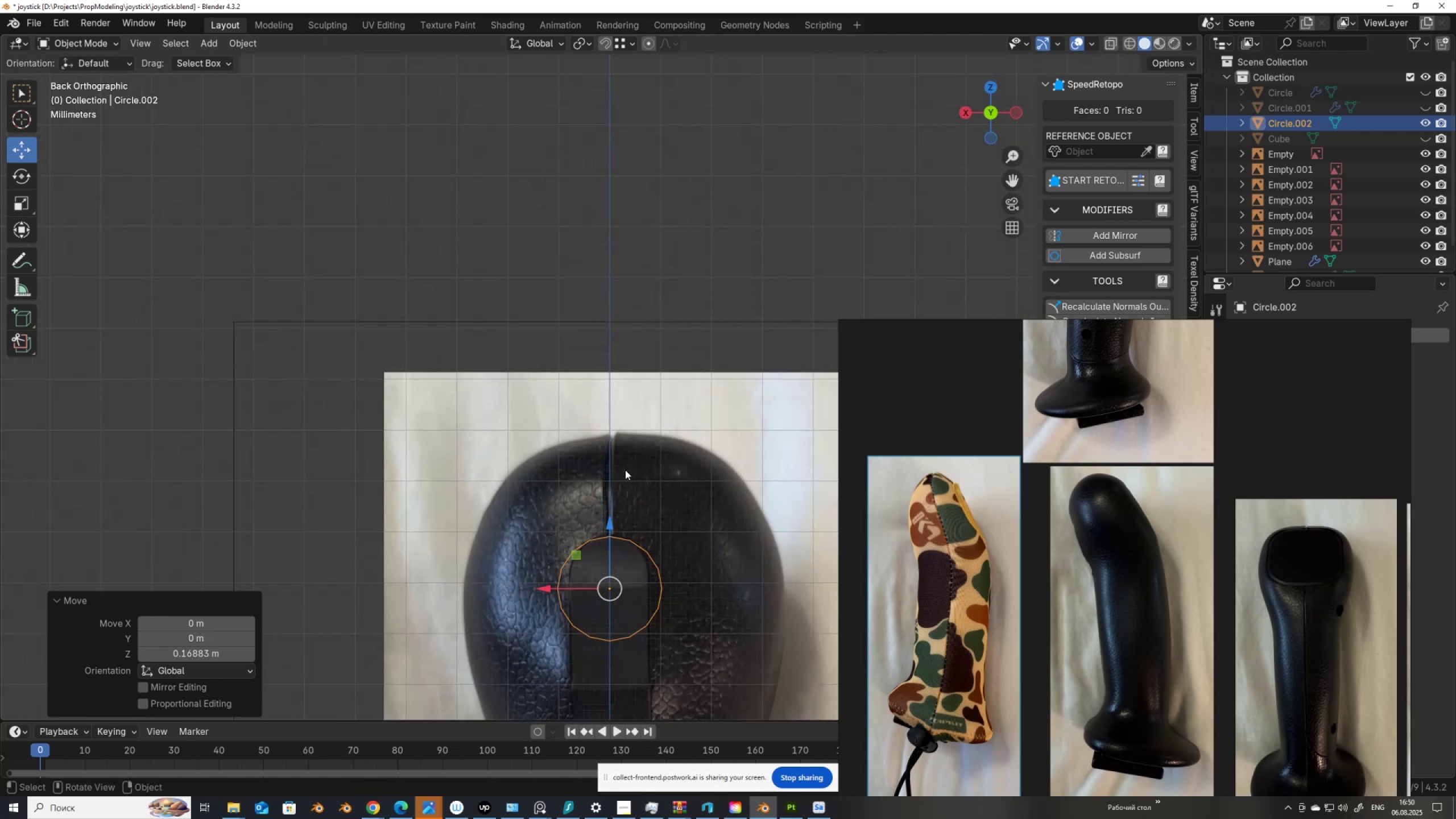 
hold_key(key=ShiftLeft, duration=0.42)
 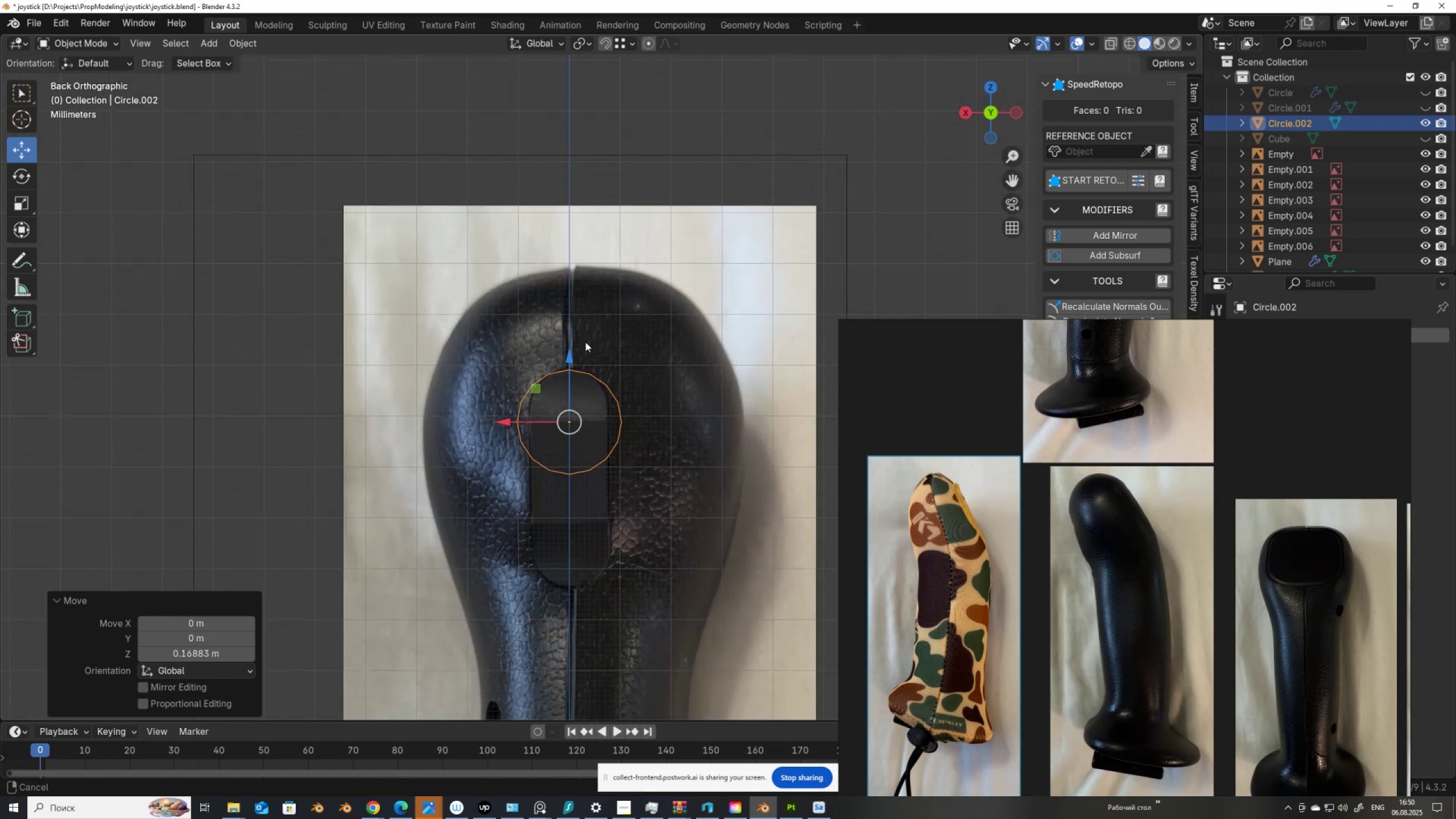 
scroll: coordinate [585, 342], scroll_direction: up, amount: 2.0
 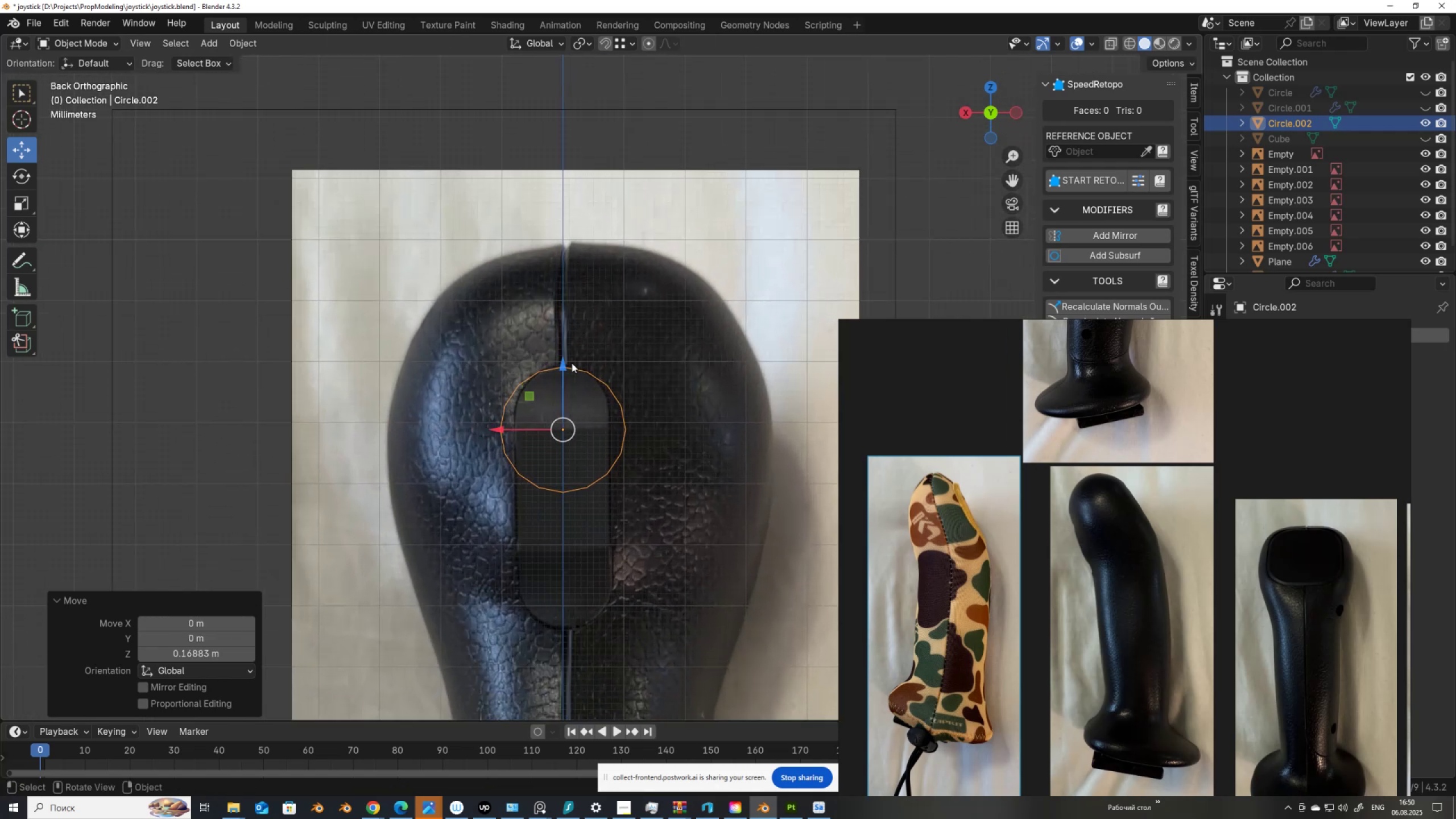 
left_click_drag(start_coordinate=[568, 363], to_coordinate=[556, 341])
 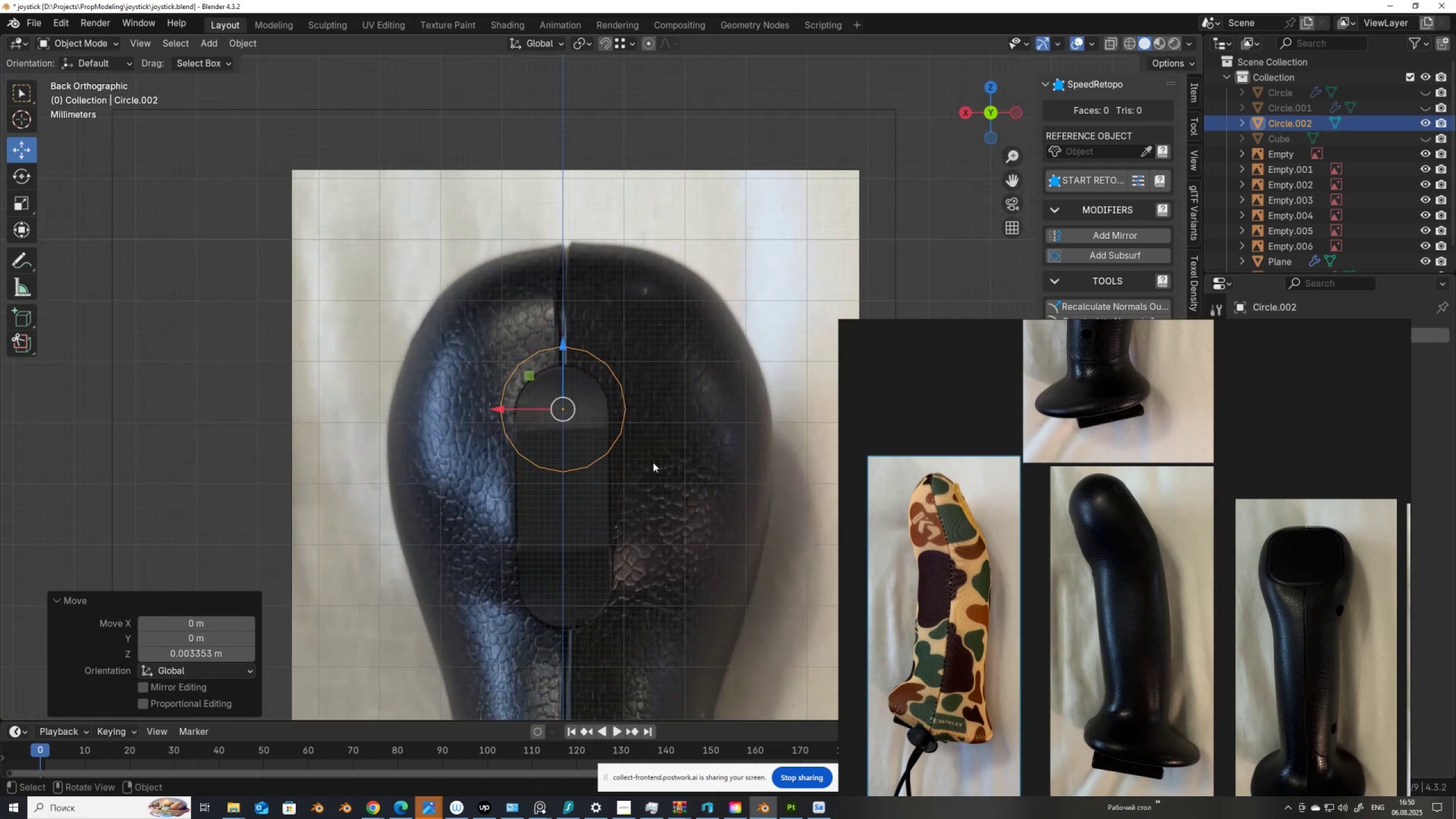 
key(S)
 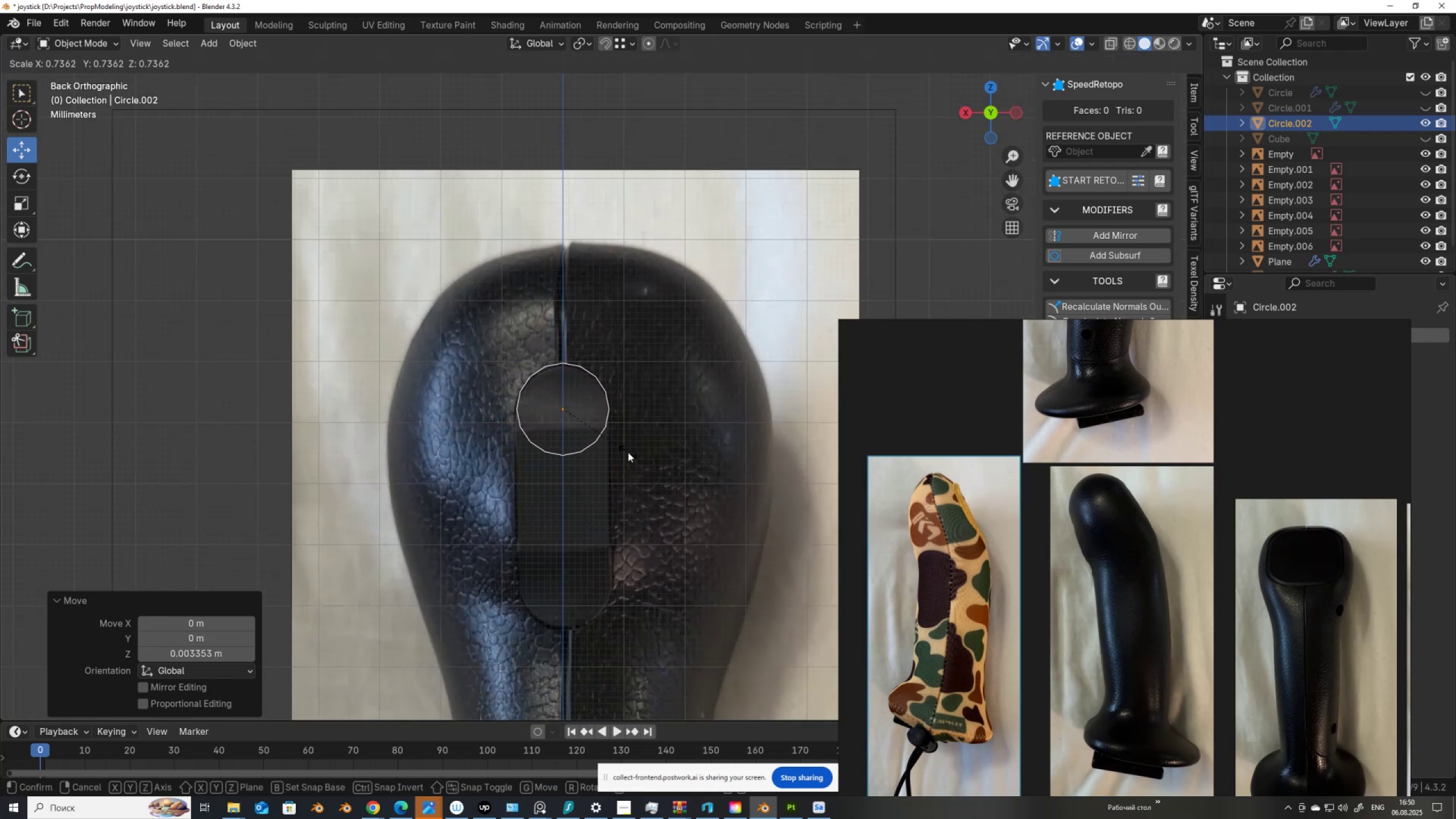 
left_click([628, 452])
 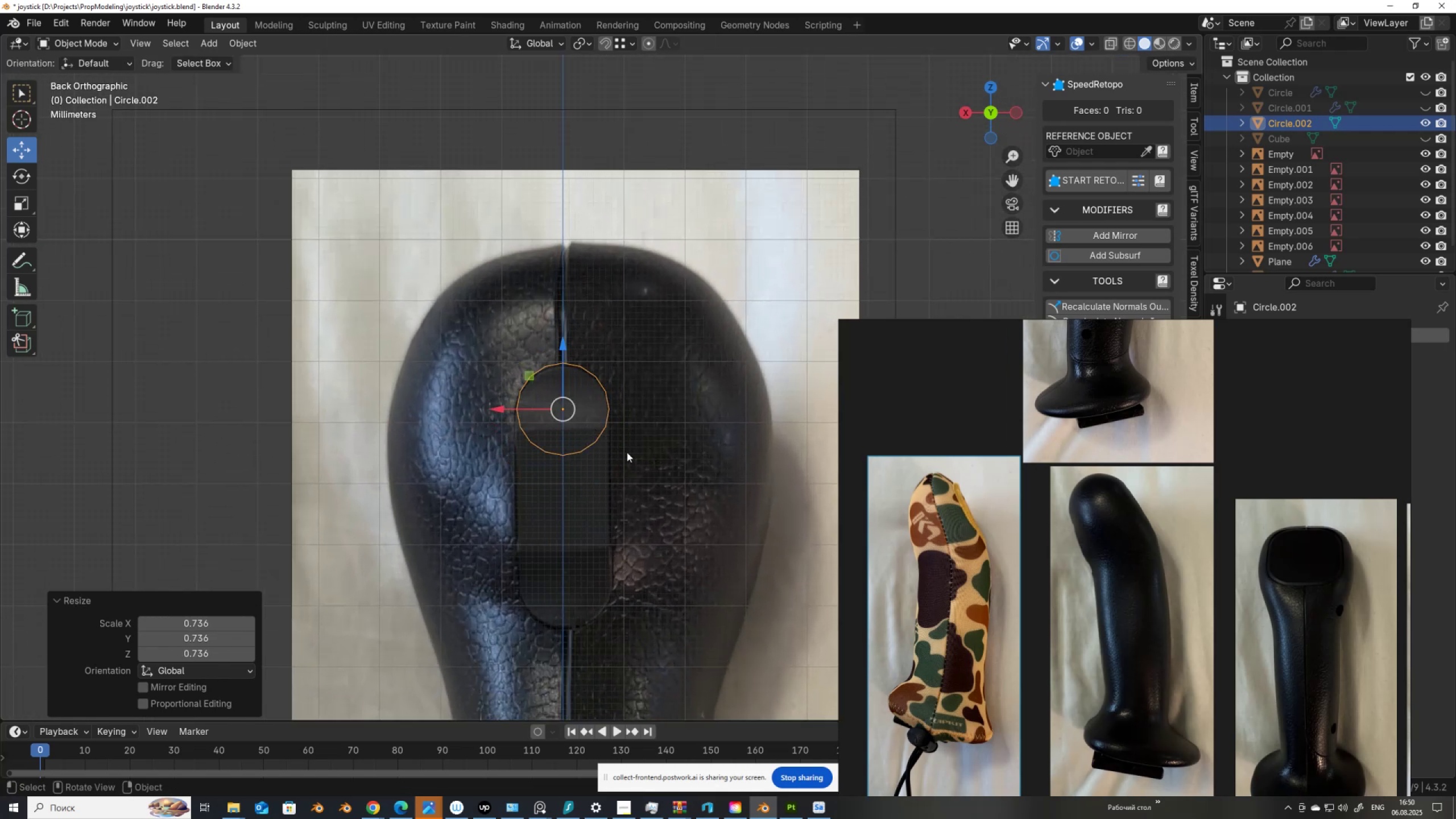 
scroll: coordinate [622, 451], scroll_direction: up, amount: 3.0
 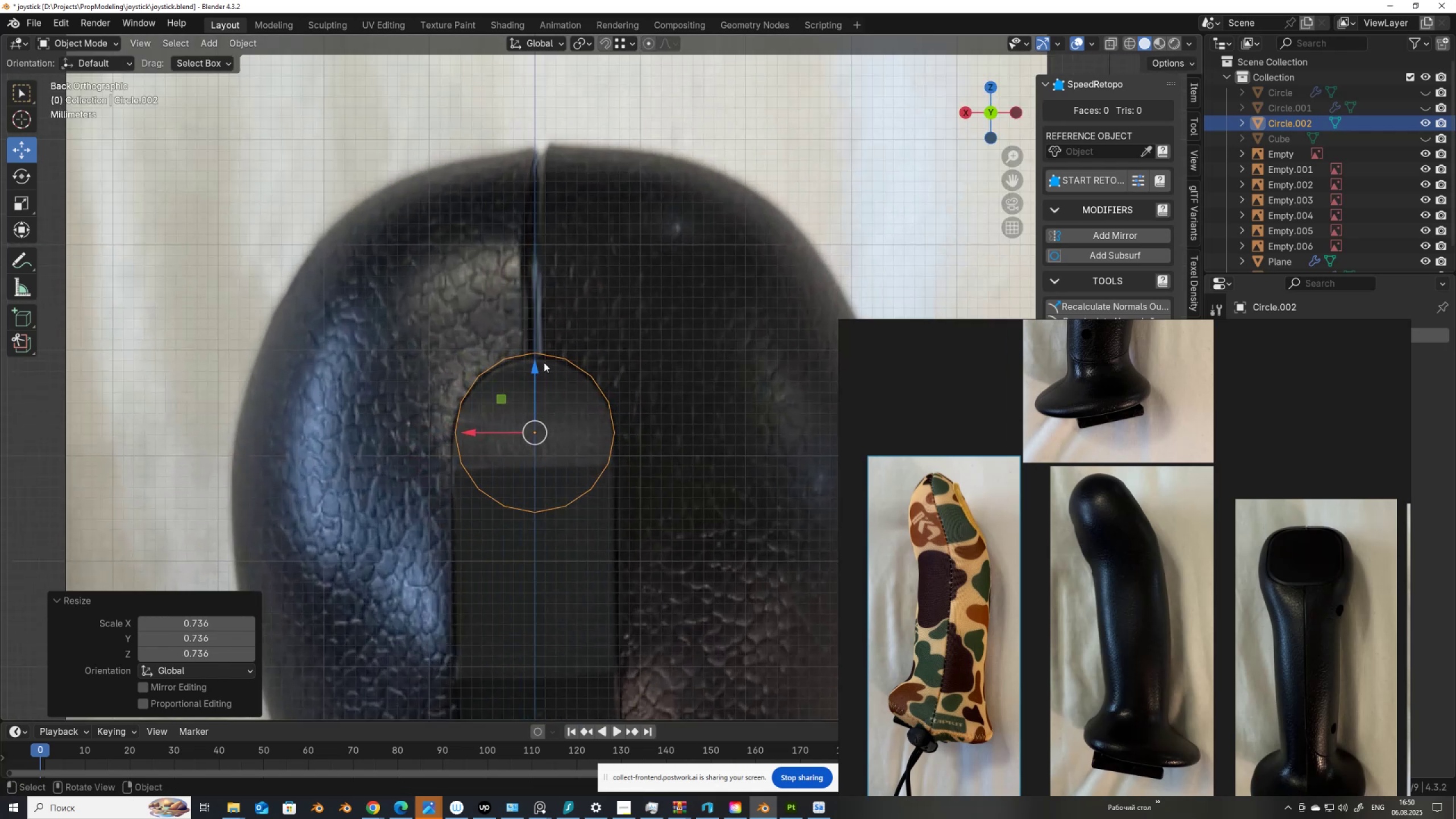 
left_click_drag(start_coordinate=[538, 368], to_coordinate=[529, 377])
 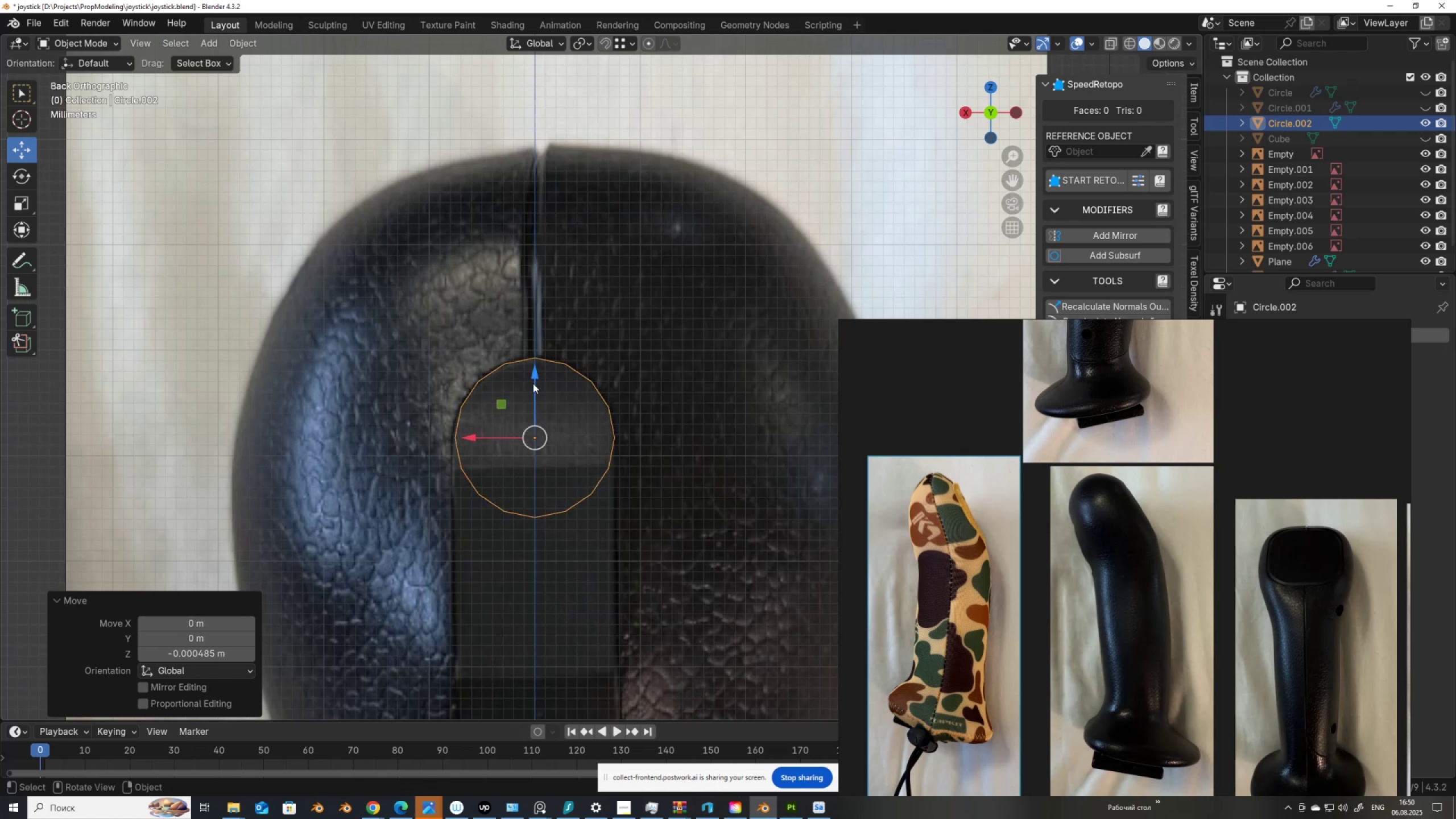 
scroll: coordinate [559, 451], scroll_direction: down, amount: 2.0
 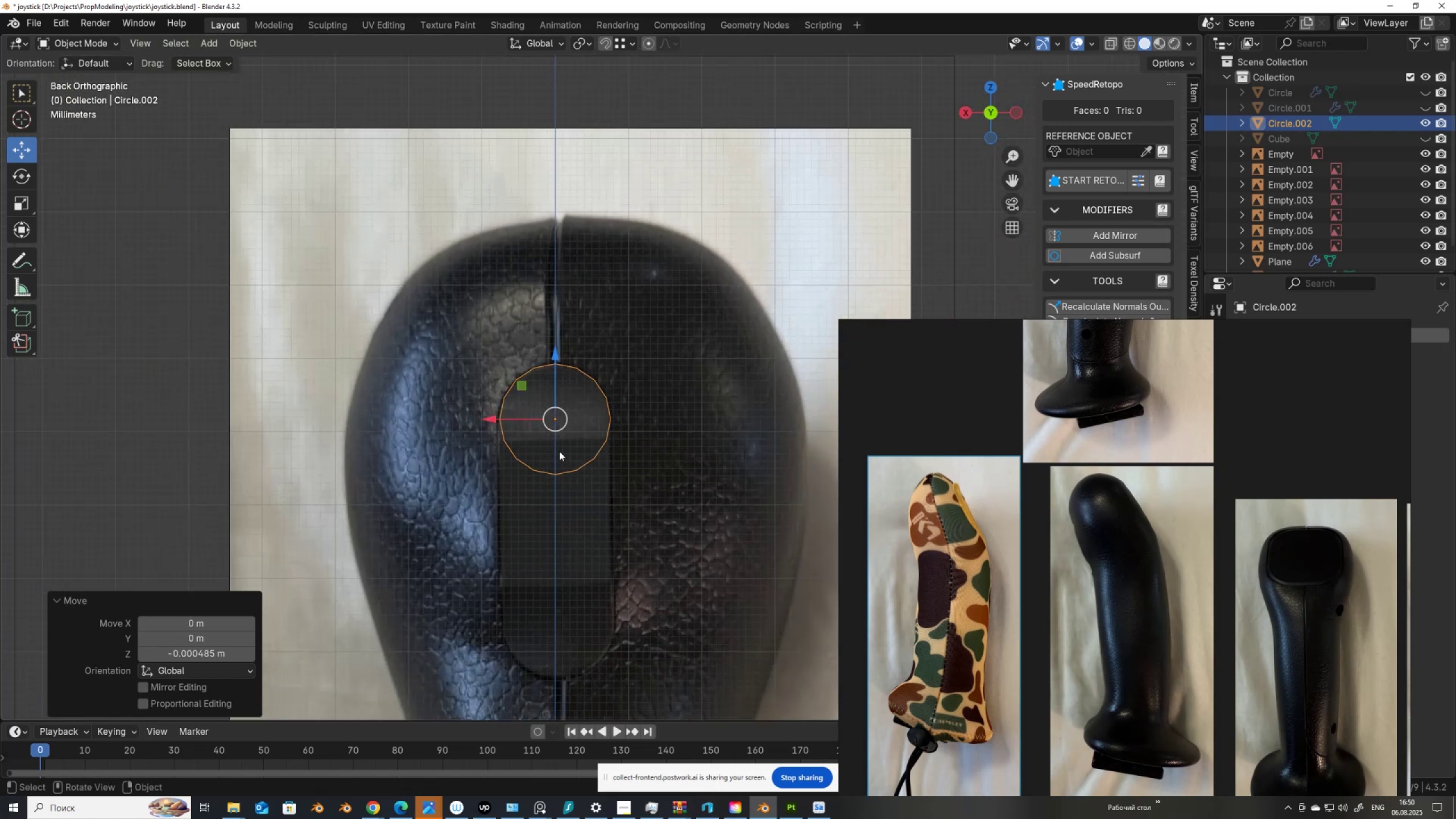 
scroll: coordinate [559, 451], scroll_direction: up, amount: 1.0
 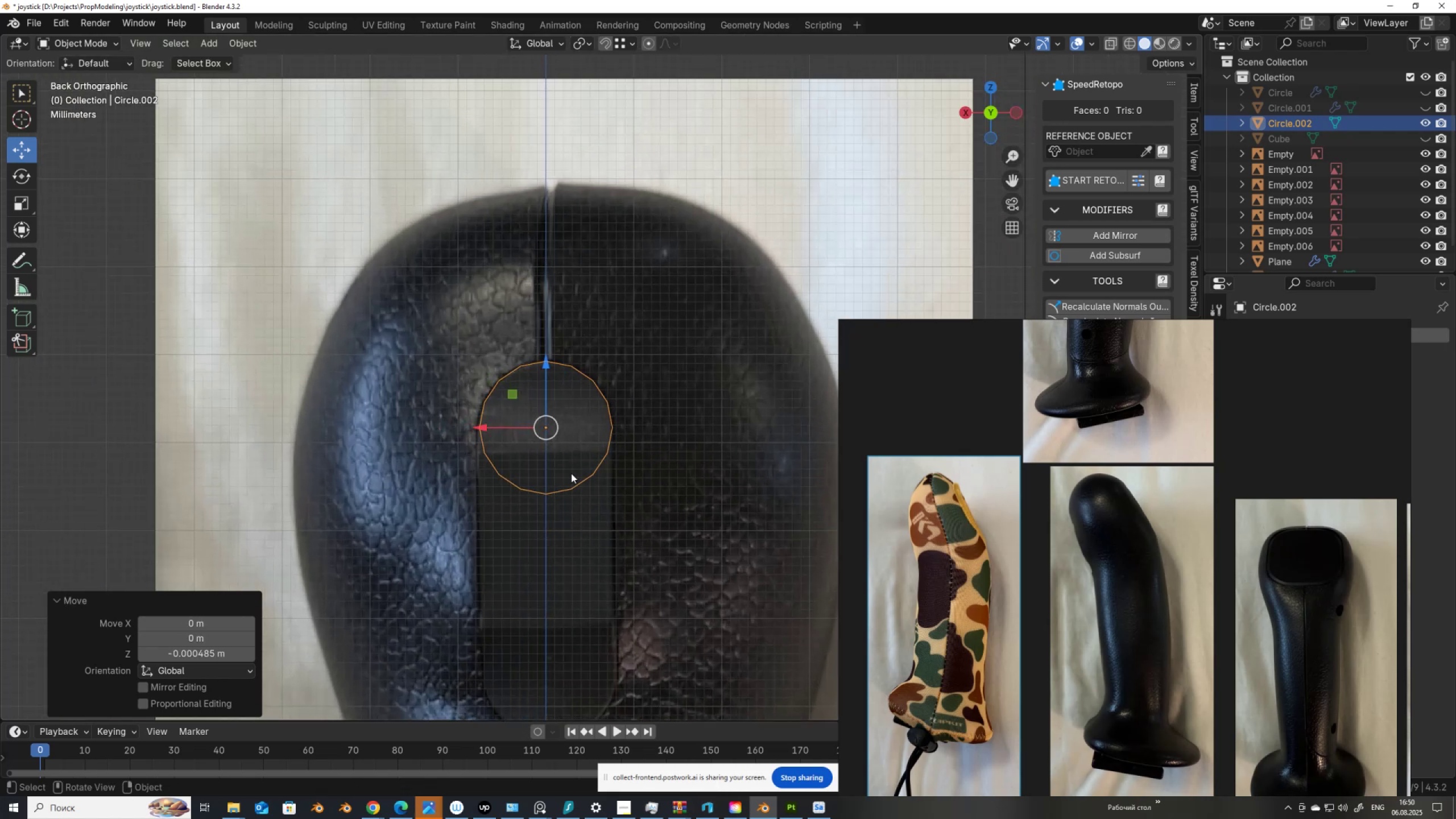 
hold_key(key=ShiftLeft, duration=0.59)
 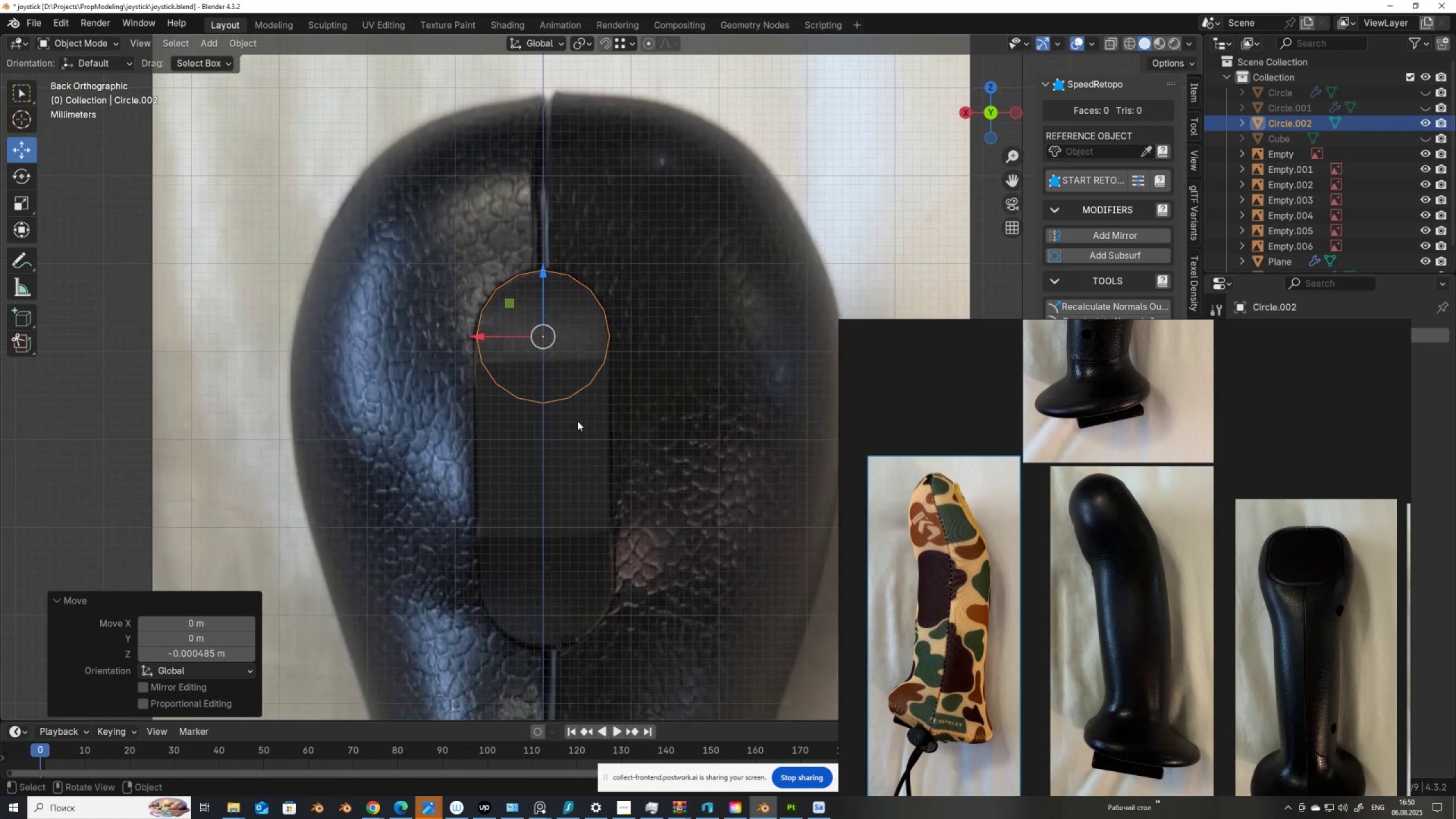 
key(Tab)
 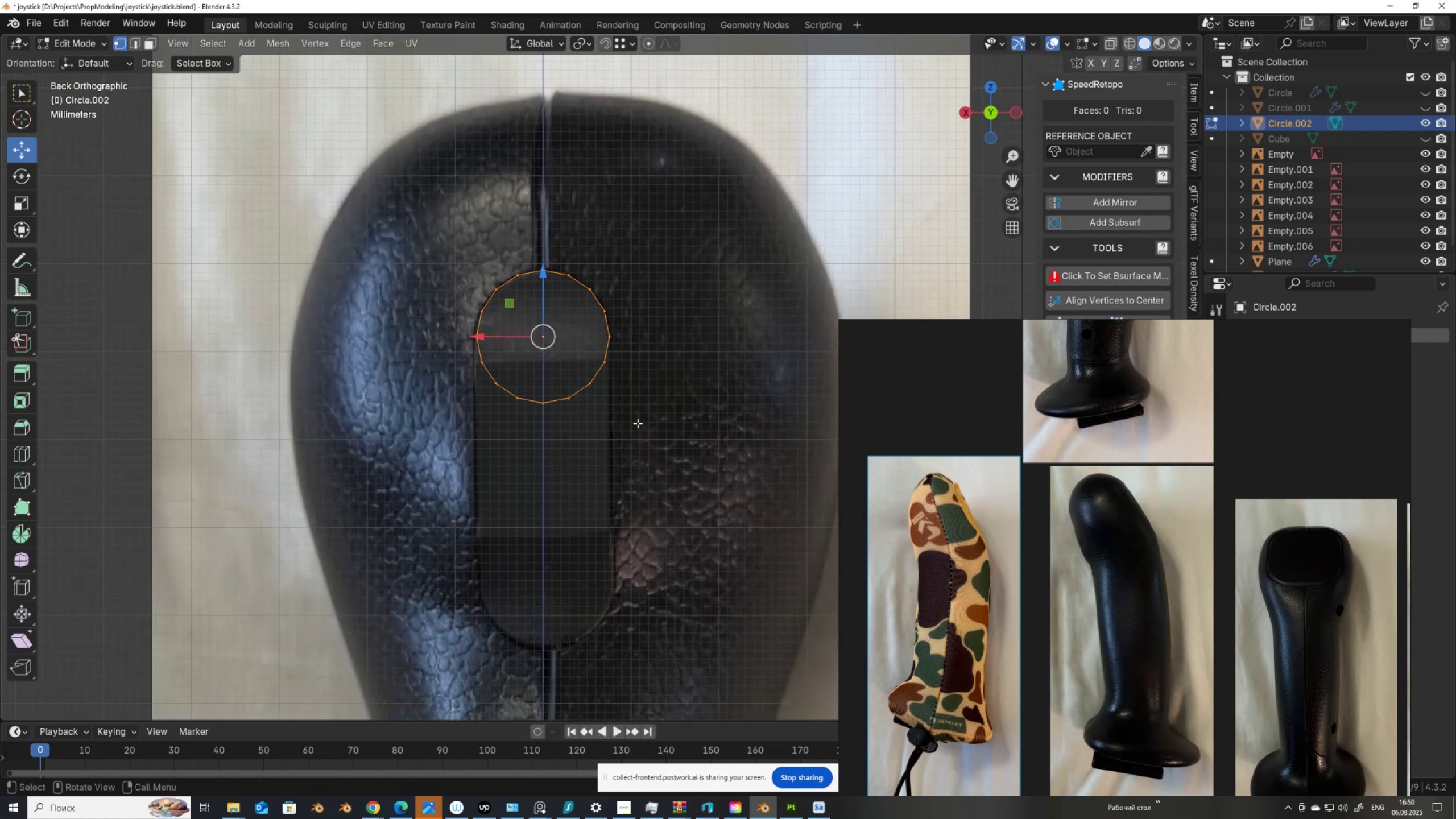 
left_click_drag(start_coordinate=[642, 425], to_coordinate=[437, 332])
 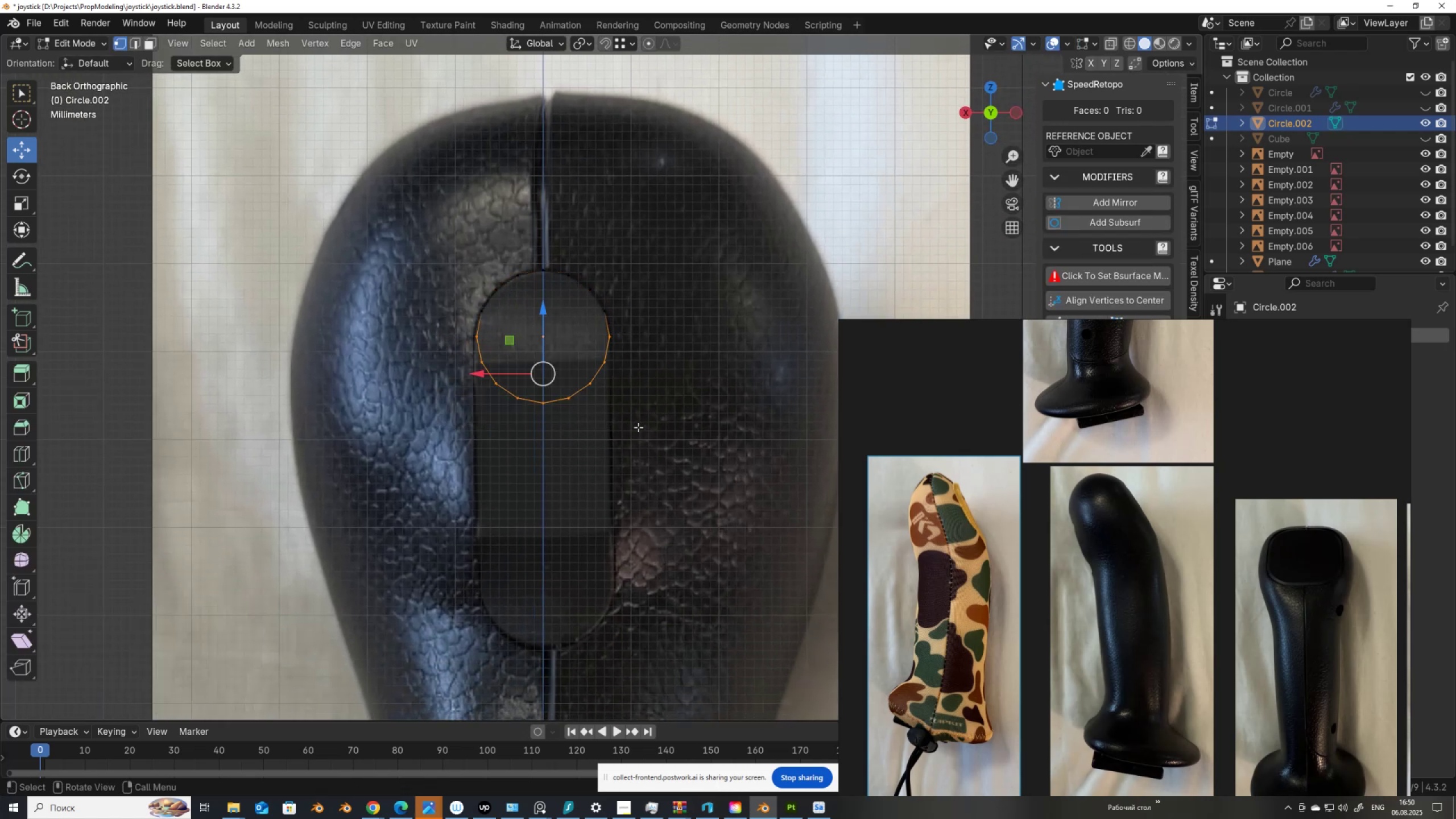 
key(Shift+D)
 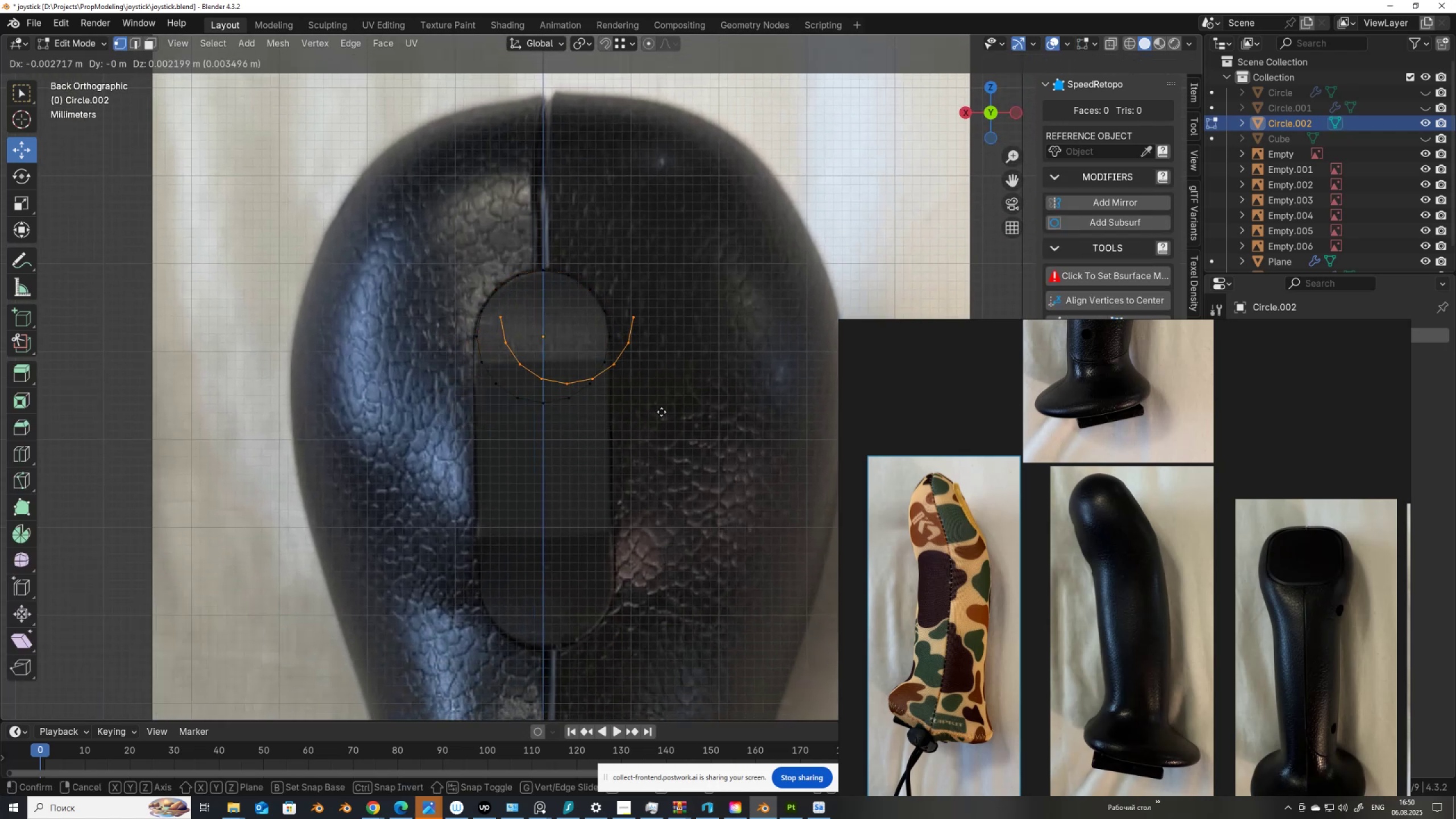 
right_click([661, 412])
 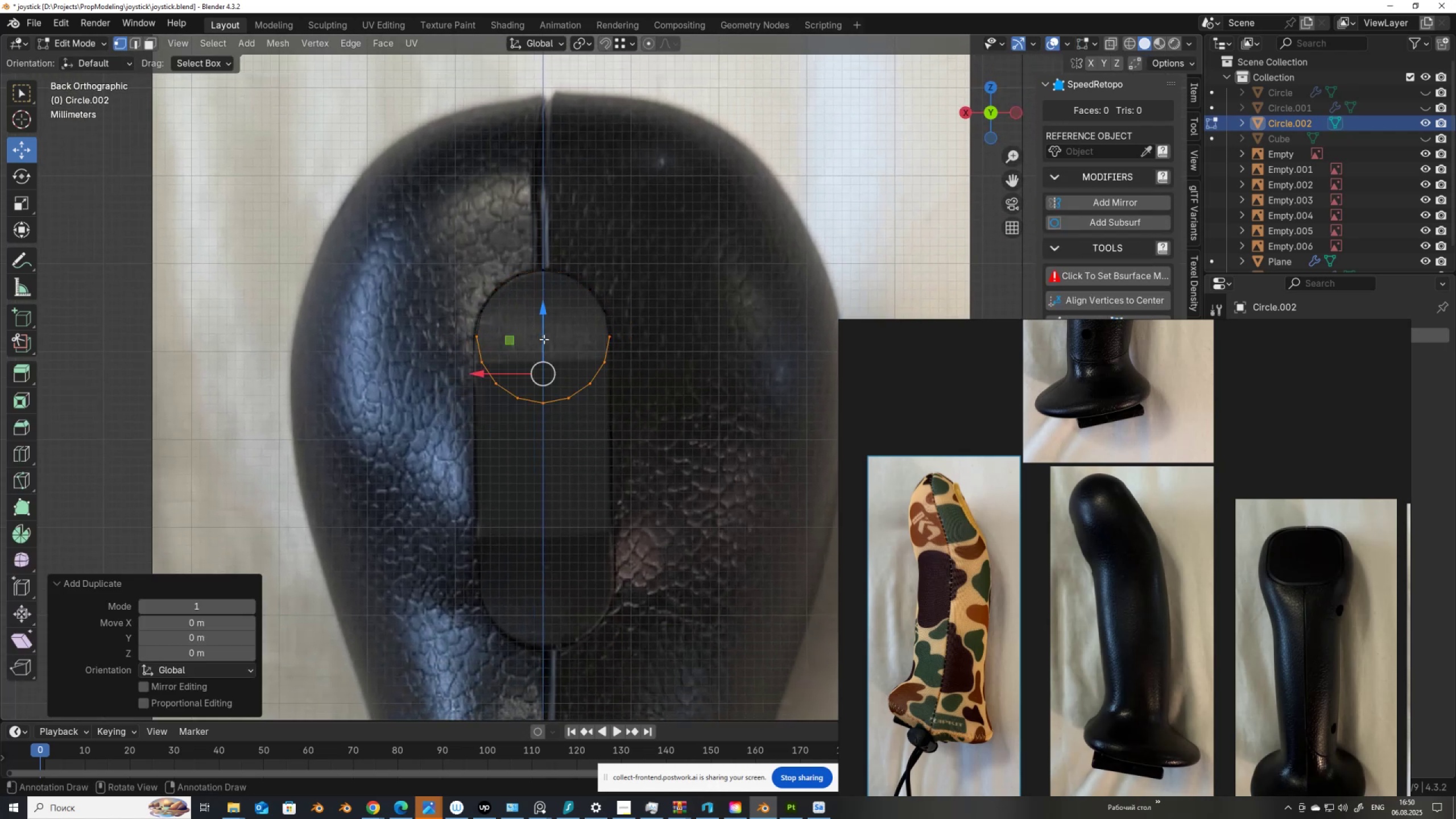 
left_click_drag(start_coordinate=[540, 336], to_coordinate=[525, 581])
 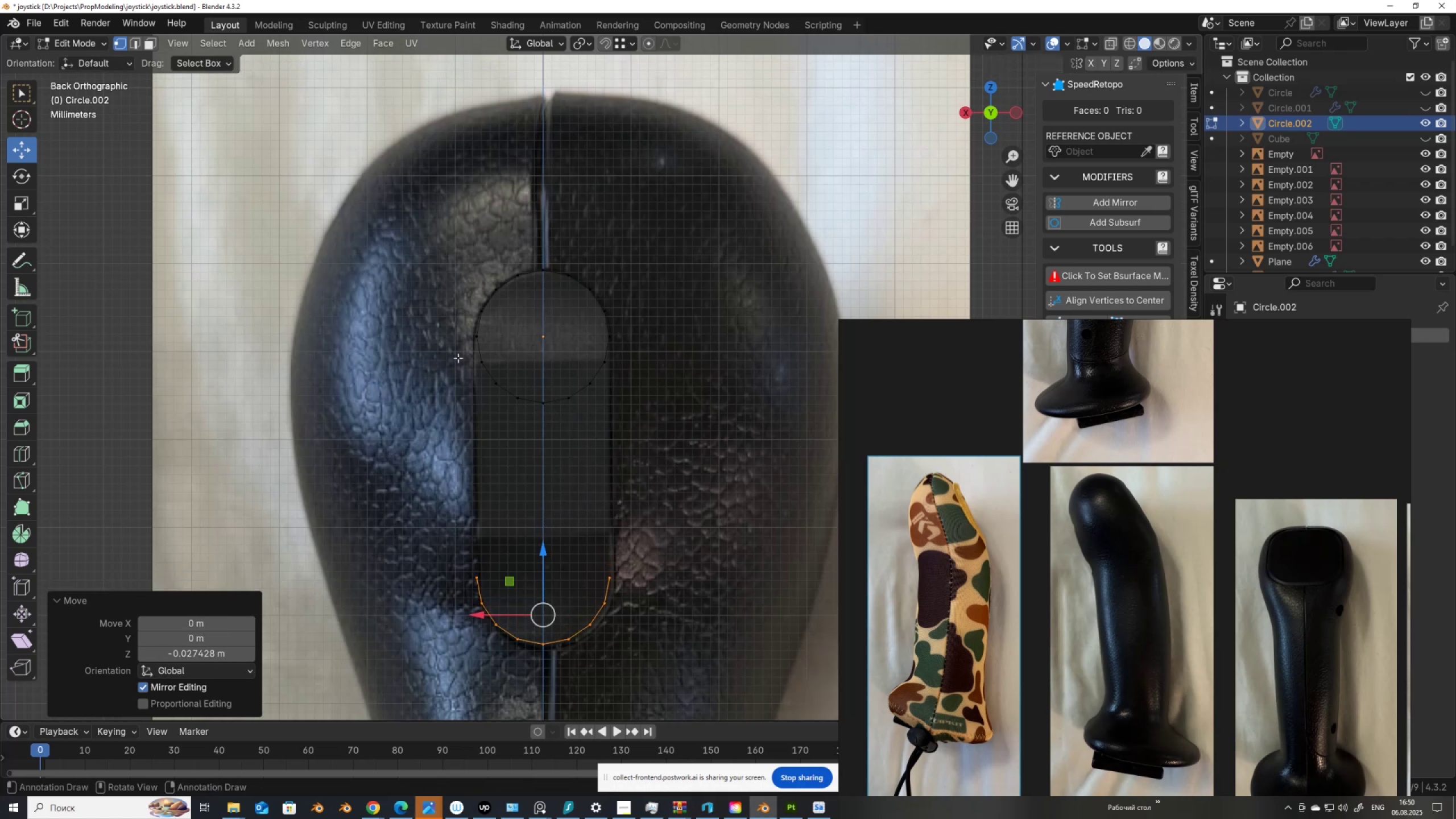 
left_click_drag(start_coordinate=[473, 365], to_coordinate=[647, 439])
 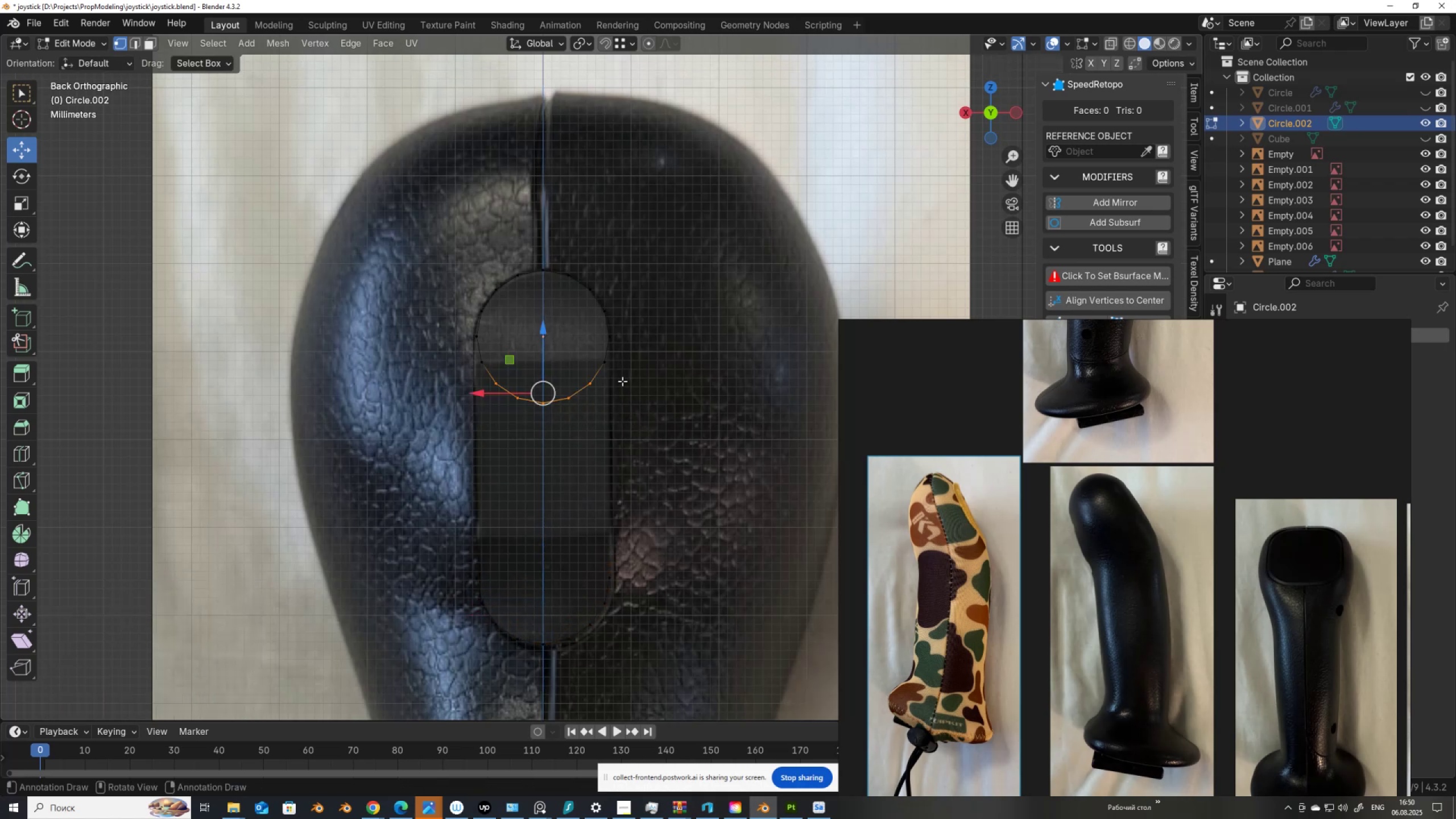 
hold_key(key=ShiftLeft, duration=1.3)
left_click([597, 361])
 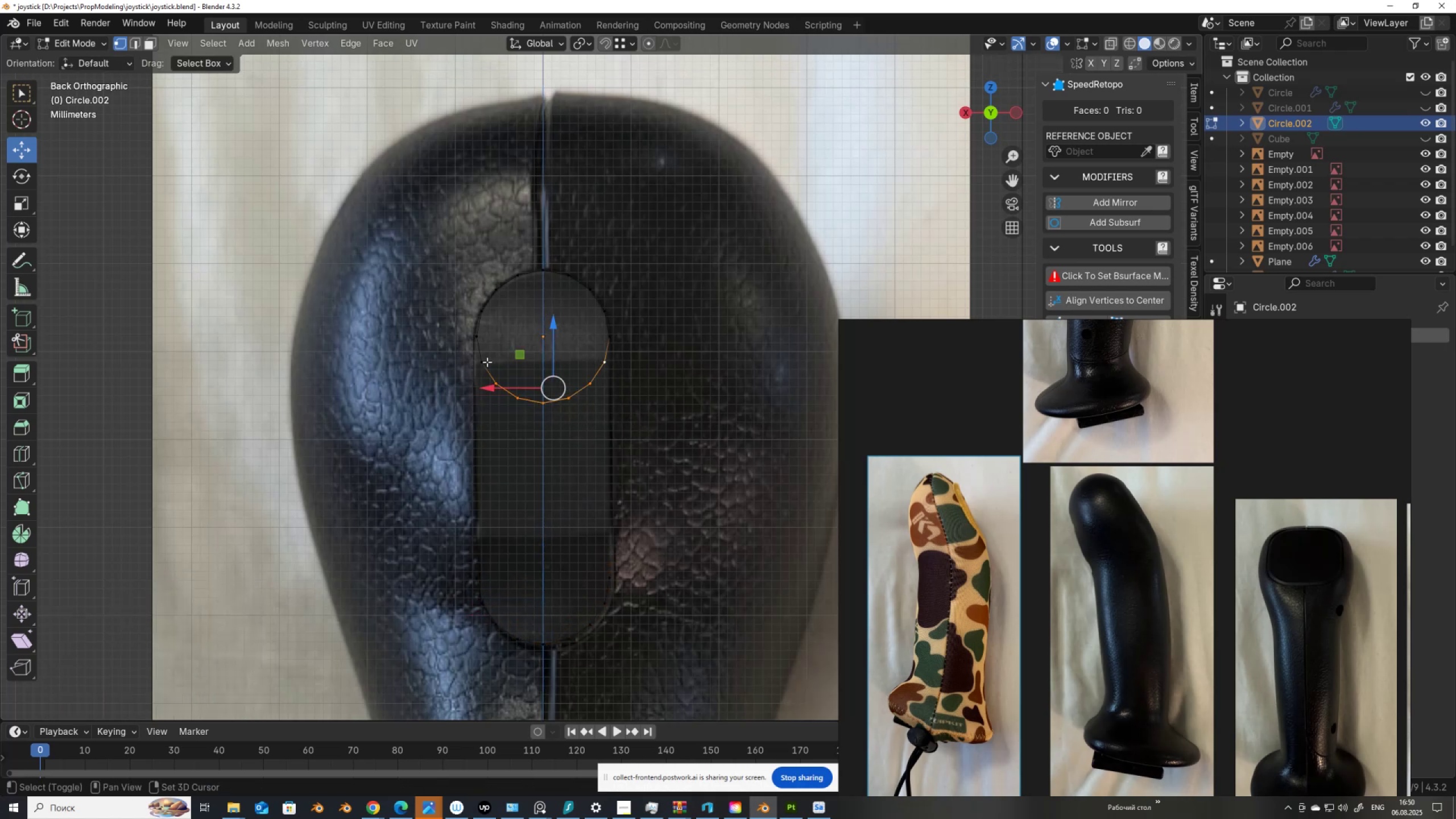 
double_click([487, 362])
 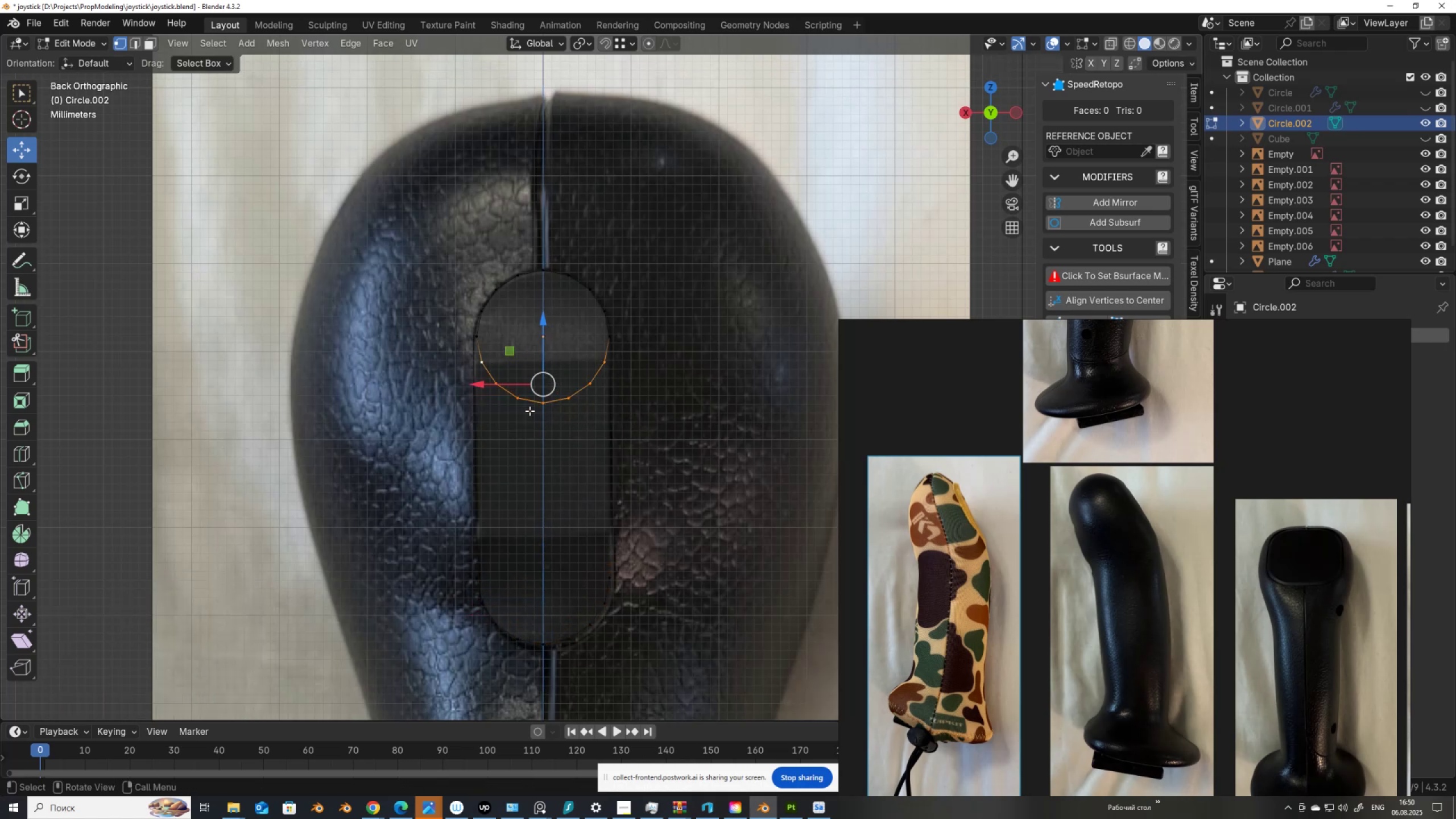 
key(X)
 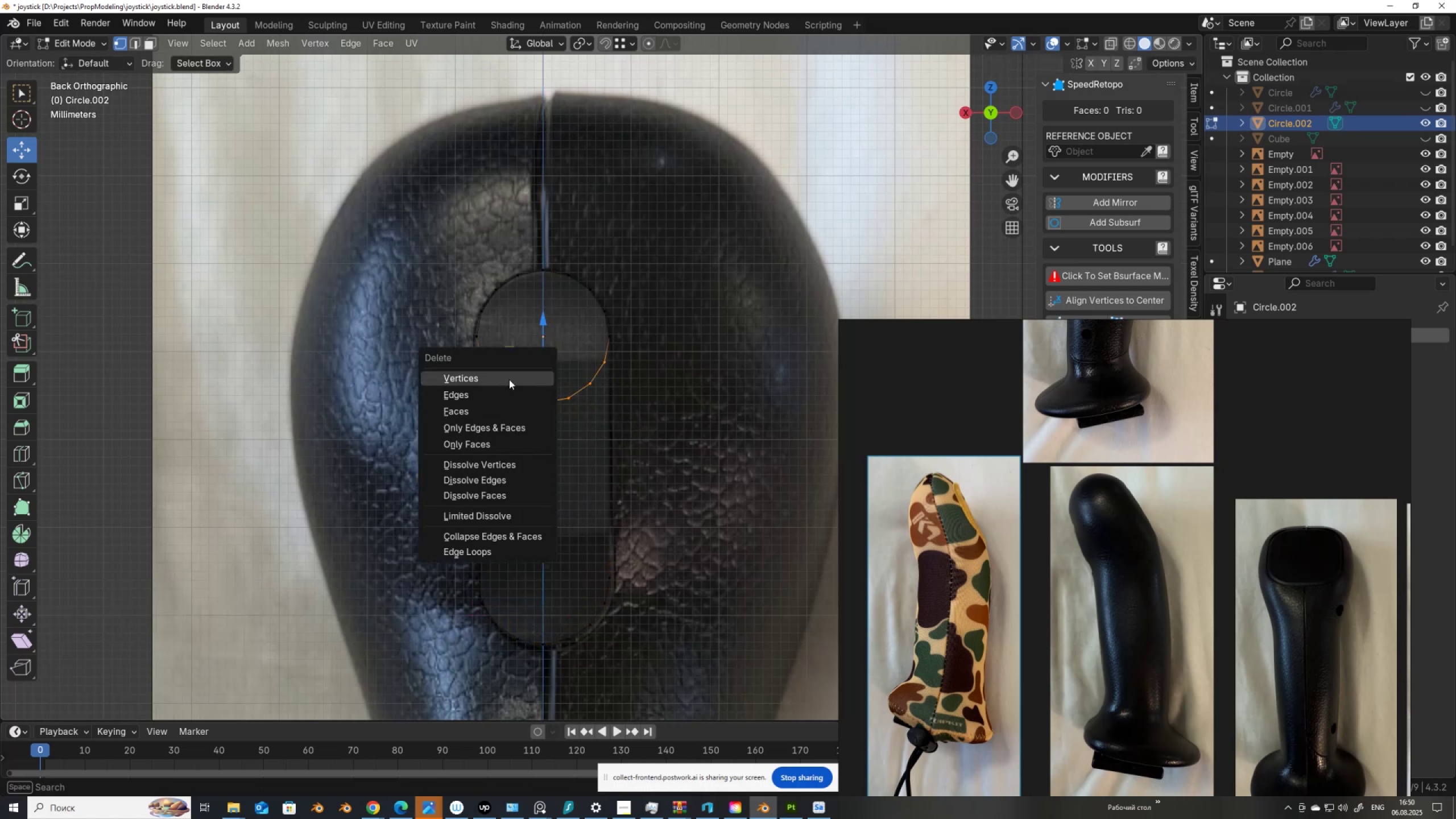 
left_click([509, 377])
 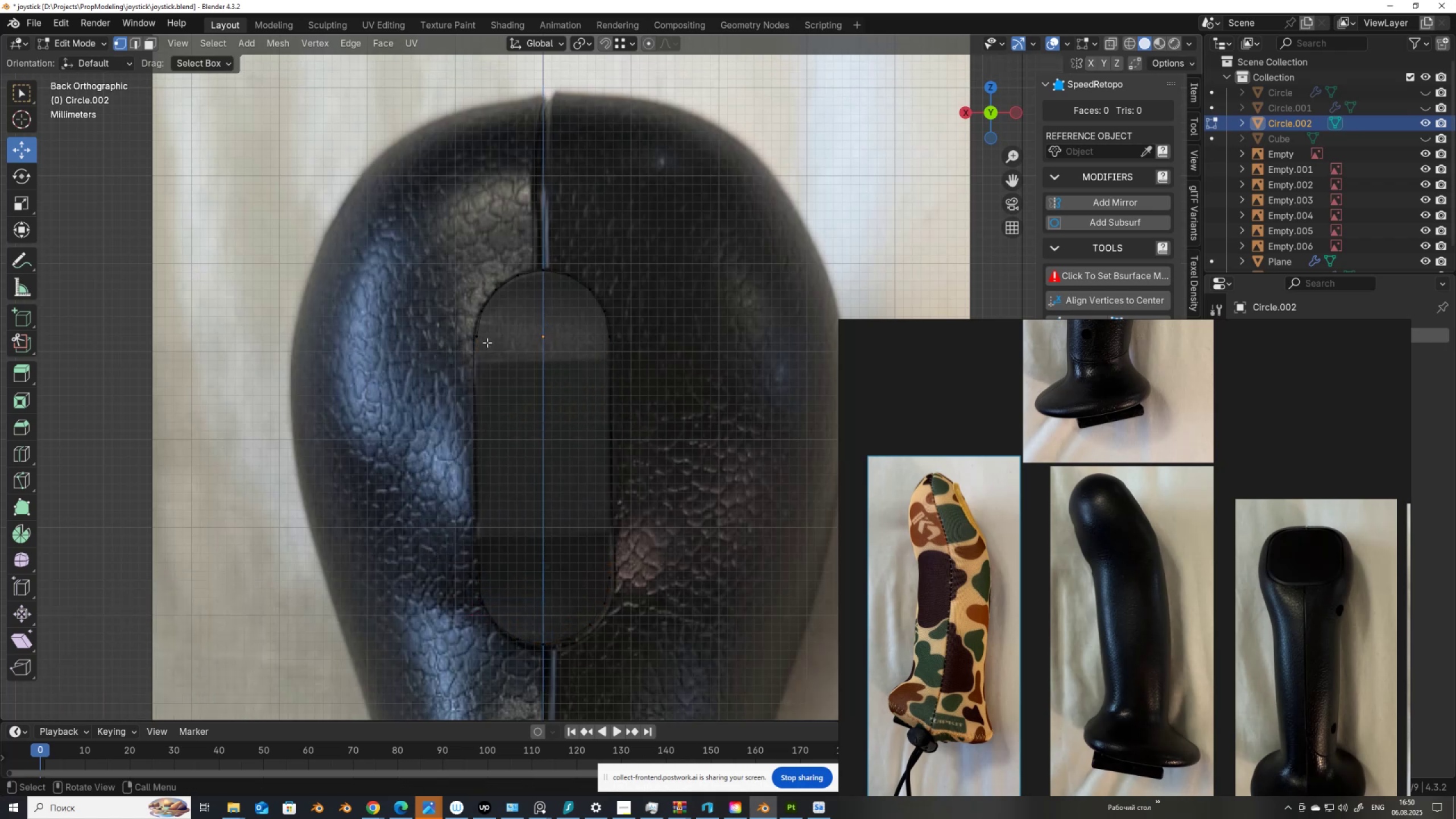 
left_click([487, 342])
 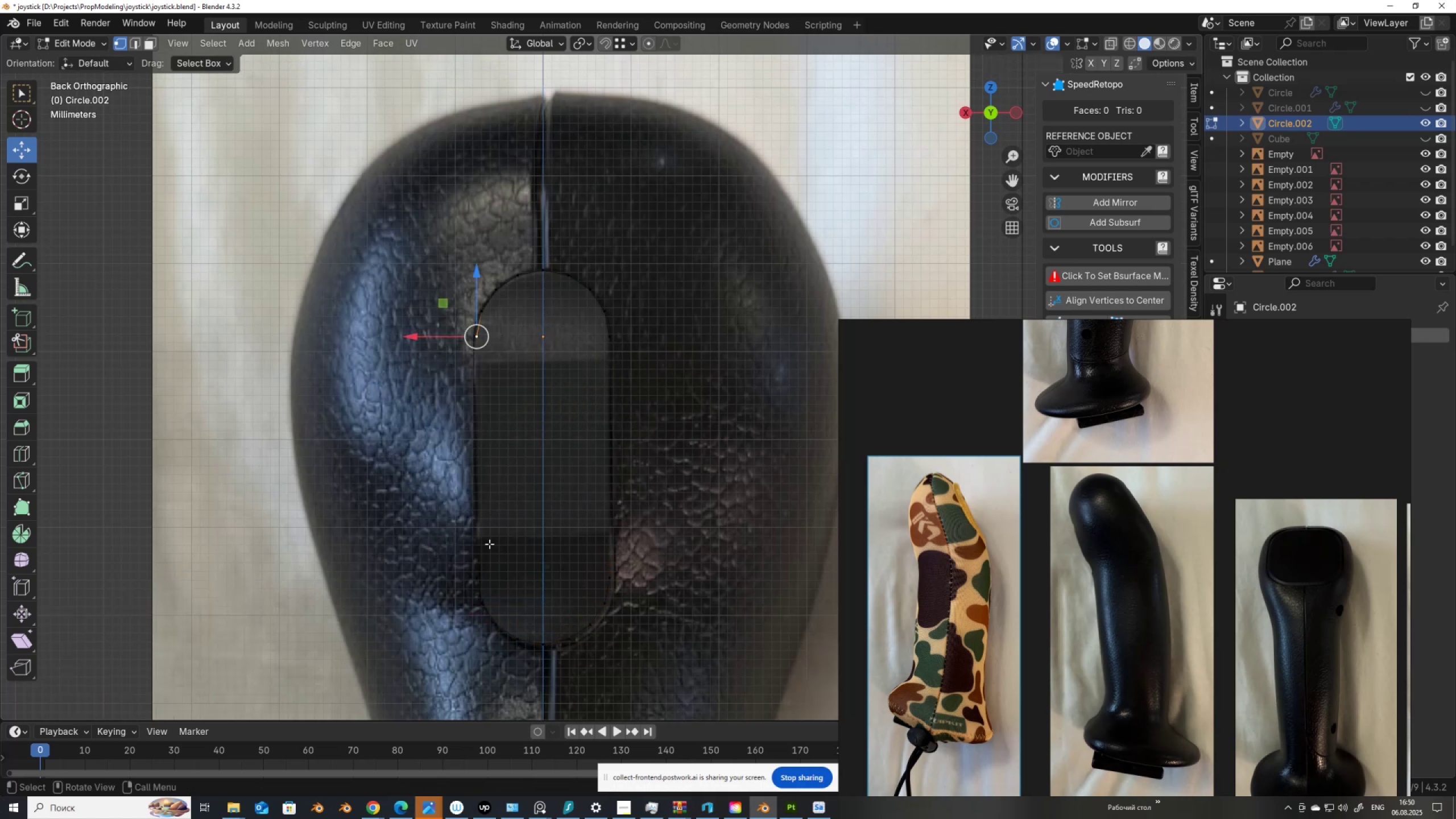 
hold_key(key=ShiftLeft, duration=0.56)
left_click([487, 582])
 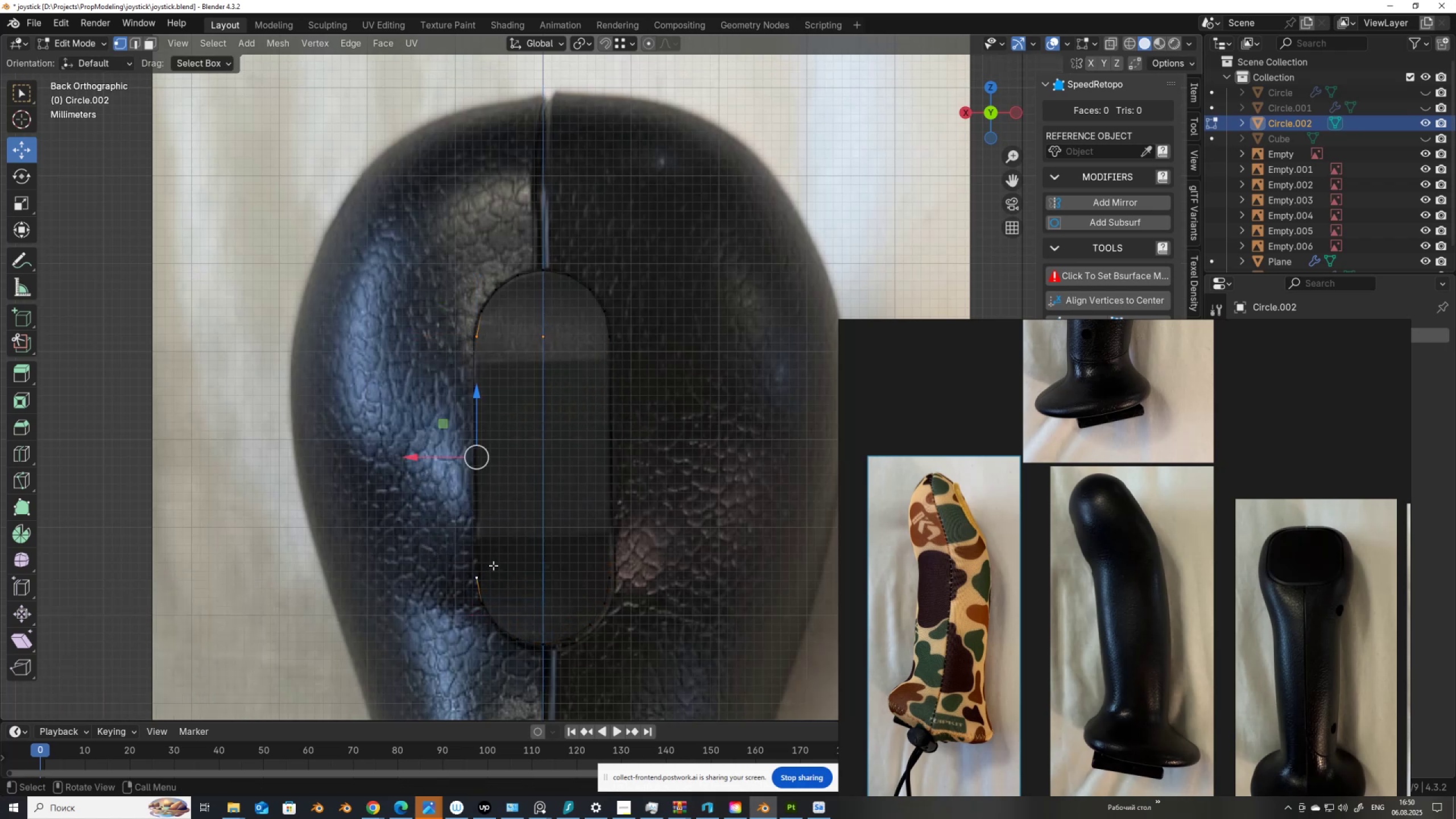 
key(F)
 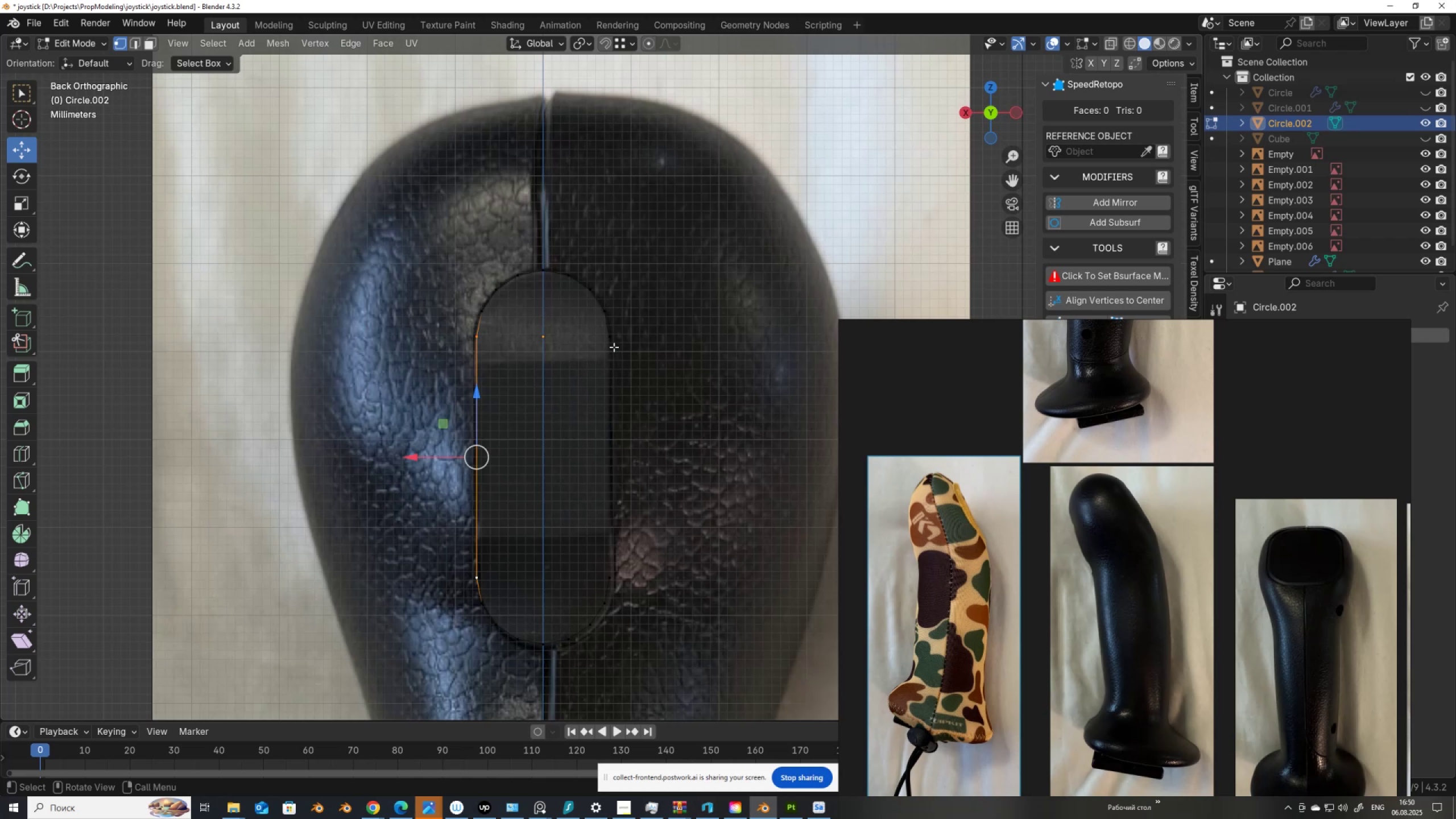 
left_click([614, 344])
 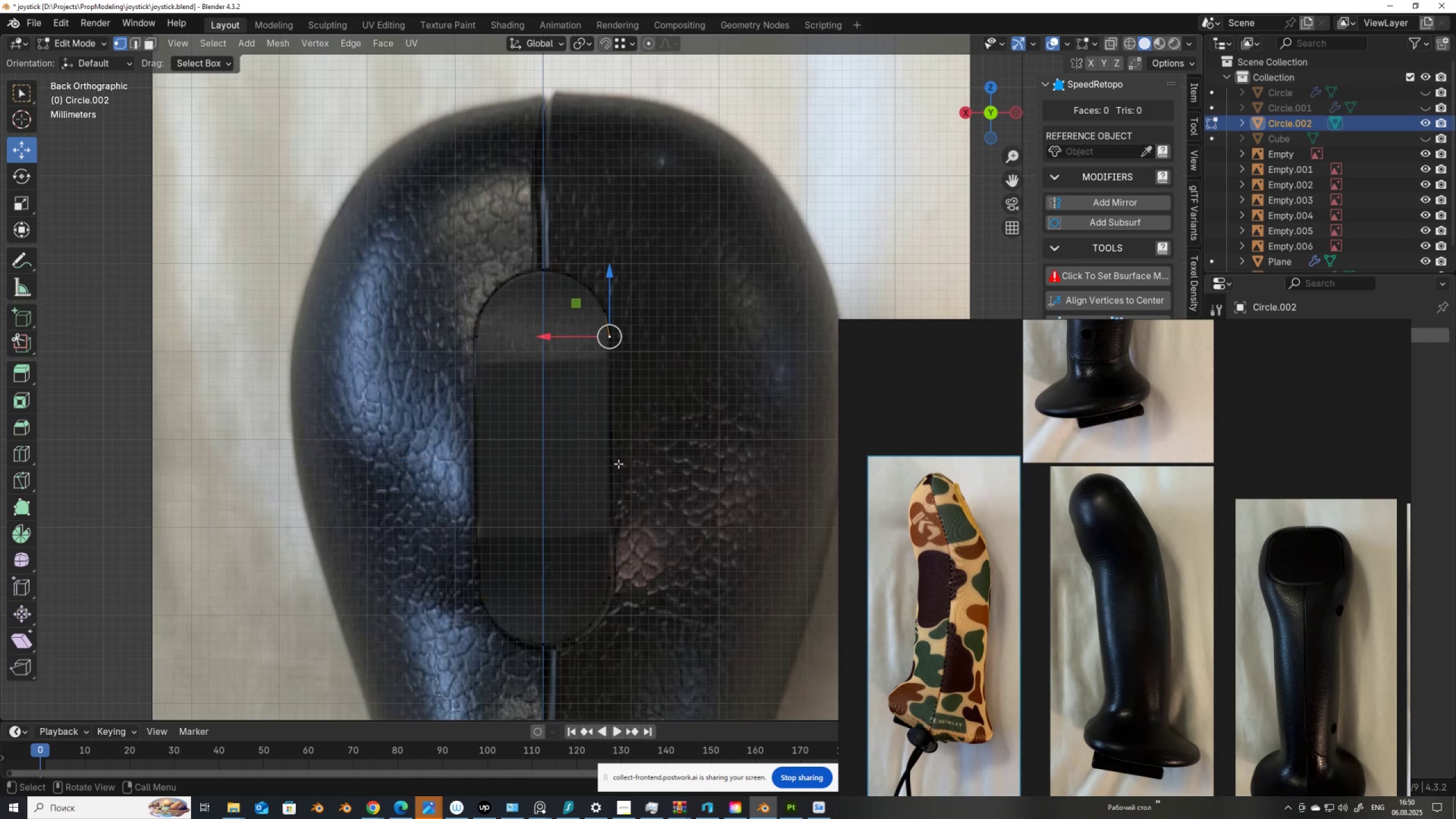 
hold_key(key=ShiftLeft, duration=0.86)
left_click([614, 577])
 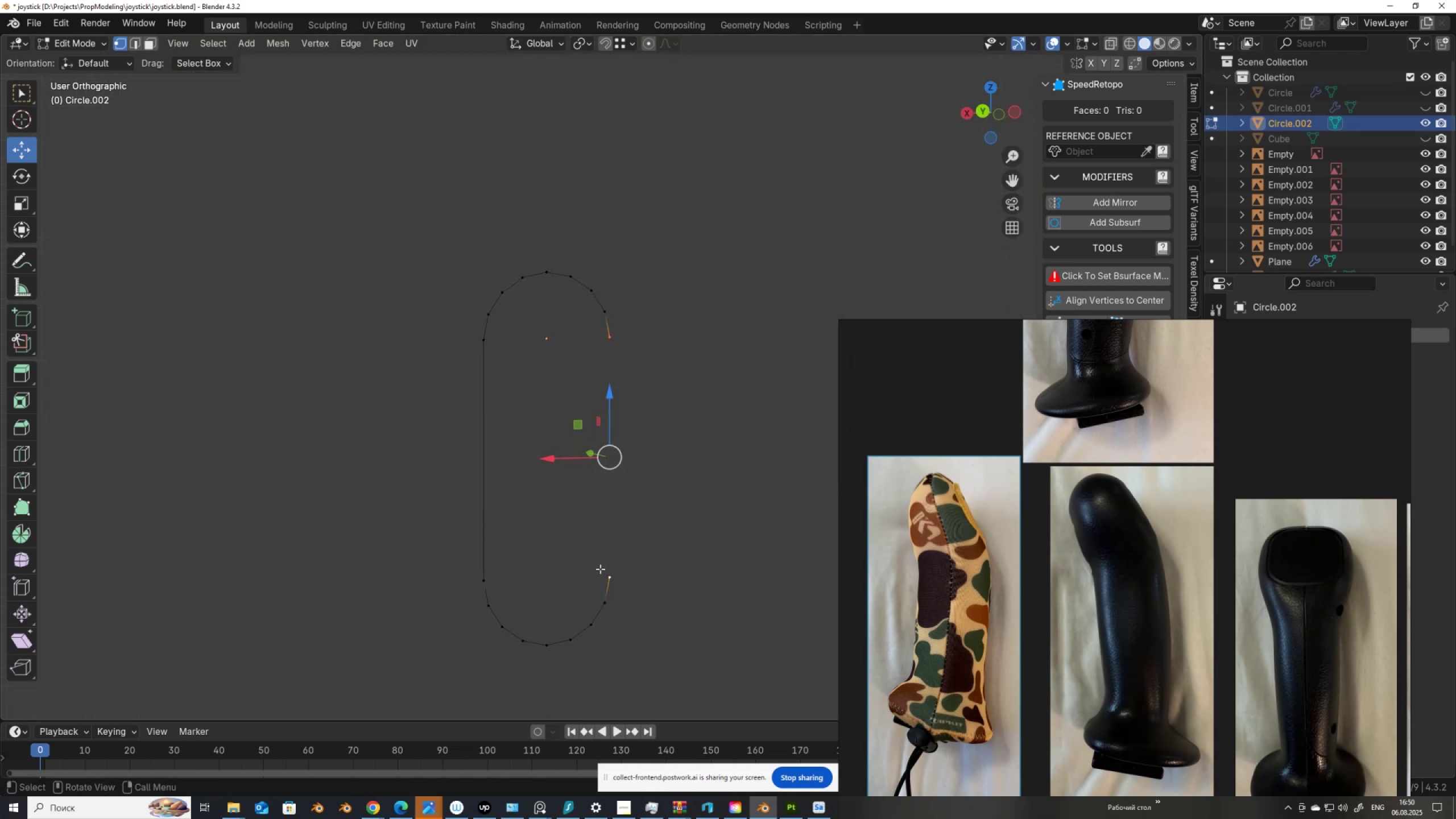 
key(F)
 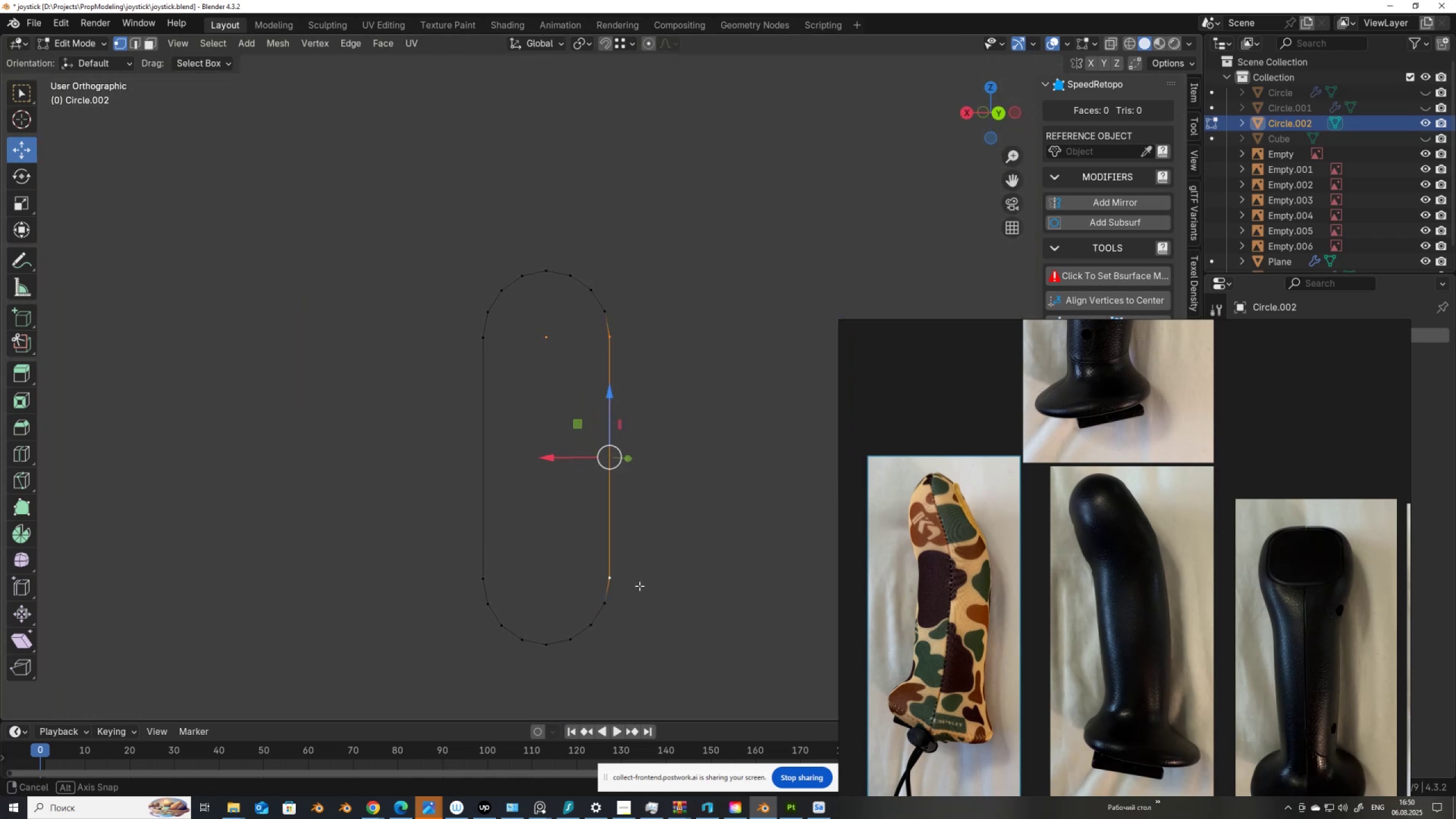 
hold_key(key=AltLeft, duration=0.43)
 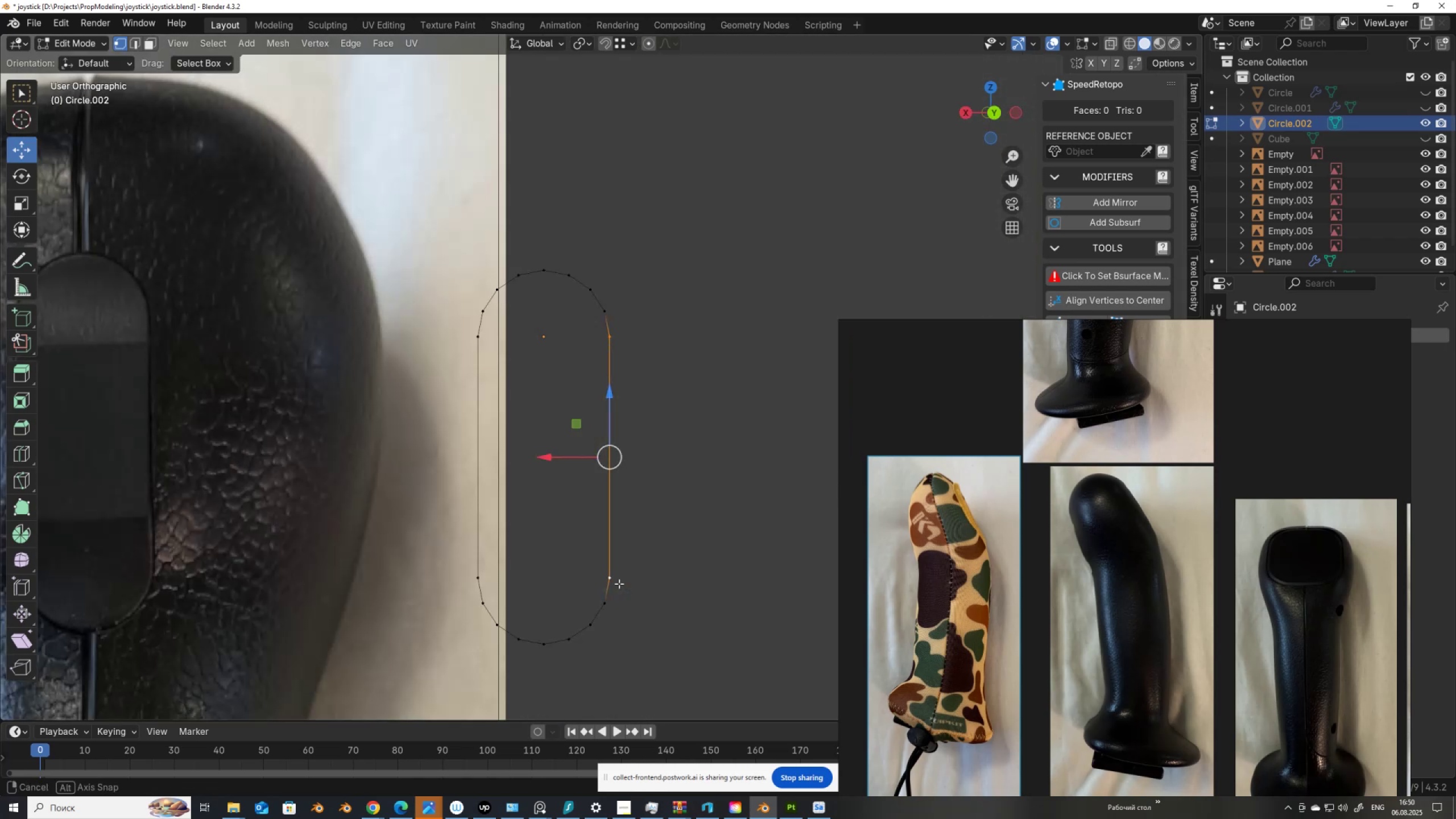 
hold_key(key=AltLeft, duration=0.66)
 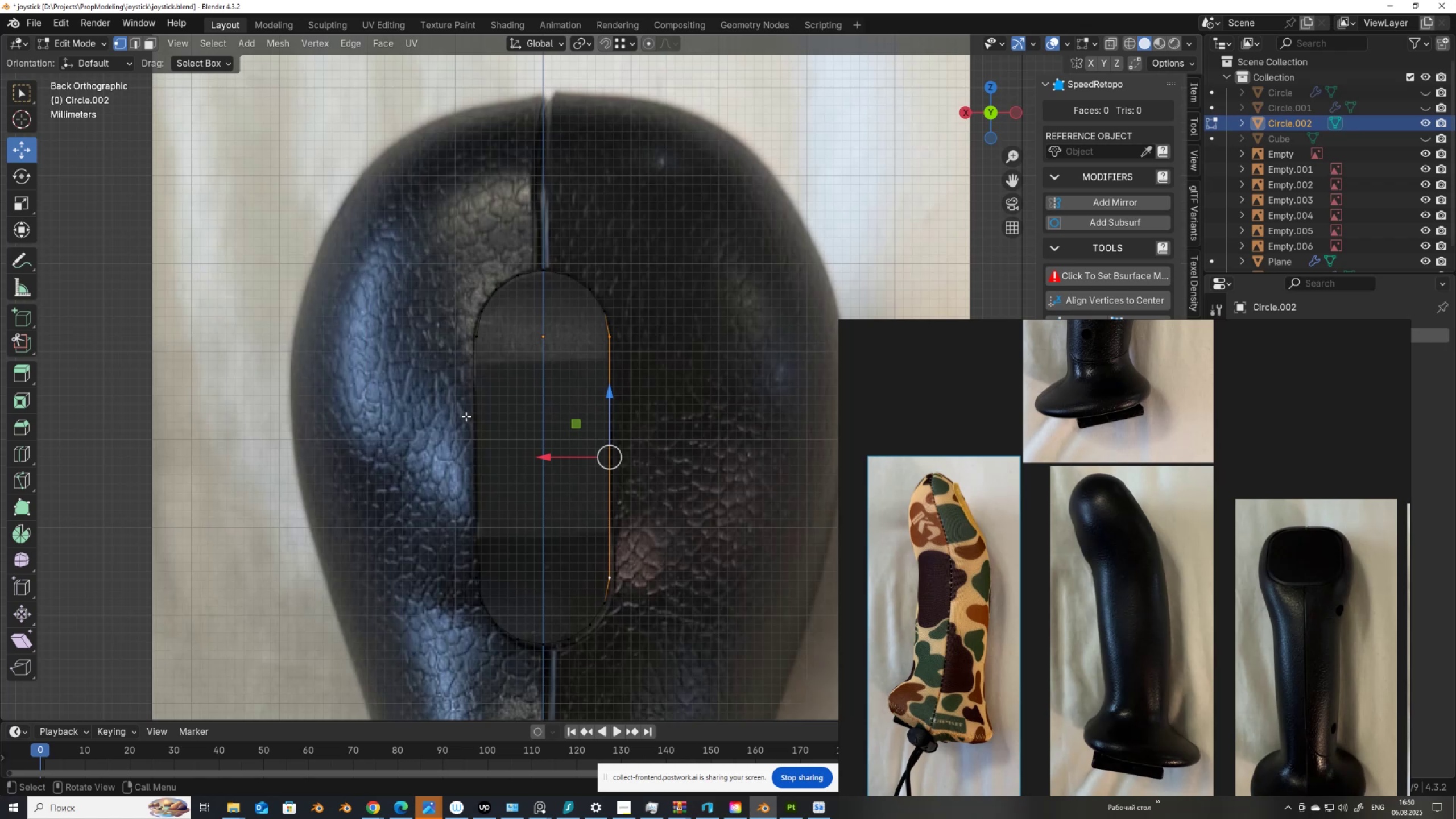 
key(2)
 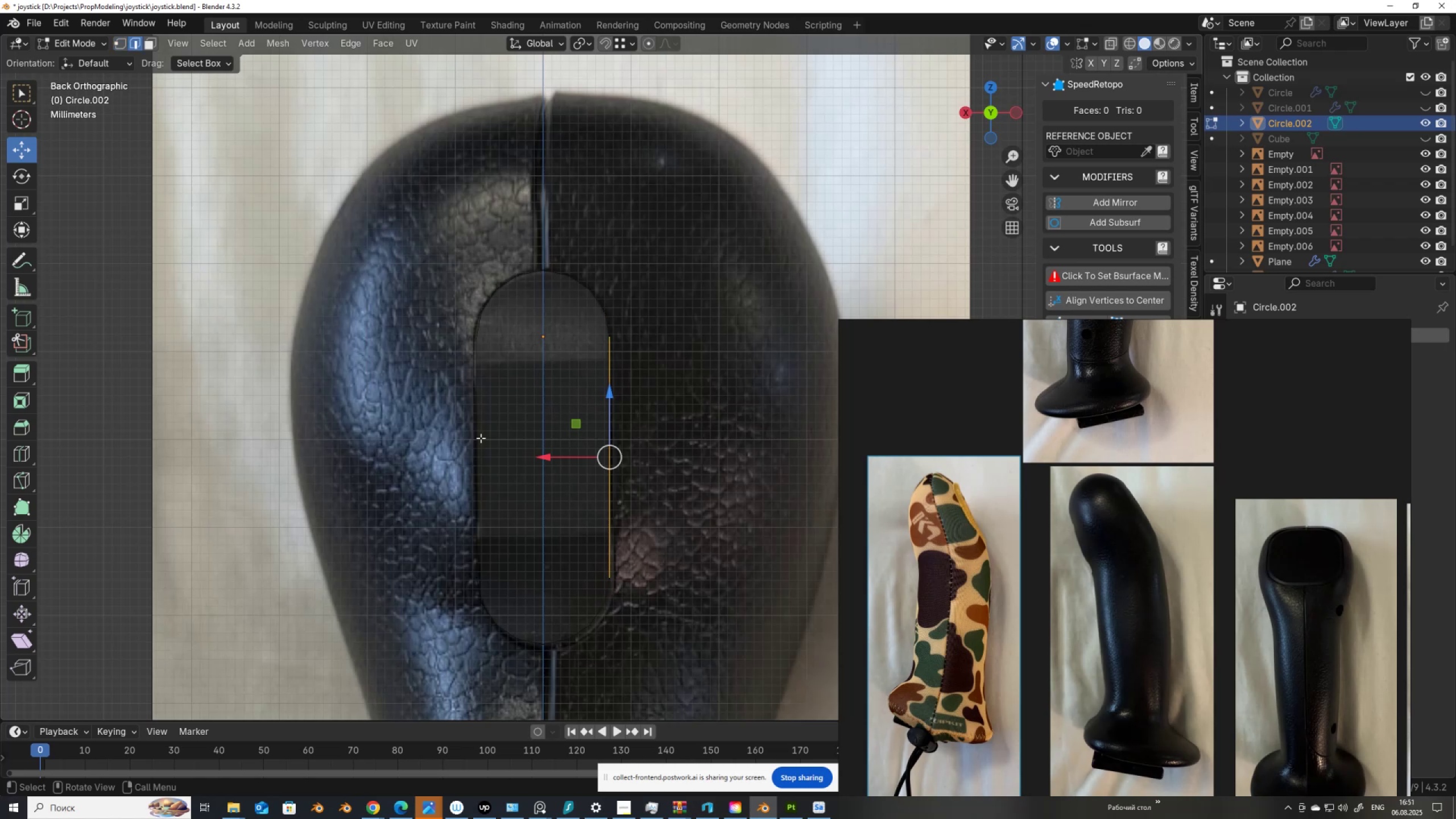 
hold_key(key=ShiftLeft, duration=0.34)
left_click([477, 444])
 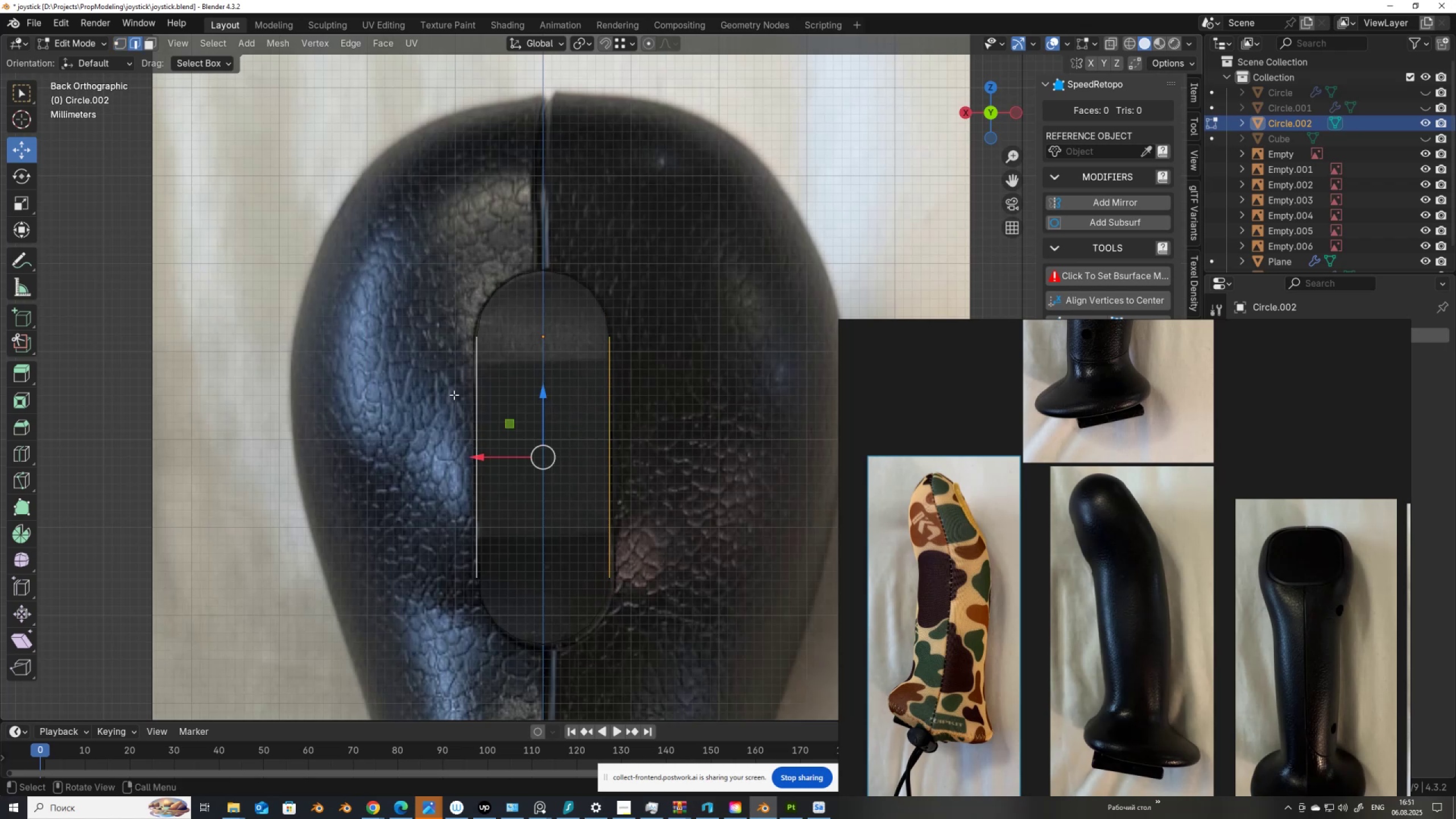 
right_click([367, 370])
 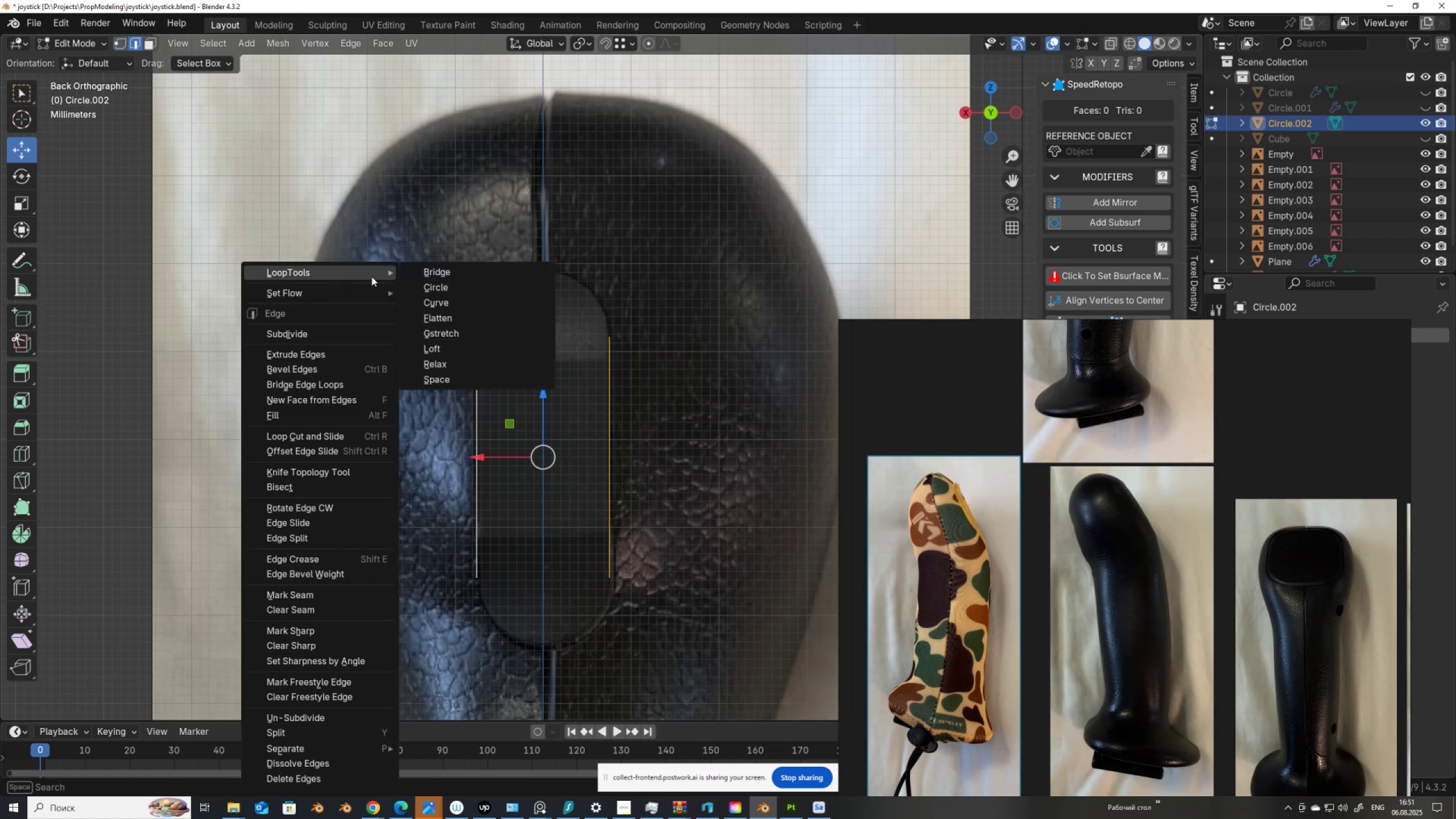 
mouse_move([366, 285])
 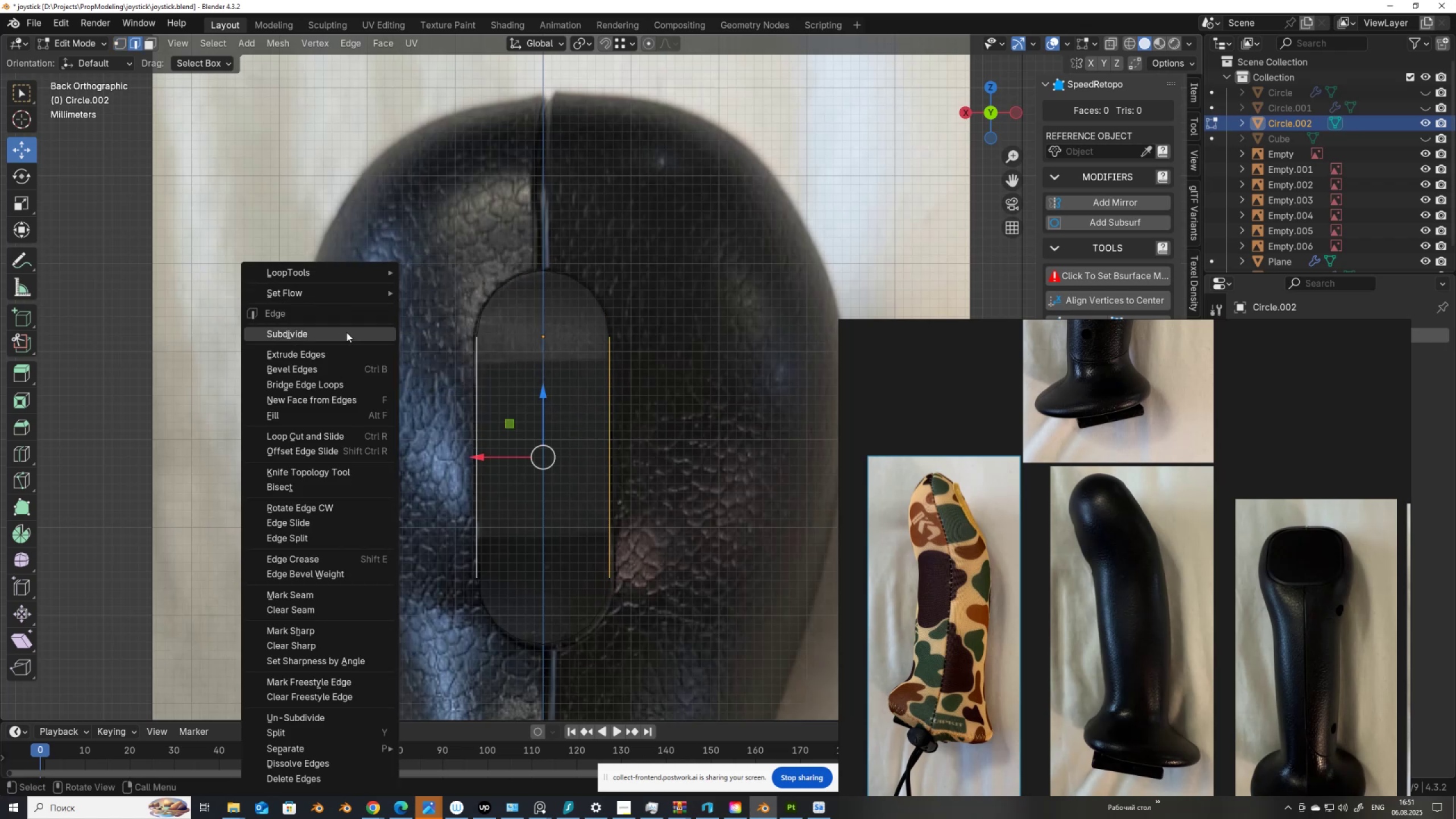 
left_click([346, 332])
 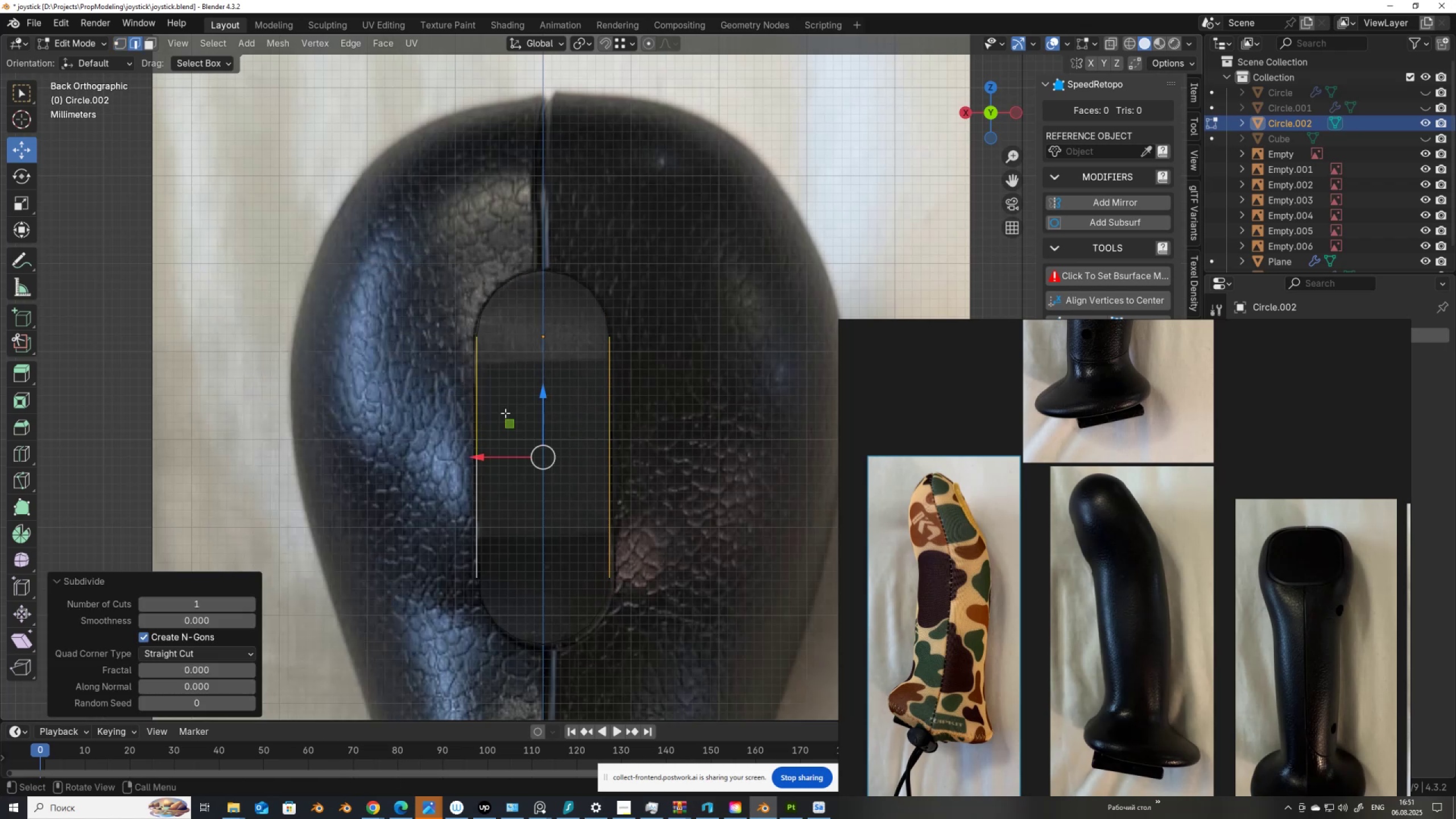 
left_click_drag(start_coordinate=[419, 411], to_coordinate=[758, 479])
 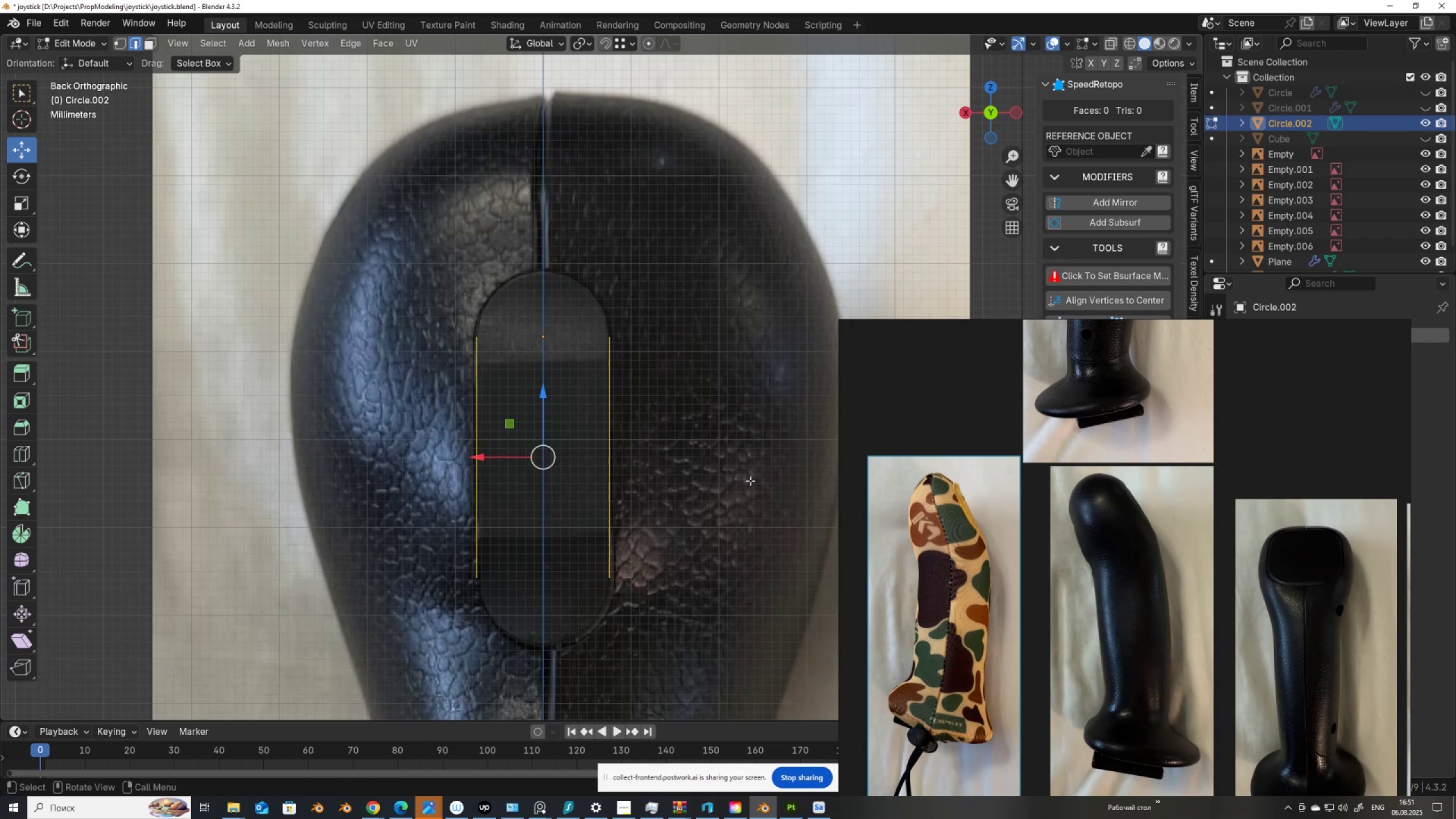 
key(1)
 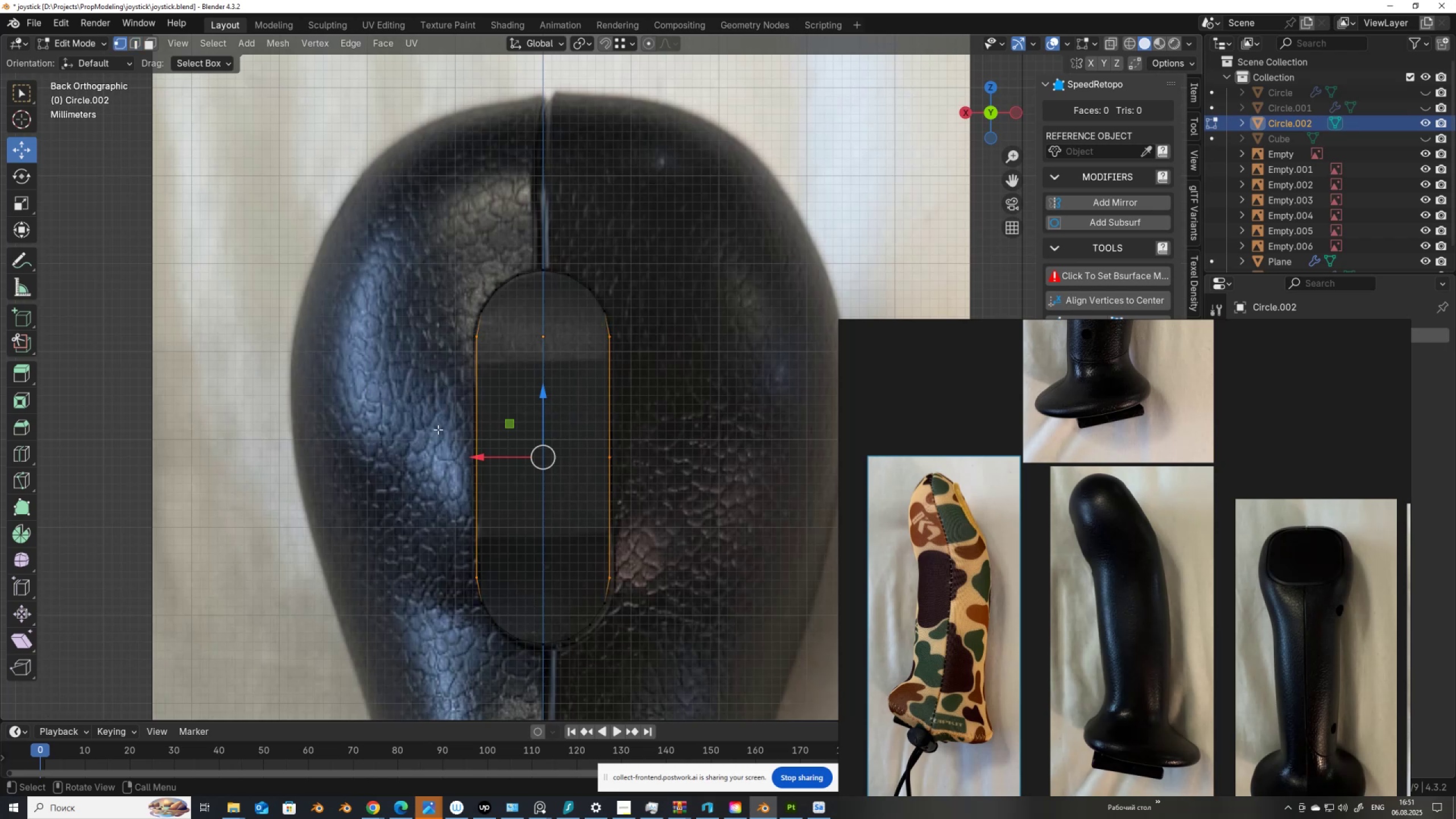 
left_click_drag(start_coordinate=[406, 431], to_coordinate=[726, 522])
 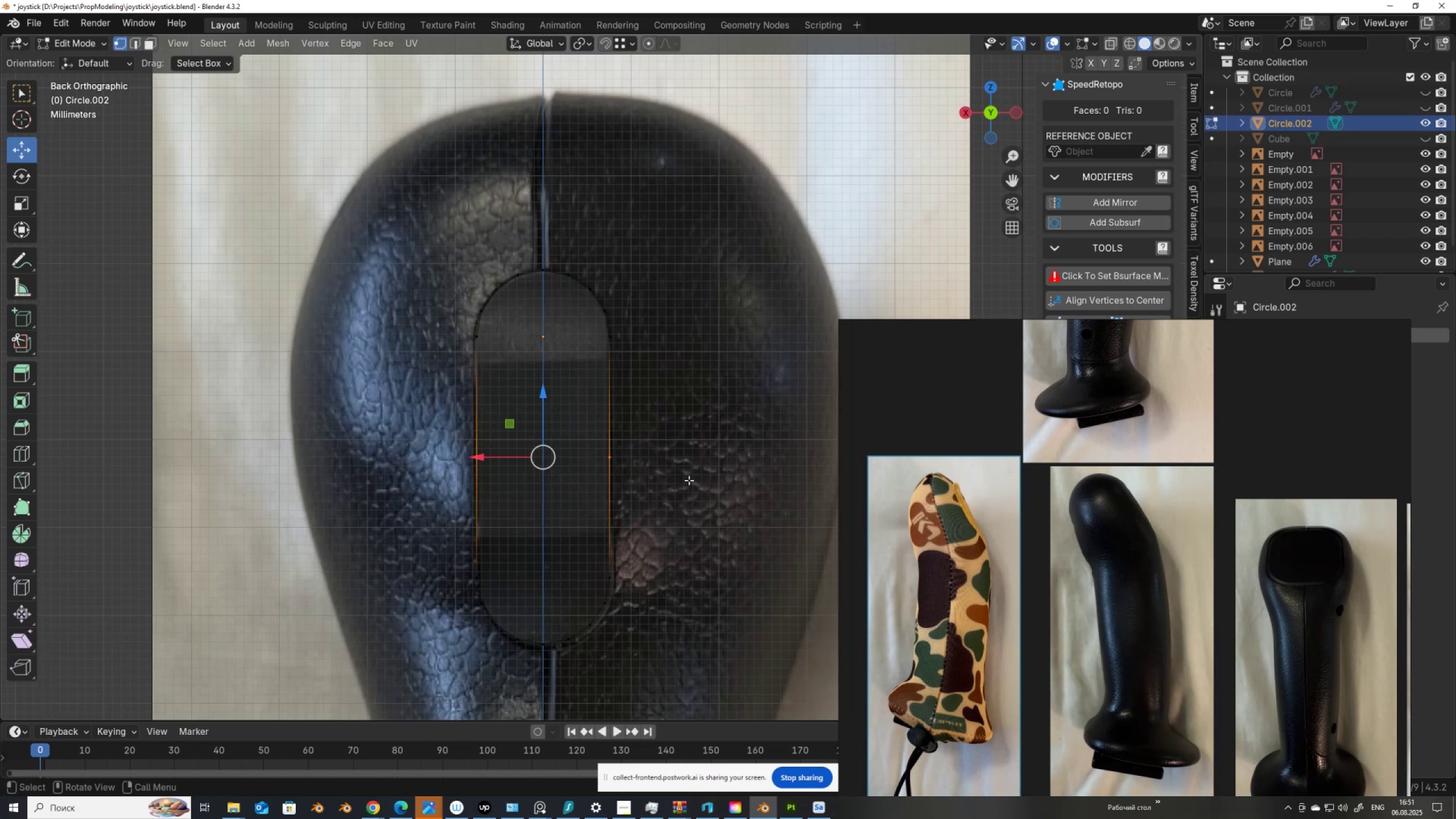 
key(Control+Shift+B)
 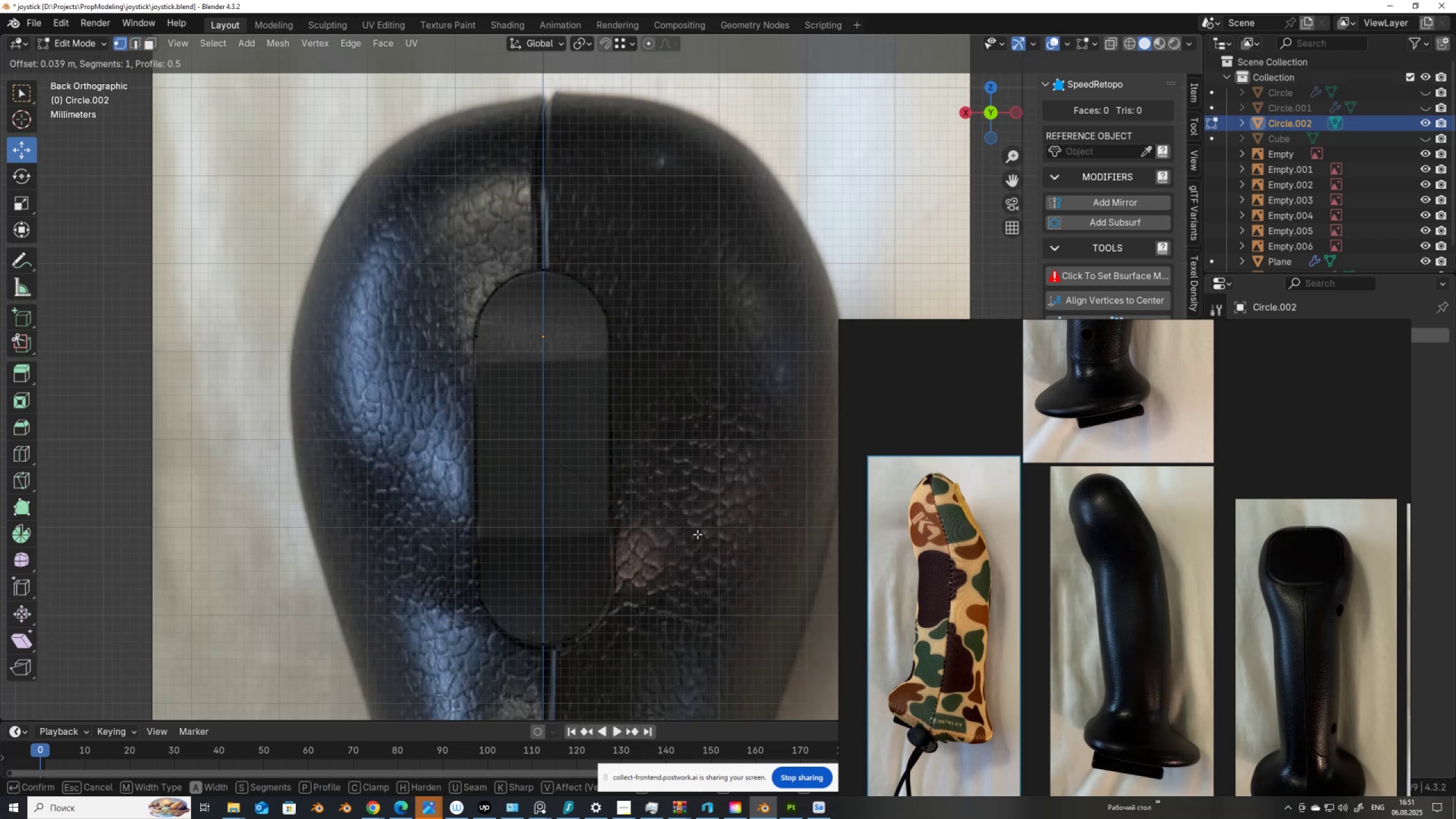 
left_click([700, 547])
 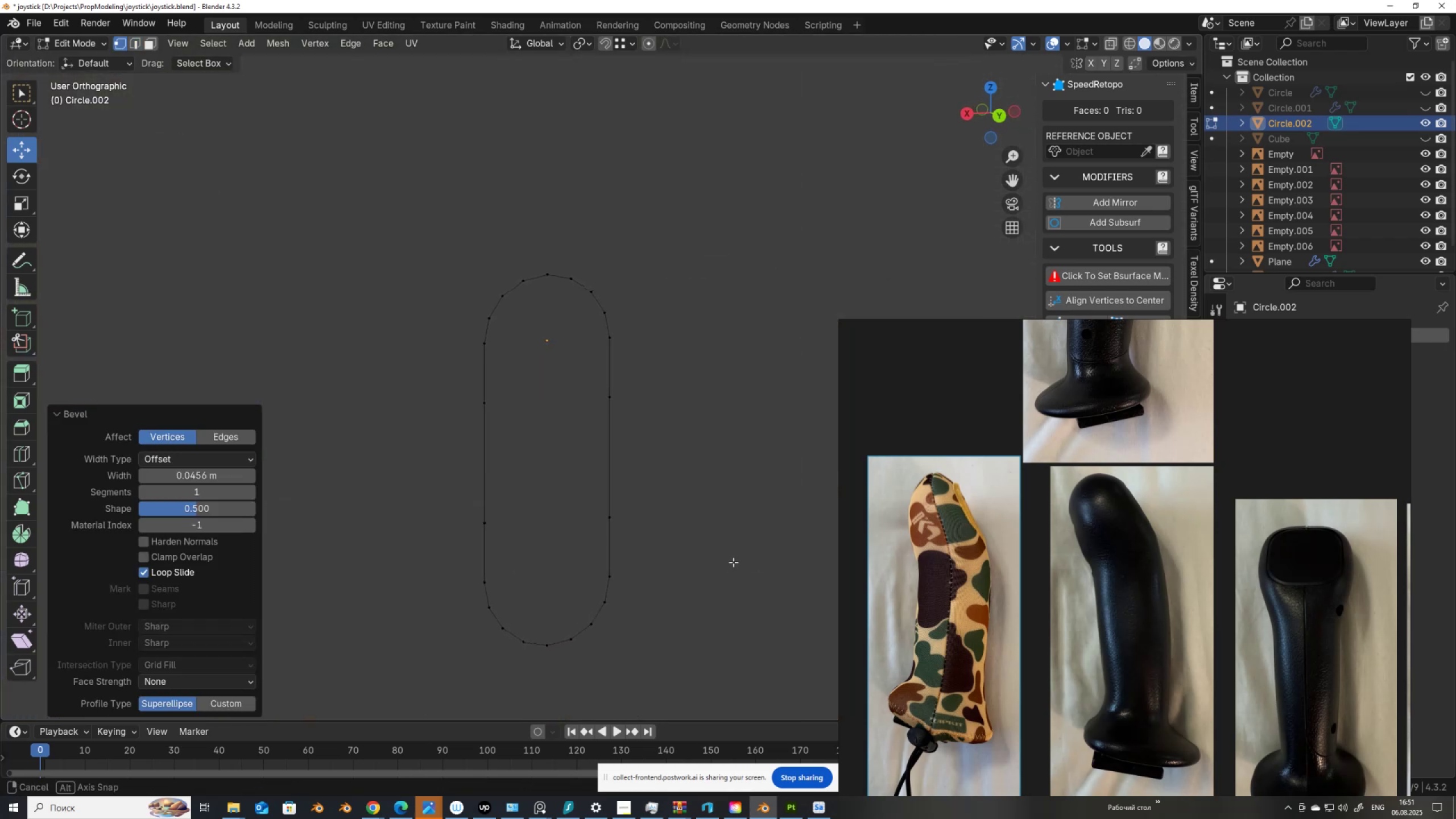 
left_click_drag(start_coordinate=[417, 370], to_coordinate=[701, 543])
 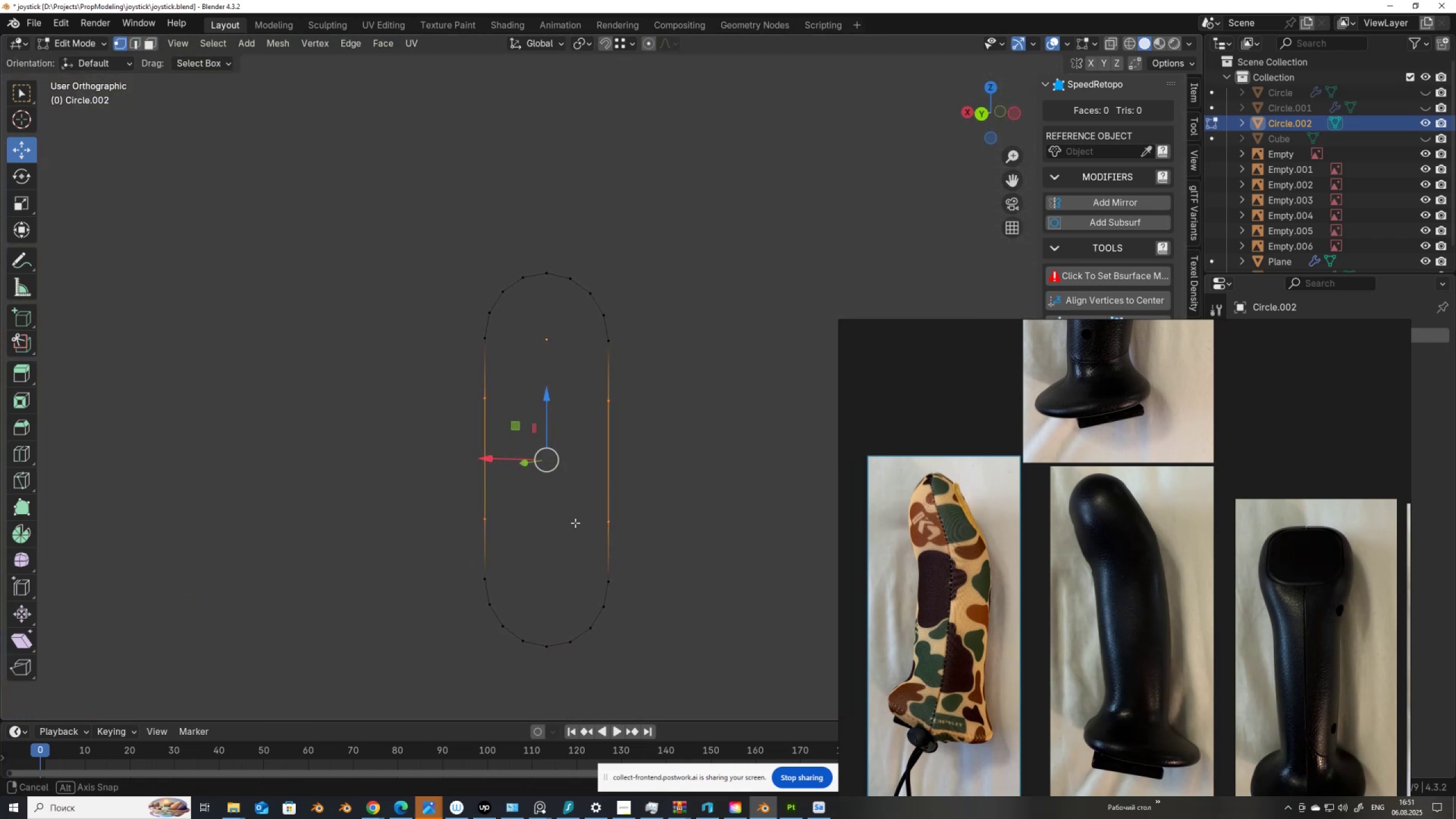 
hold_key(key=AltLeft, duration=0.5)
 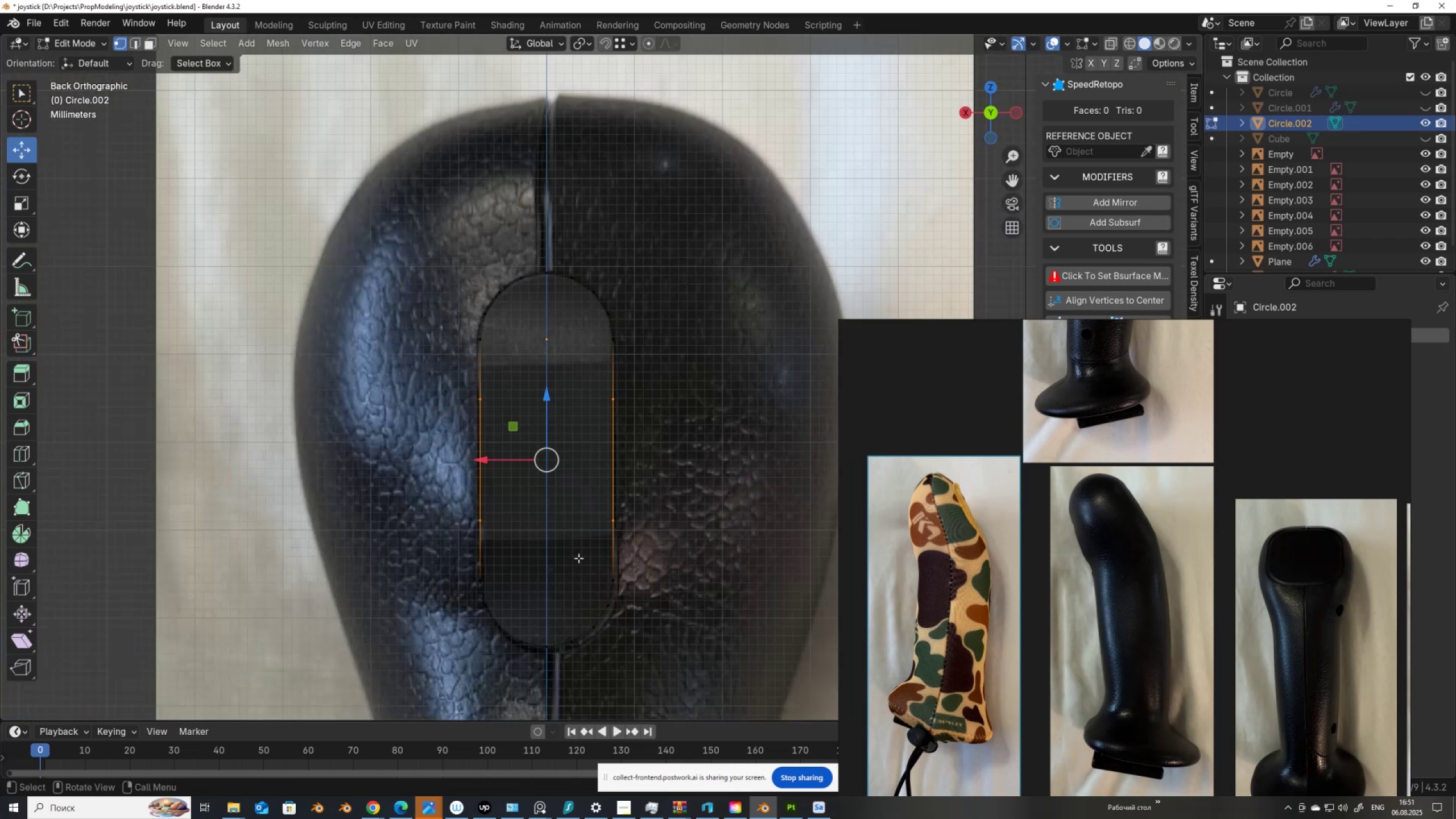 
type(sz)
 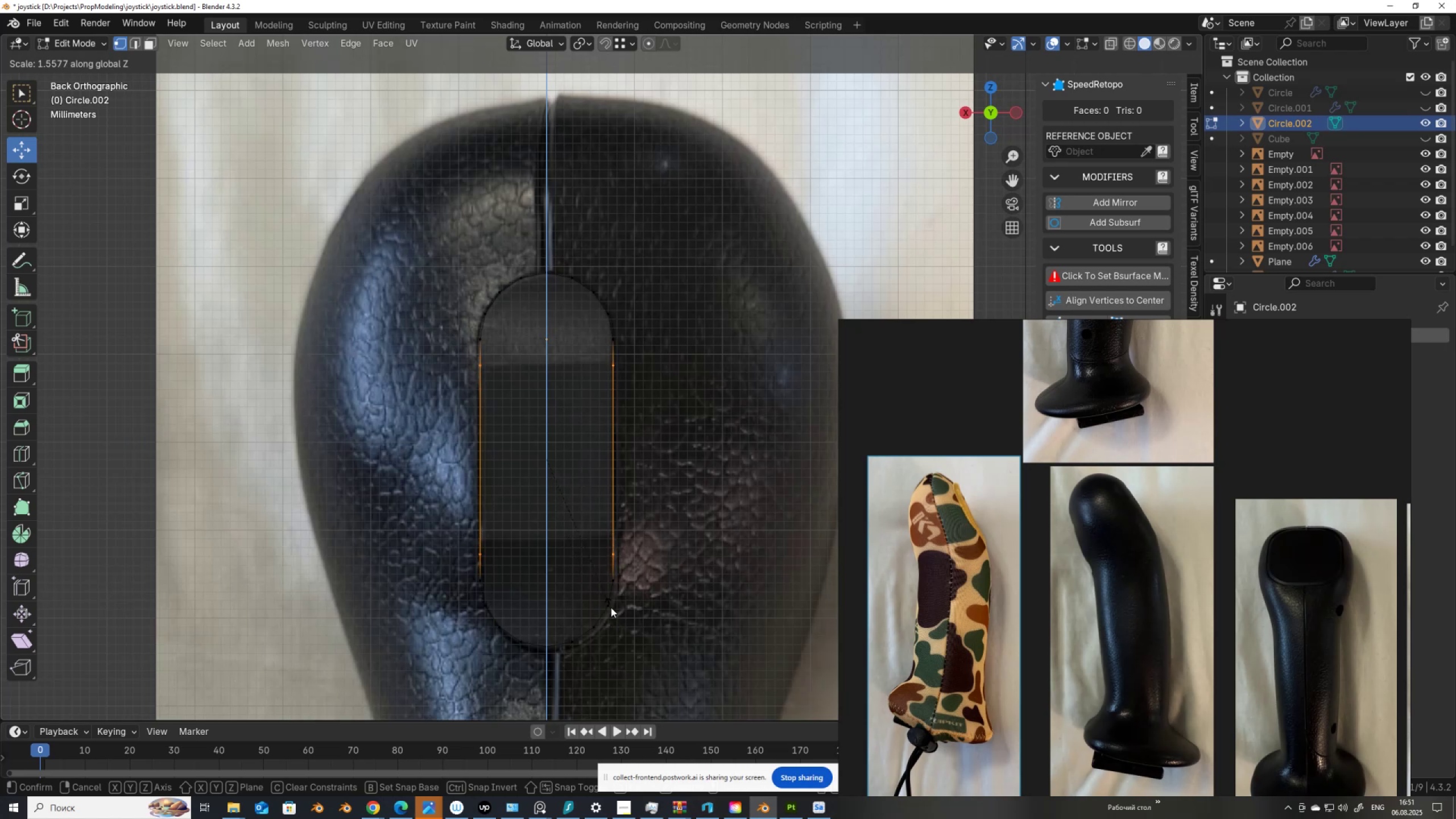 
wait(9.13)
 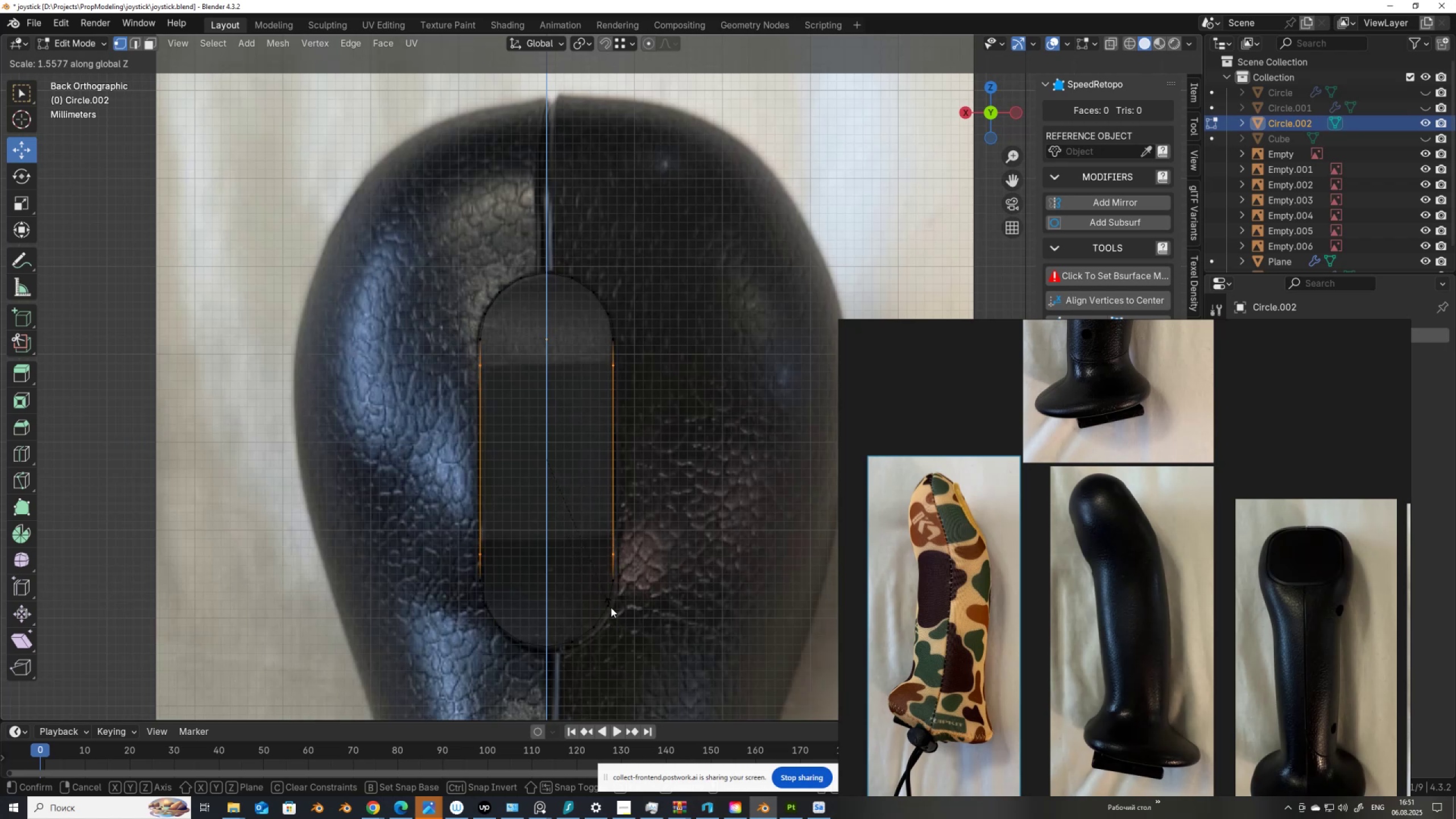 
left_click([611, 595])
 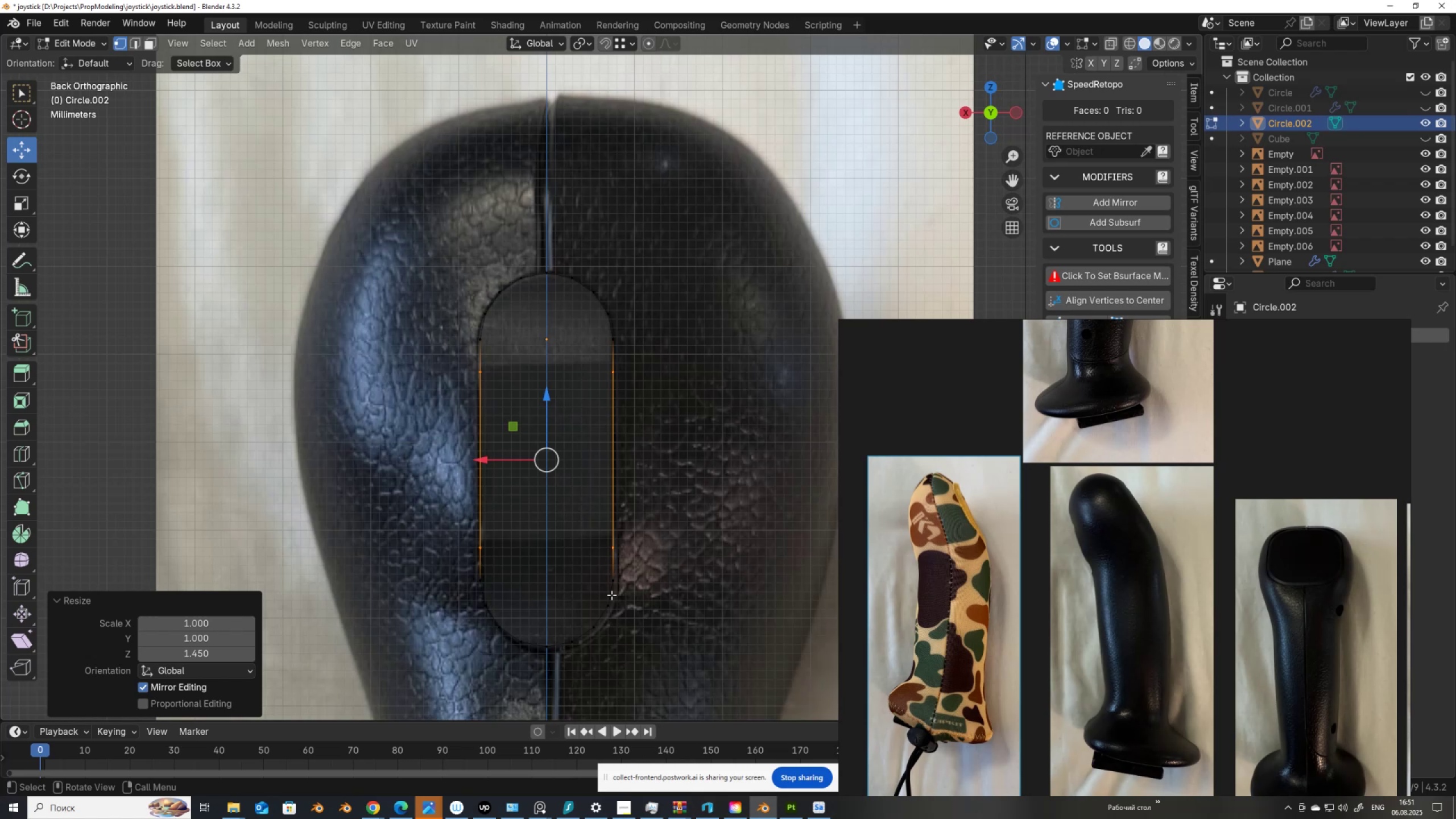 
scroll: coordinate [611, 595], scroll_direction: up, amount: 1.0
 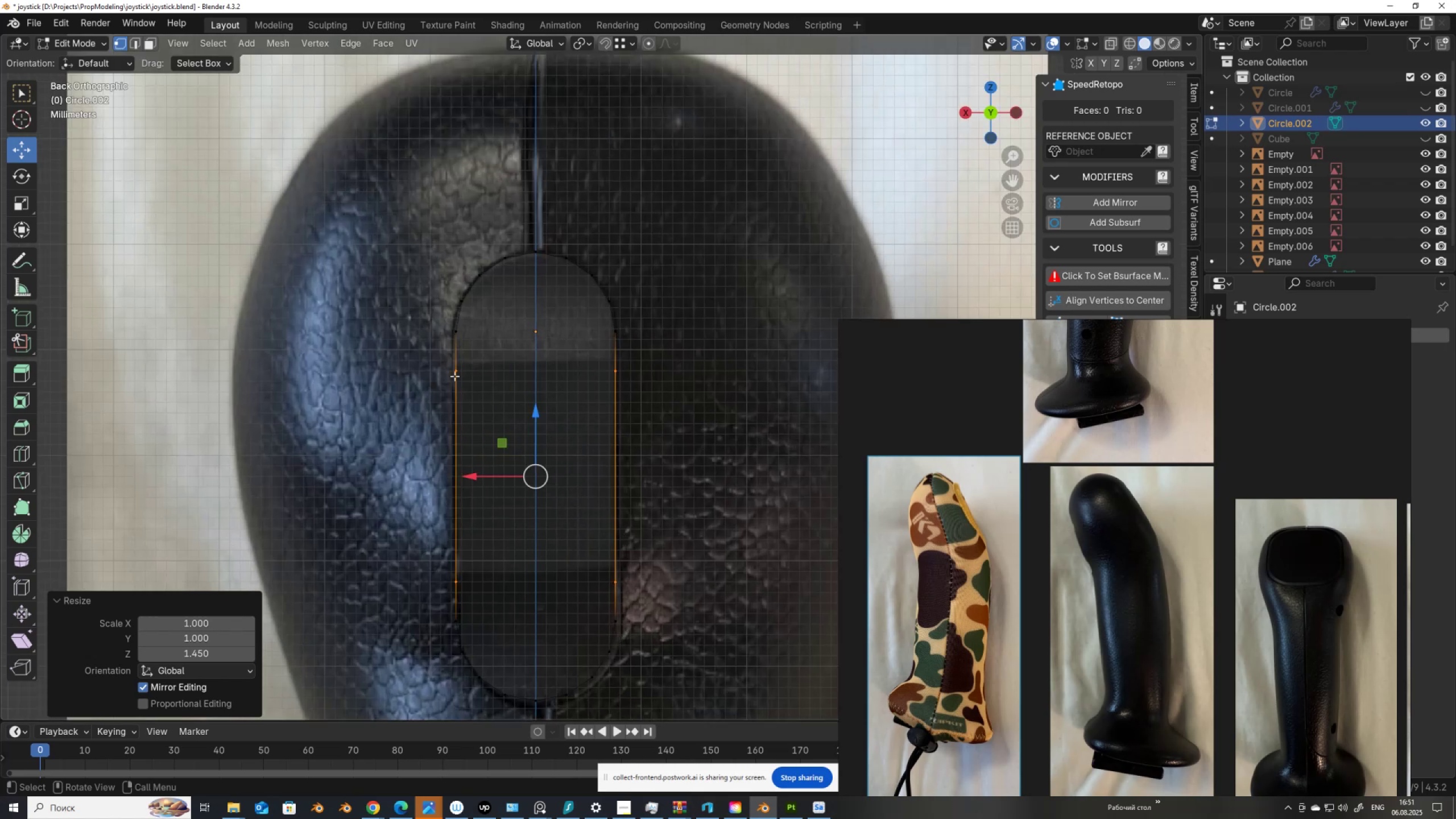 
left_click_drag(start_coordinate=[409, 354], to_coordinate=[652, 589])
 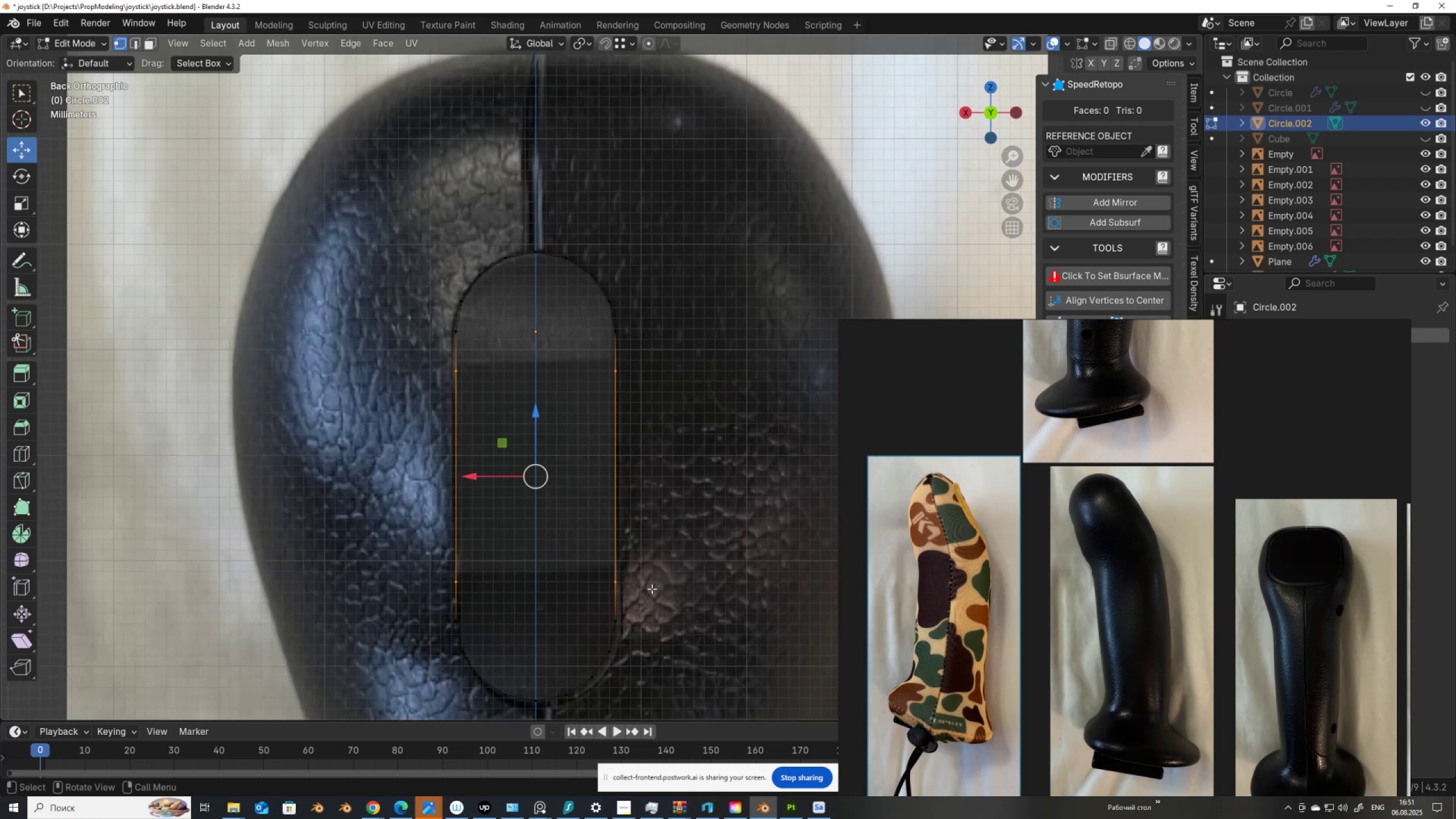 
key(F)
 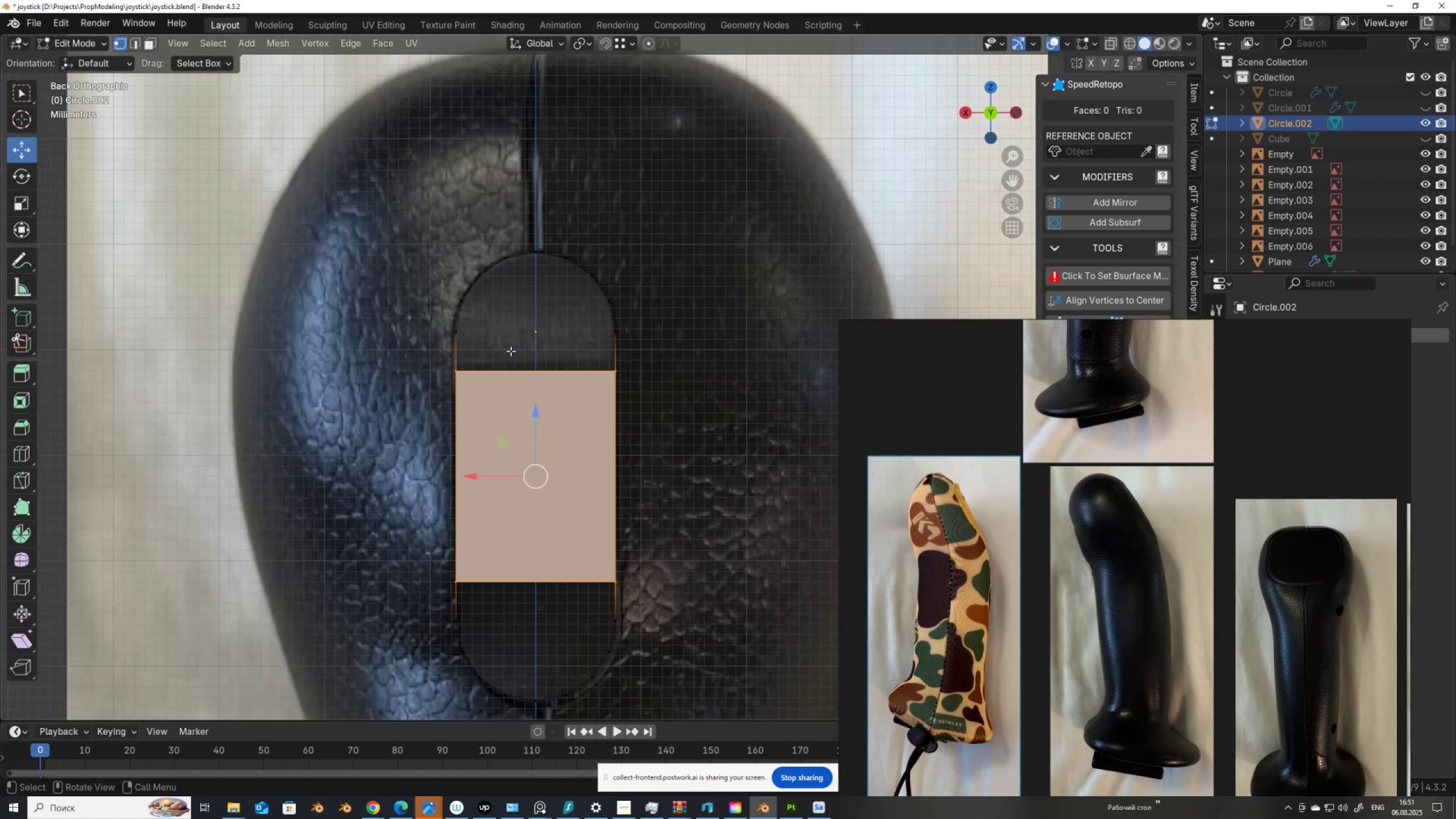 
key(2)
 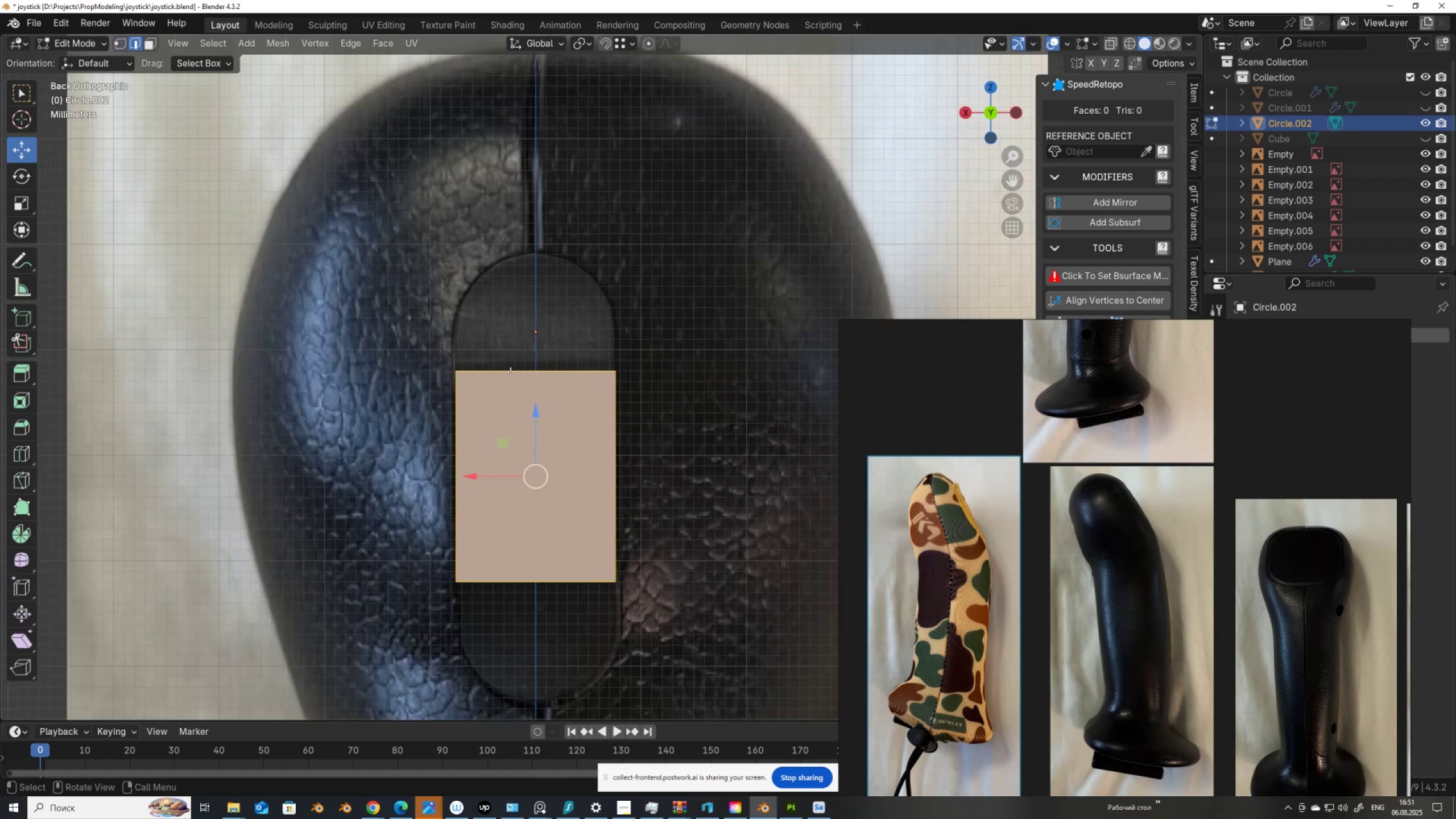 
left_click([510, 371])
 